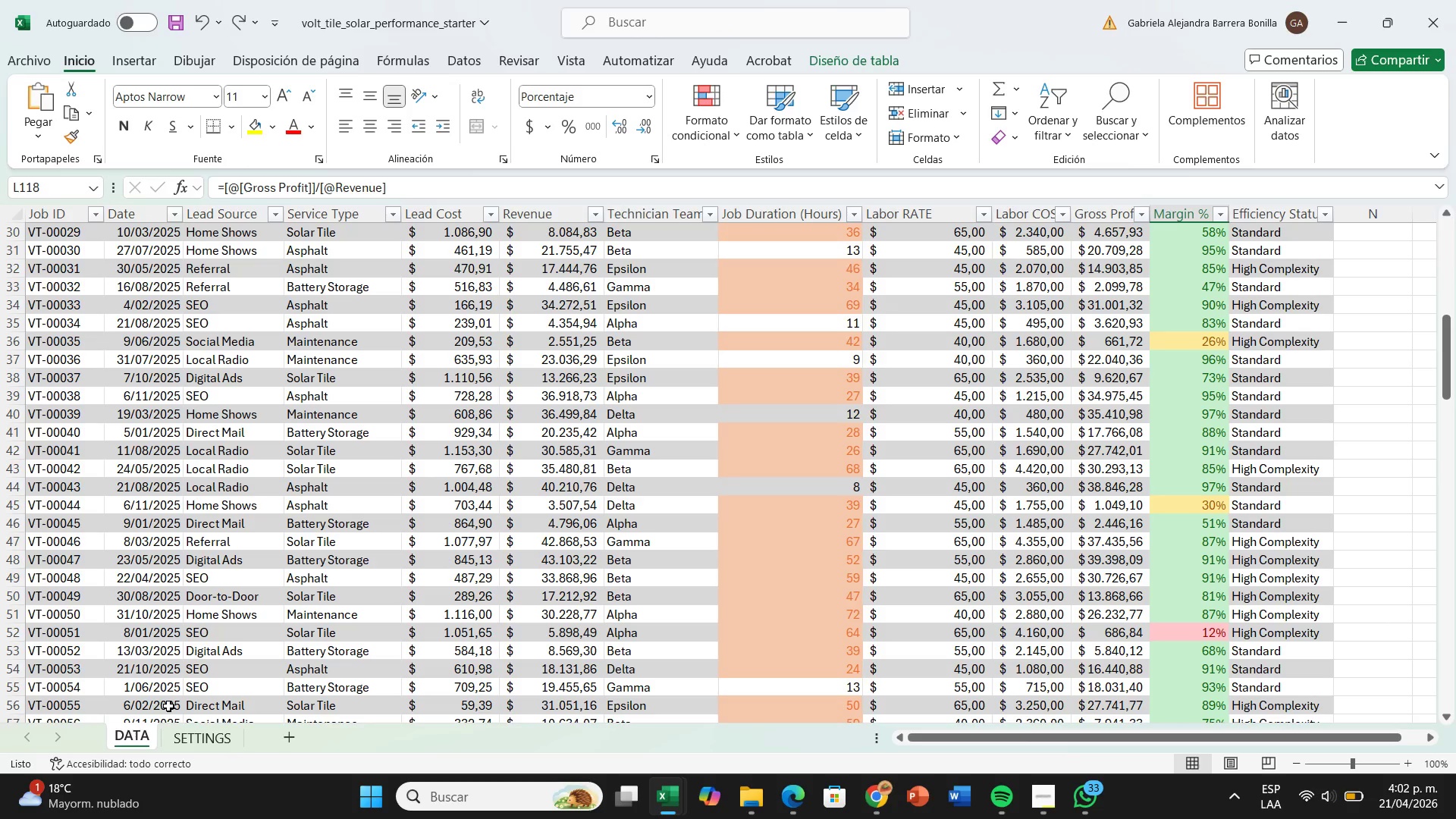 
scroll: coordinate [168, 706], scroll_direction: up, amount: 4.0
 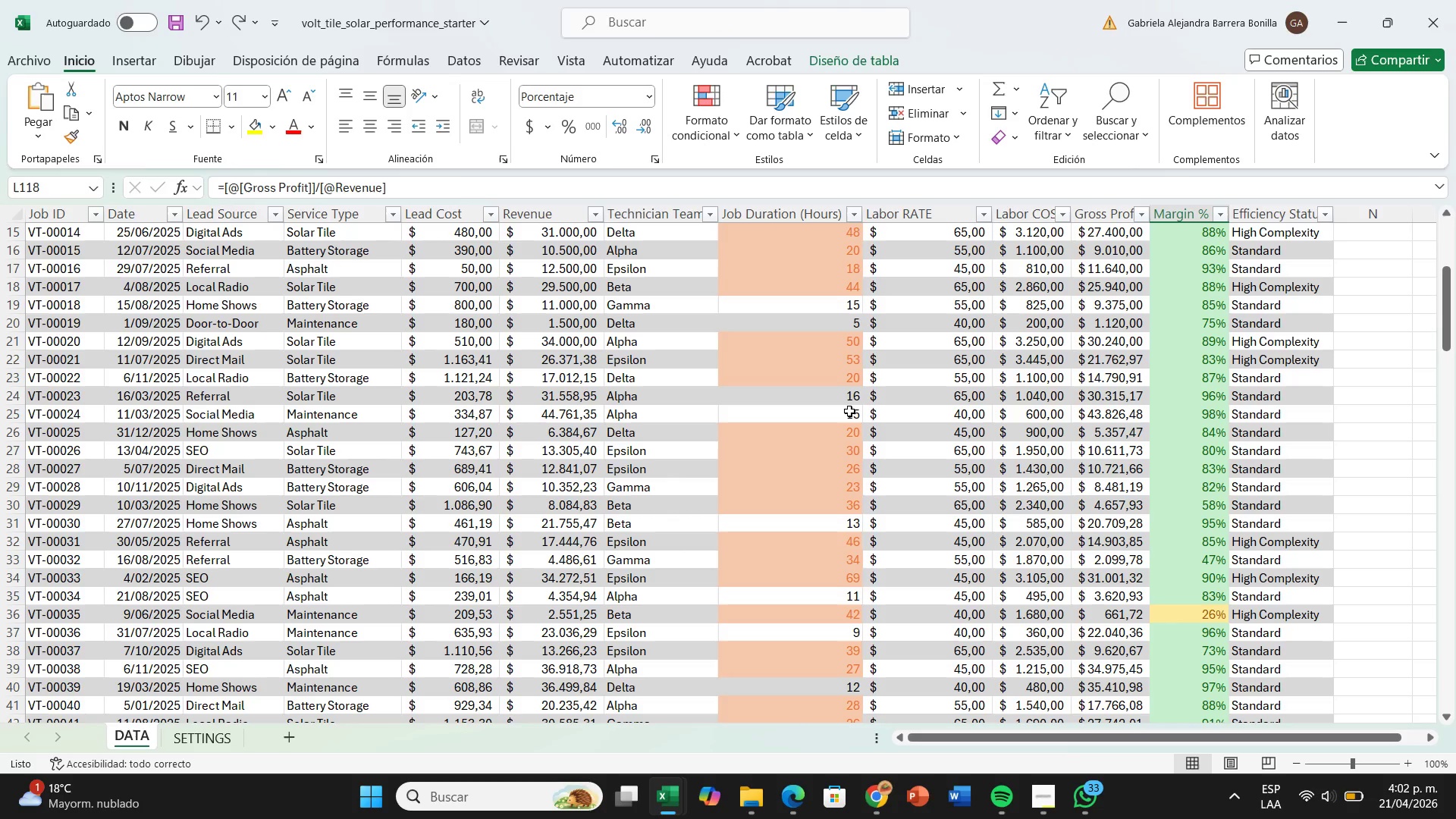 
wait(6.16)
 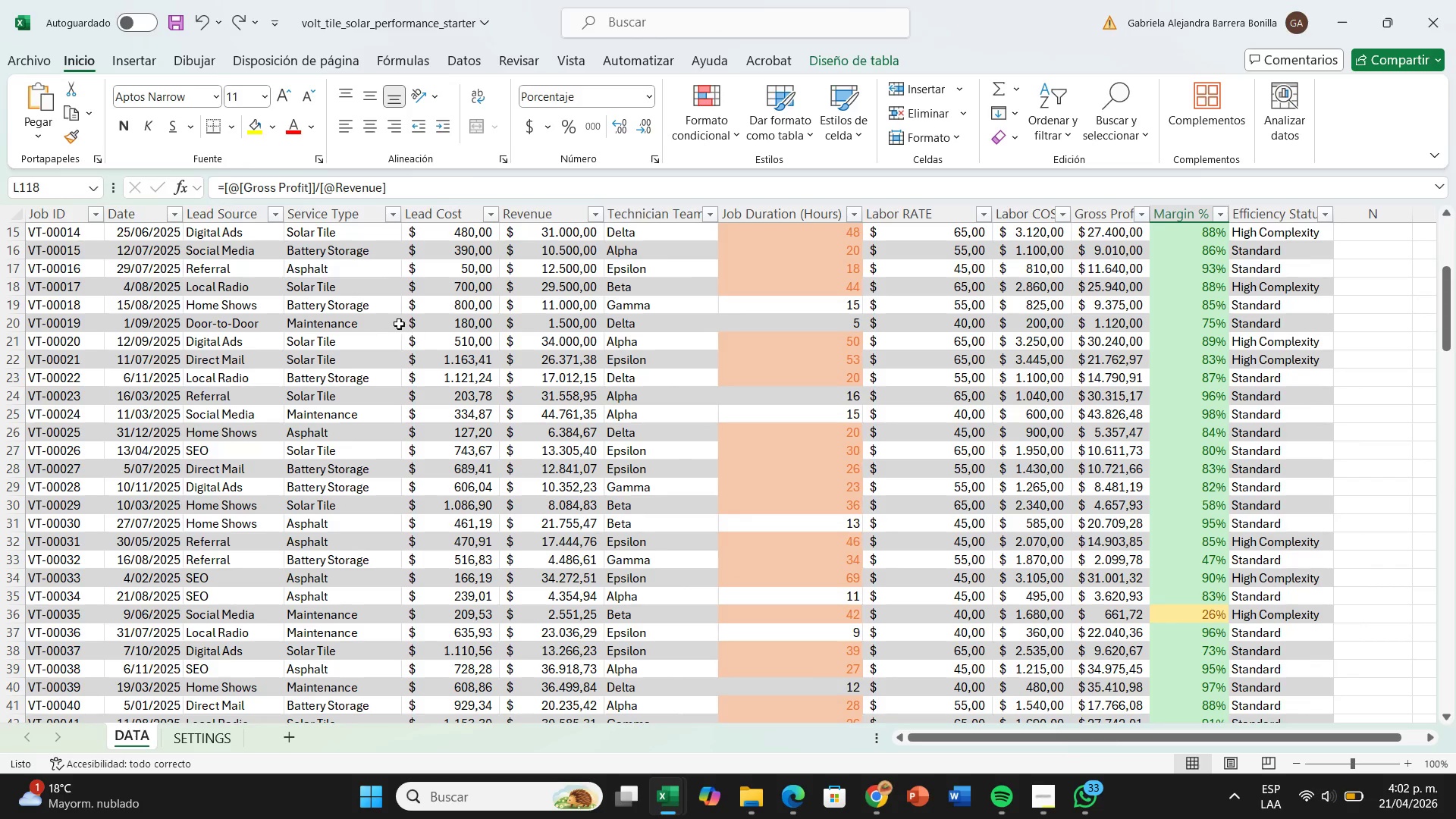 
scroll: coordinate [831, 378], scroll_direction: up, amount: 7.0
 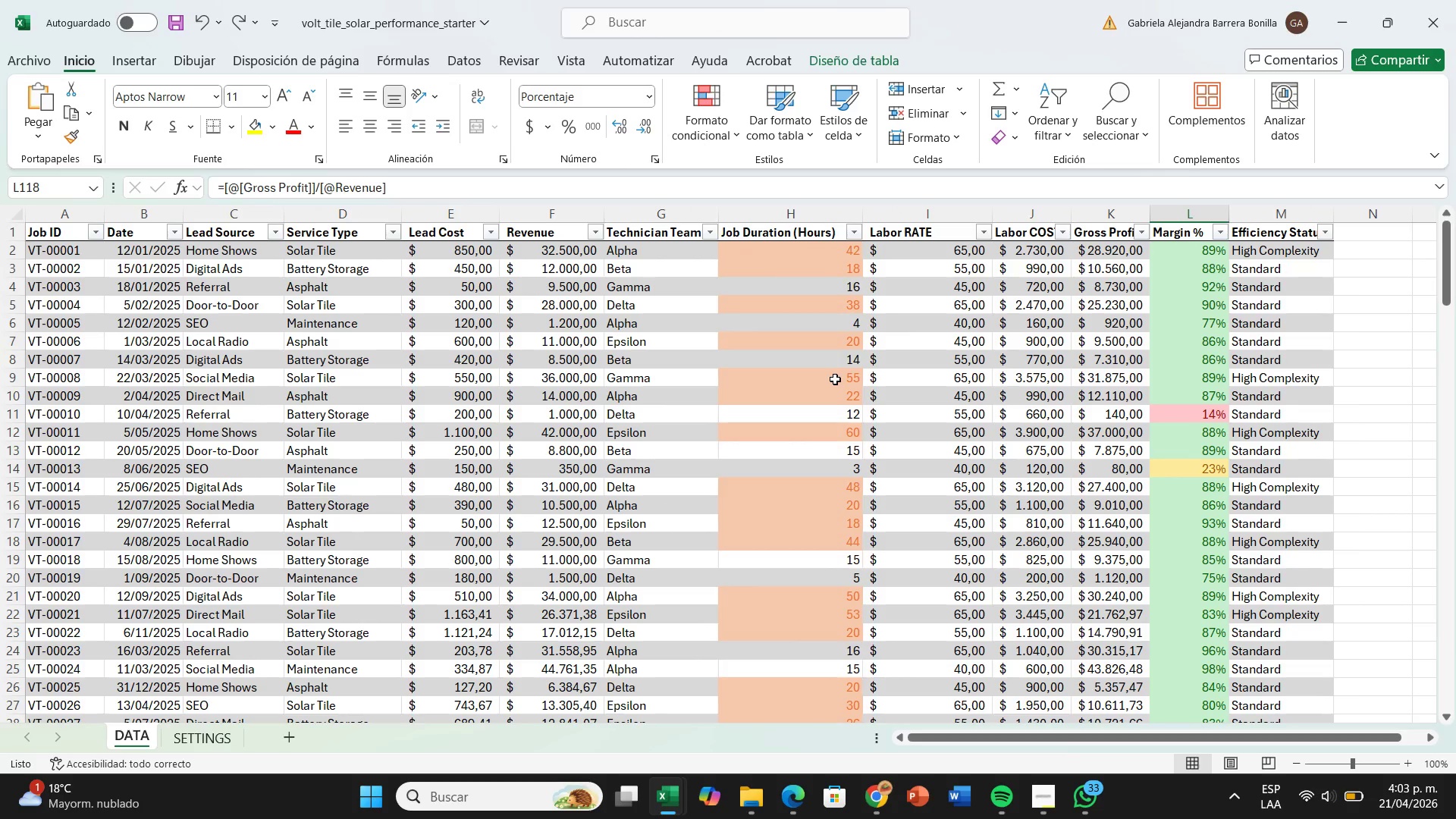 
wait(7.01)
 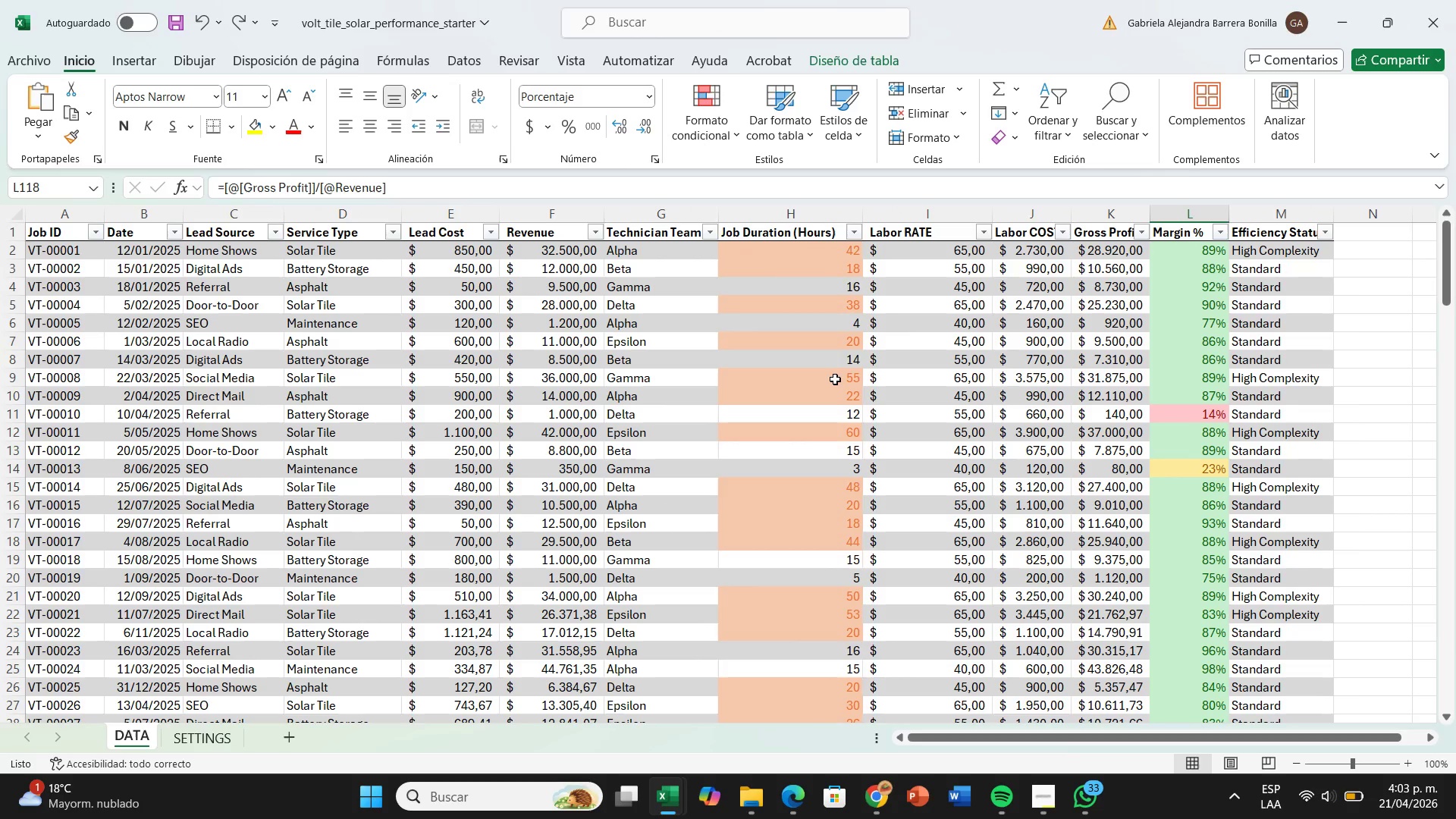 
left_click_drag(start_coordinate=[813, 248], to_coordinate=[836, 690])
 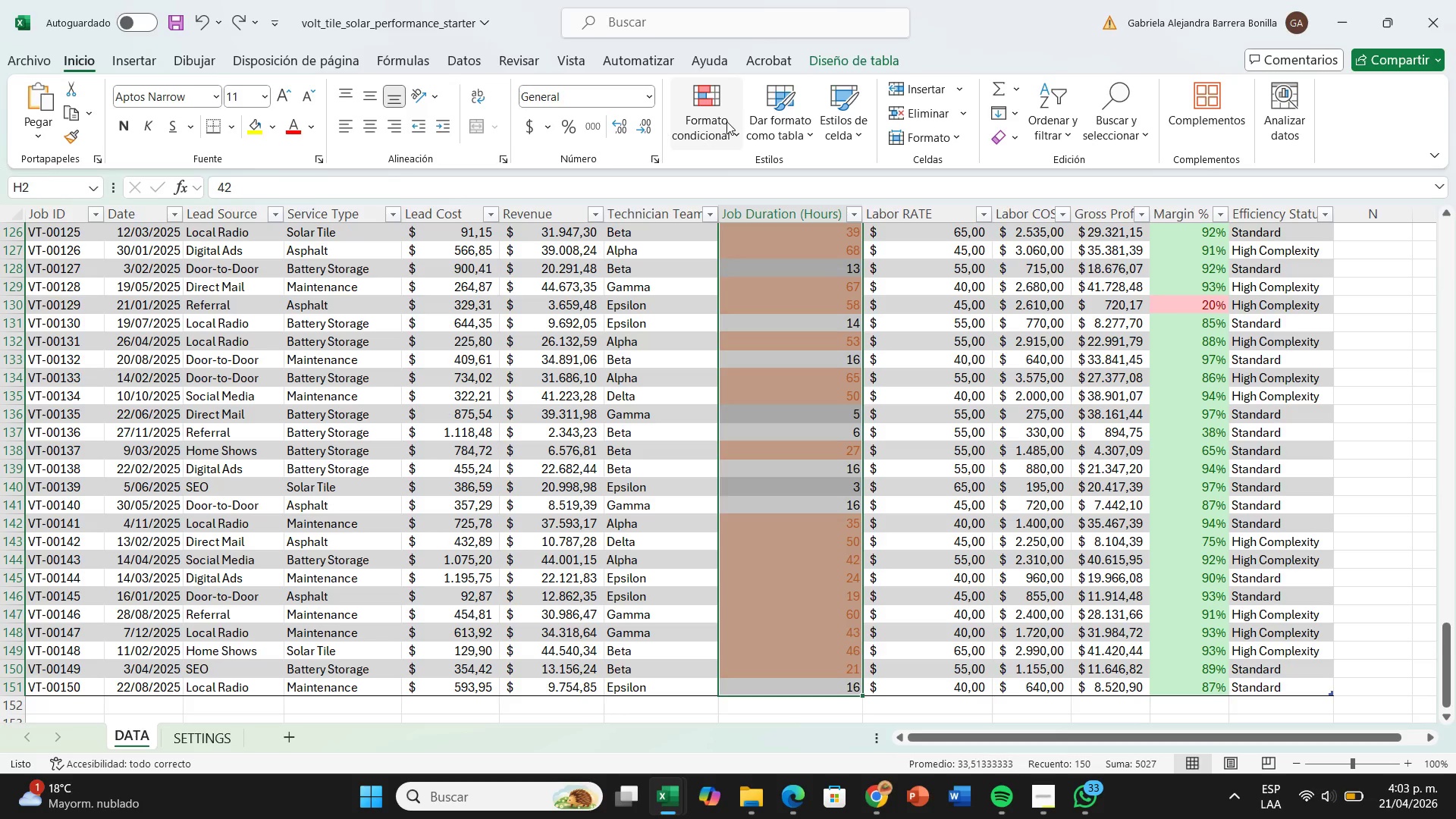 
left_click([726, 121])
 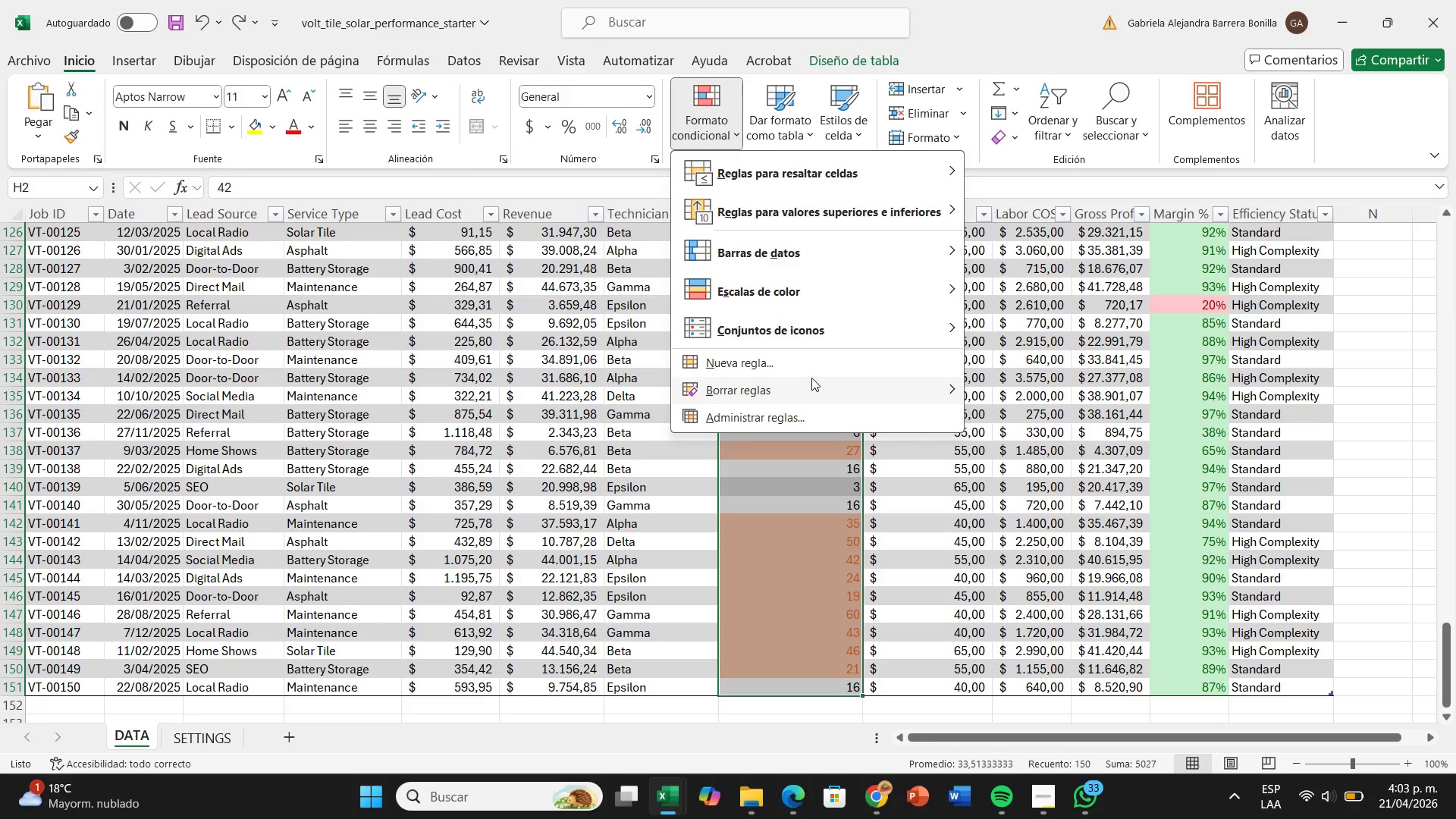 
left_click([811, 377])
 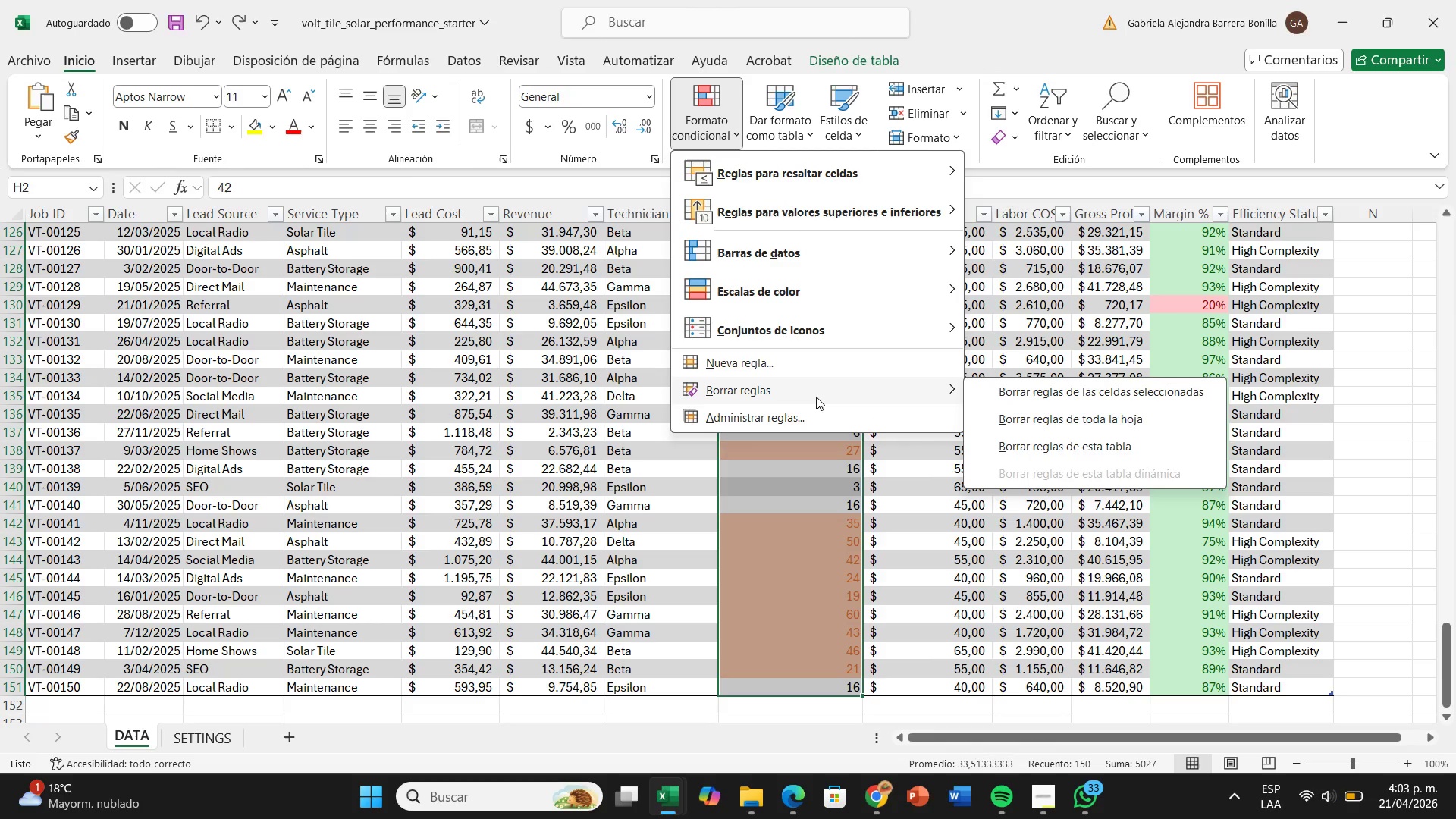 
left_click([816, 397])
 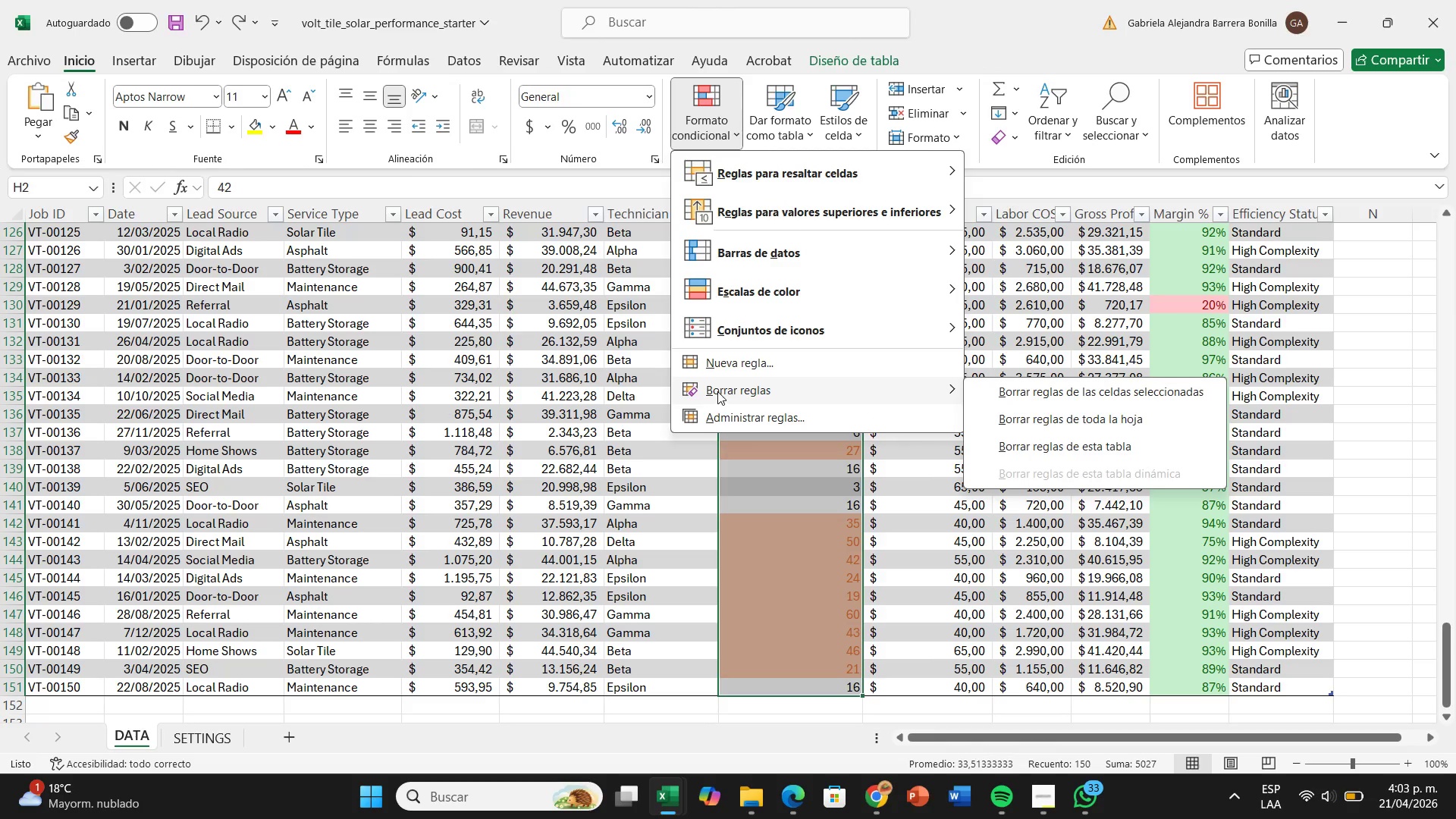 
double_click([717, 391])
 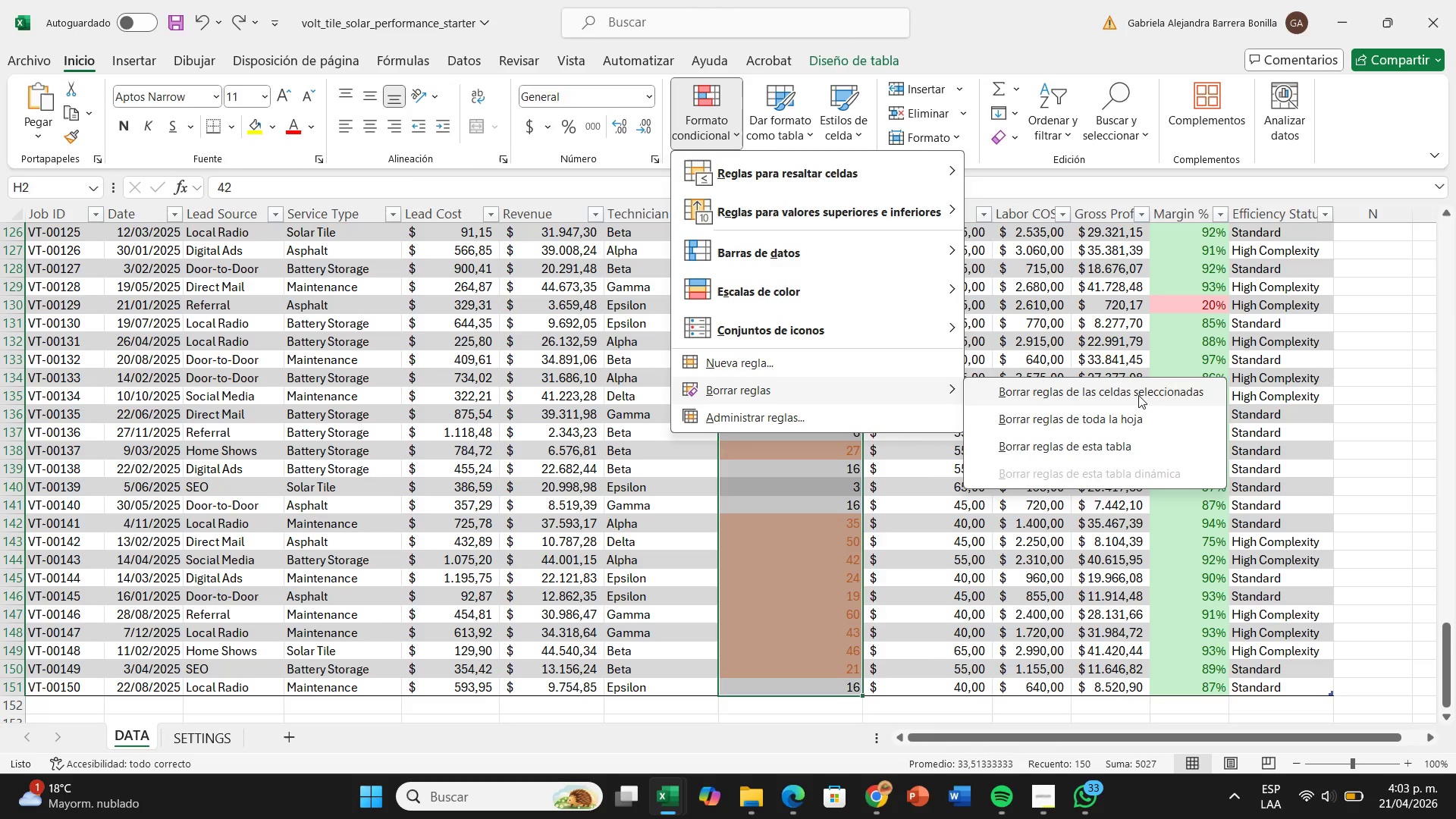 
left_click([1138, 395])
 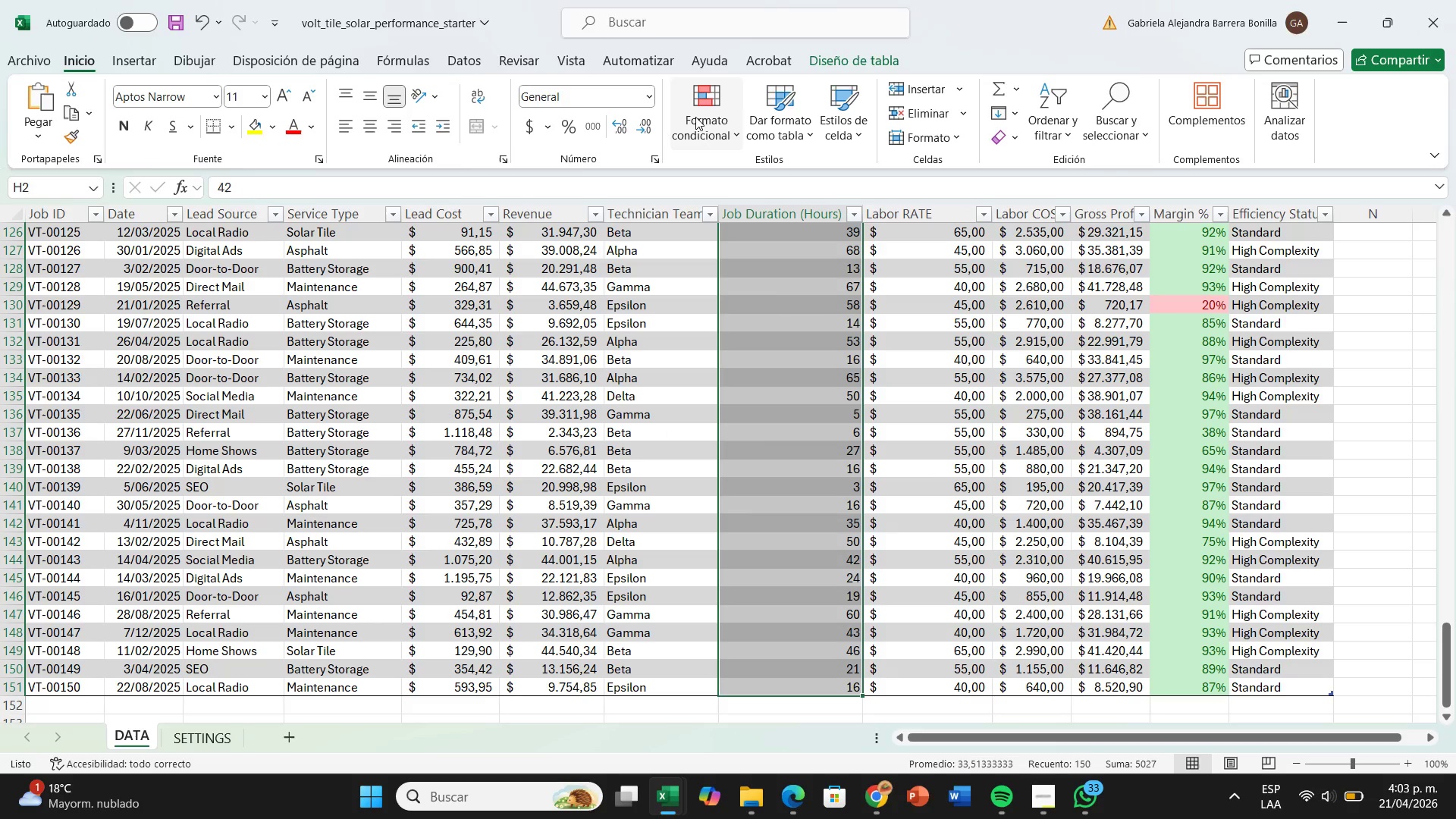 
left_click([695, 117])
 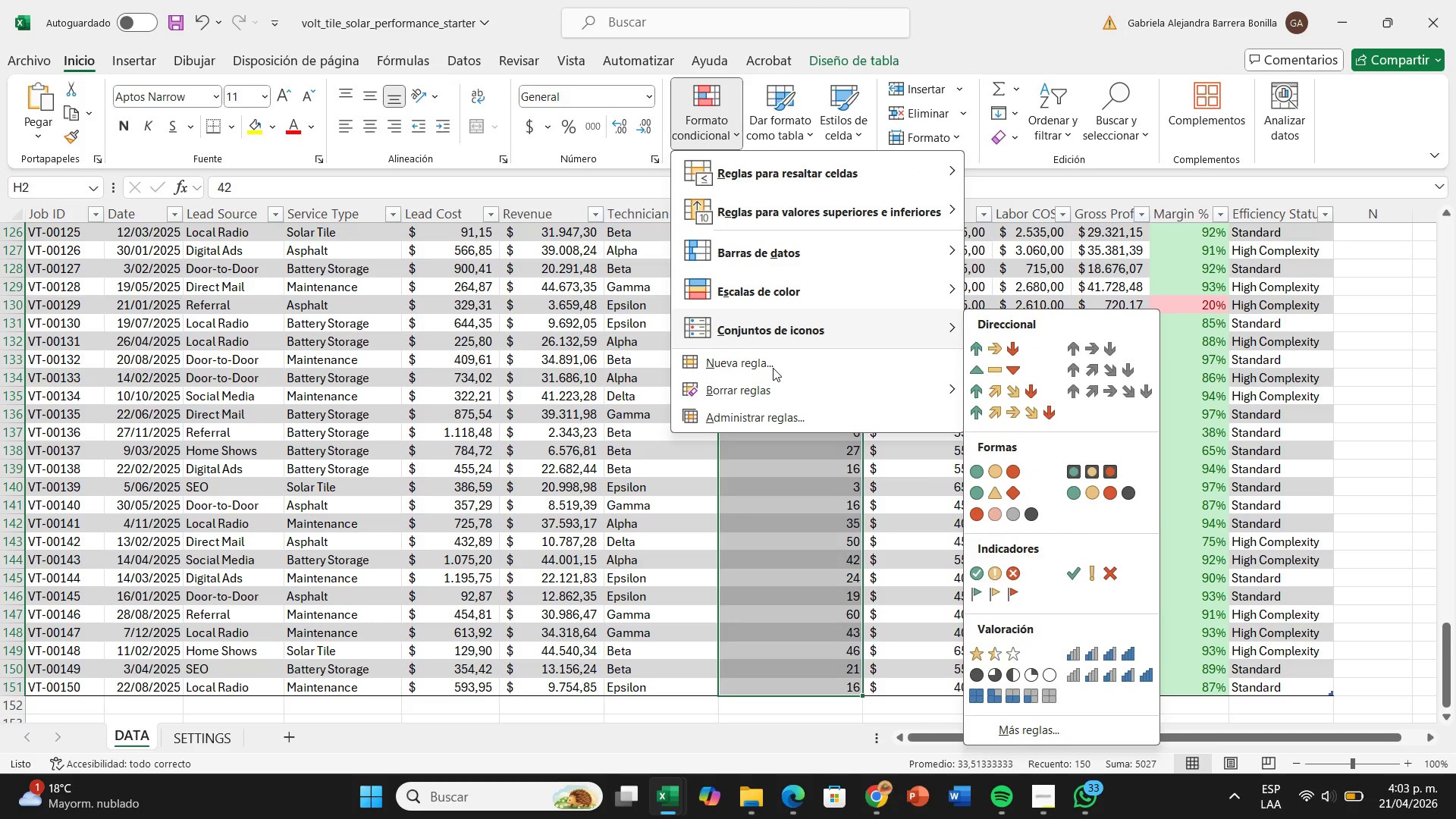 
left_click([773, 368])
 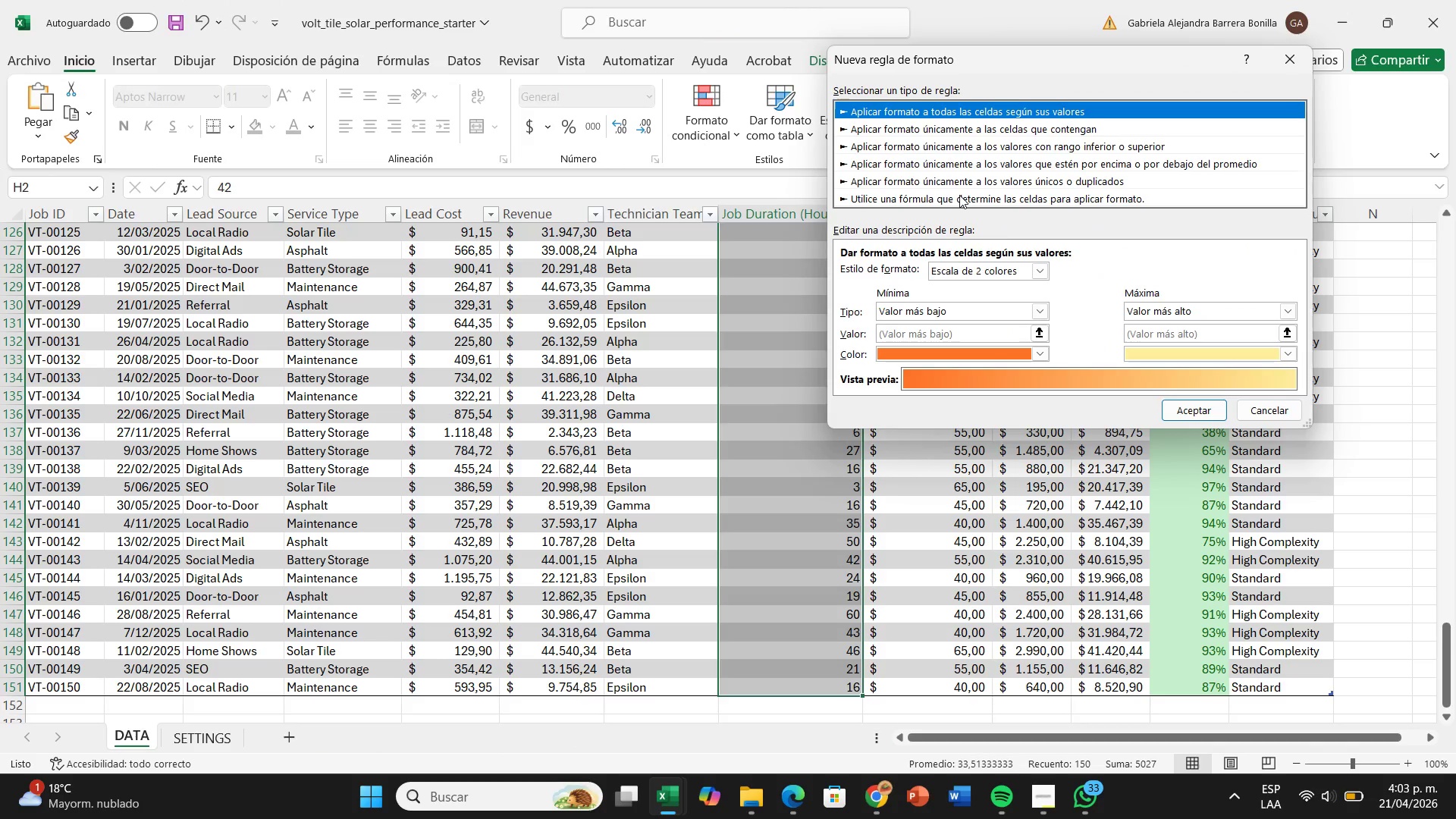 
double_click([959, 195])
 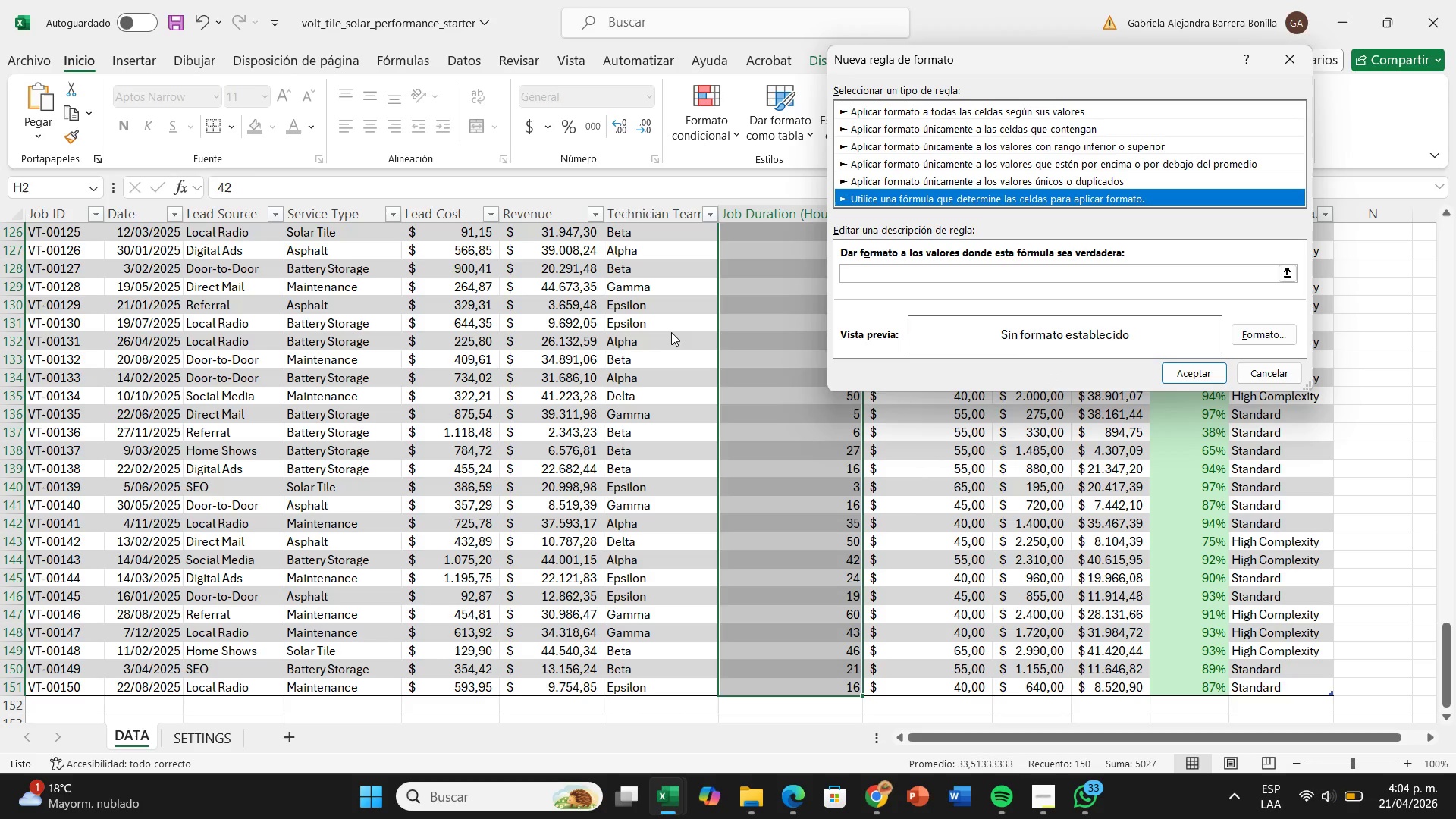 
wait(65.05)
 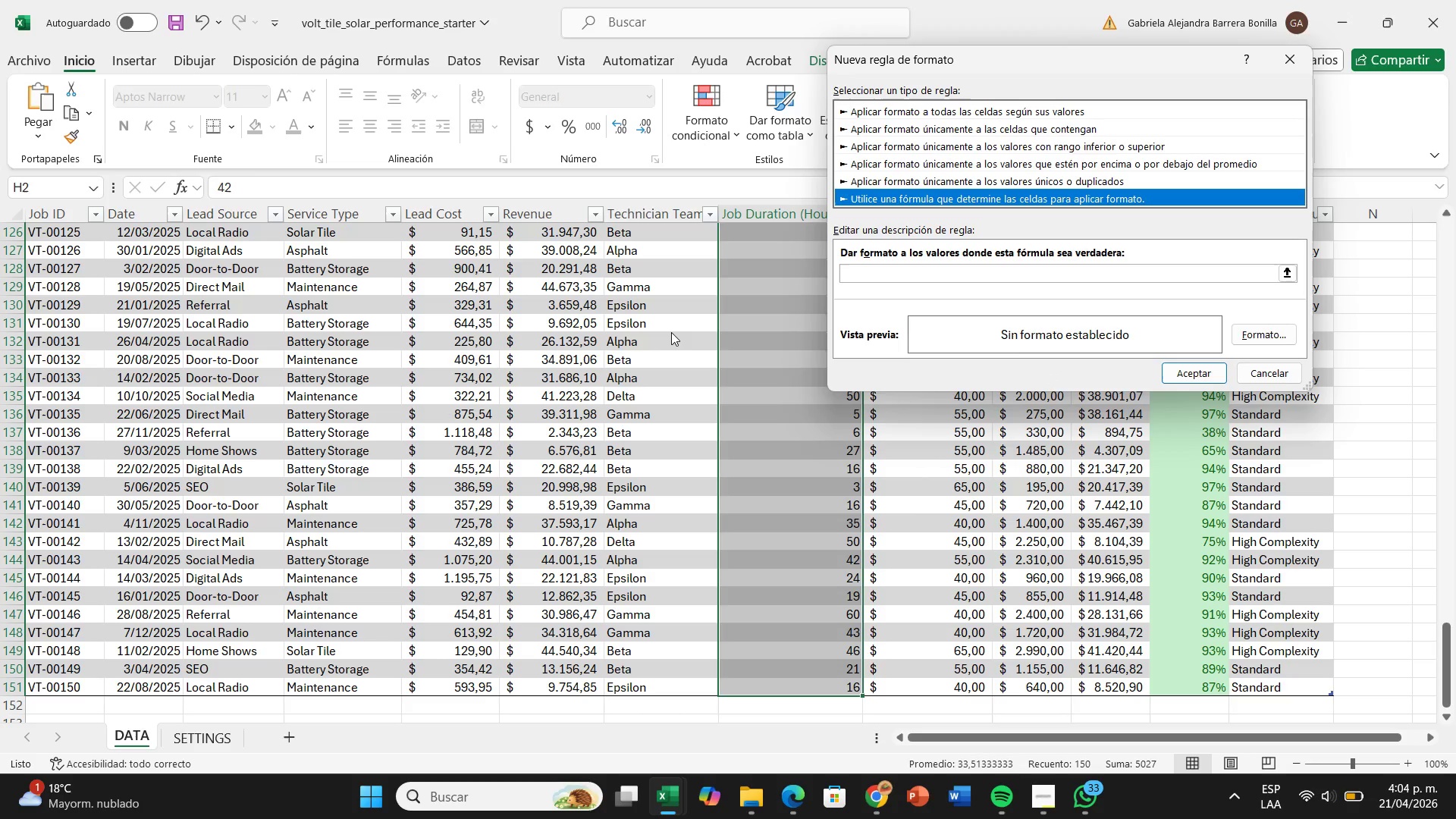 
left_click([1046, 274])
 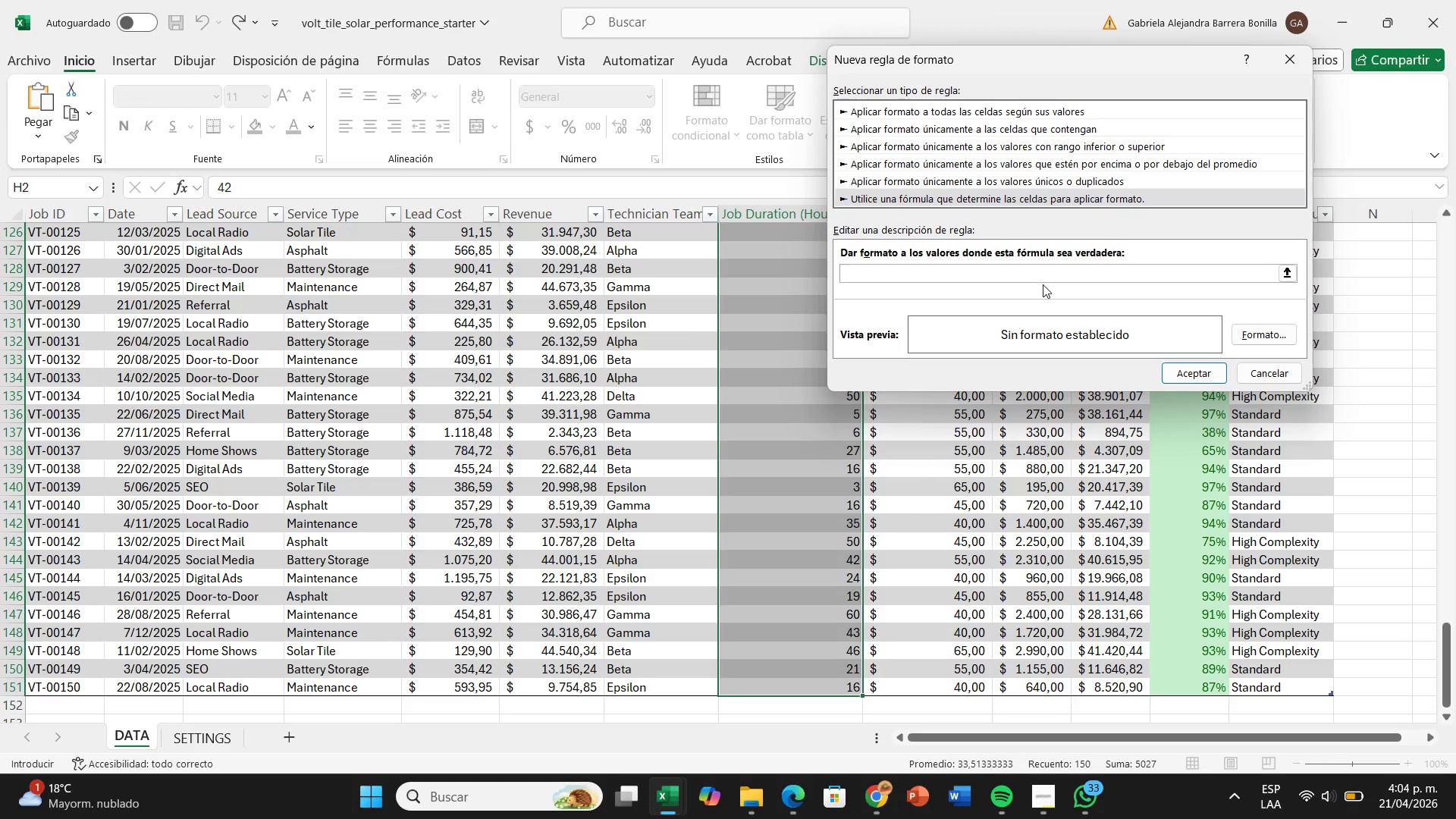 
type(Y)
key(Backspace)
type()y#)
key(Backspace)
type($)
 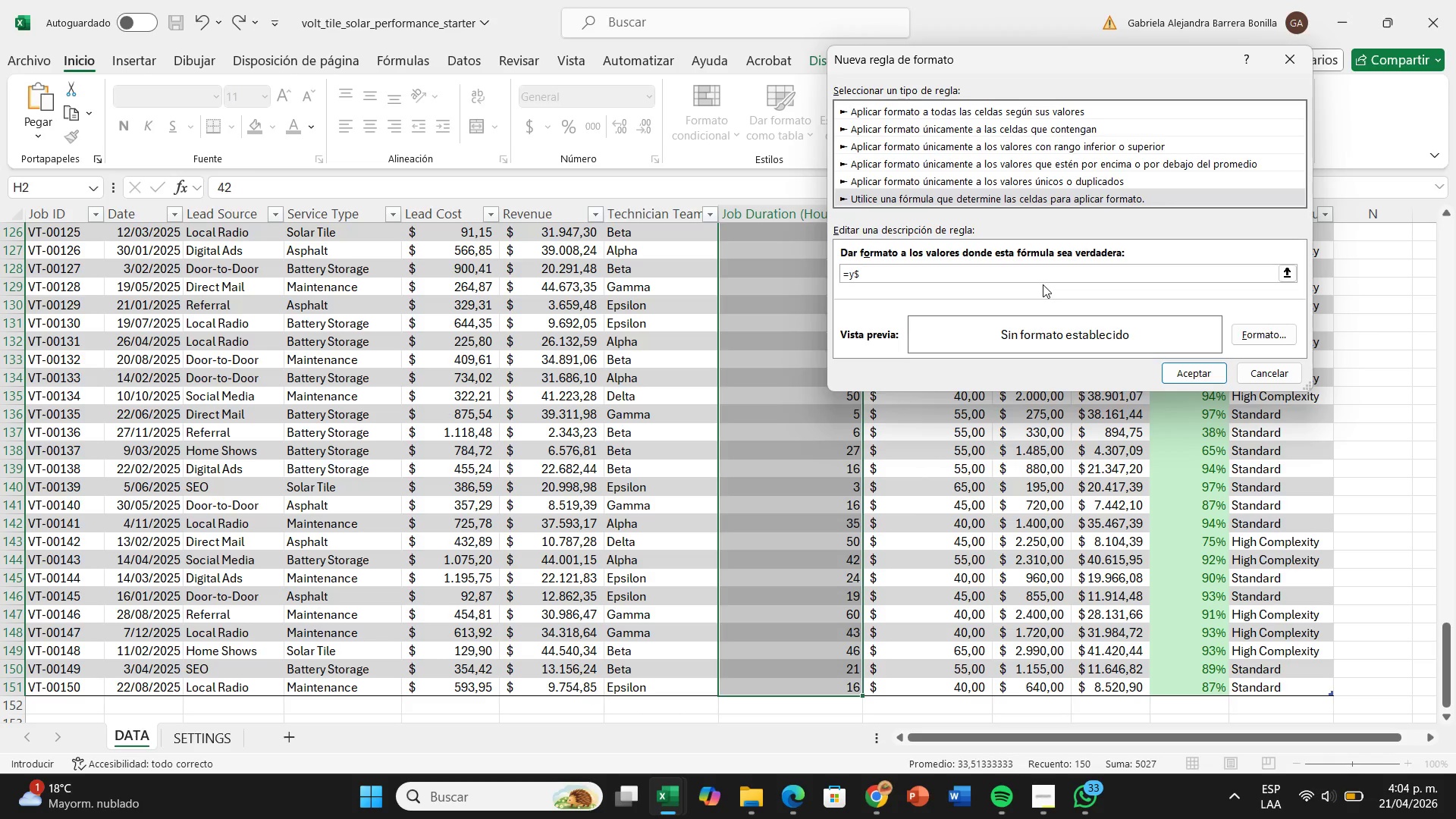 
left_click([855, 280])
 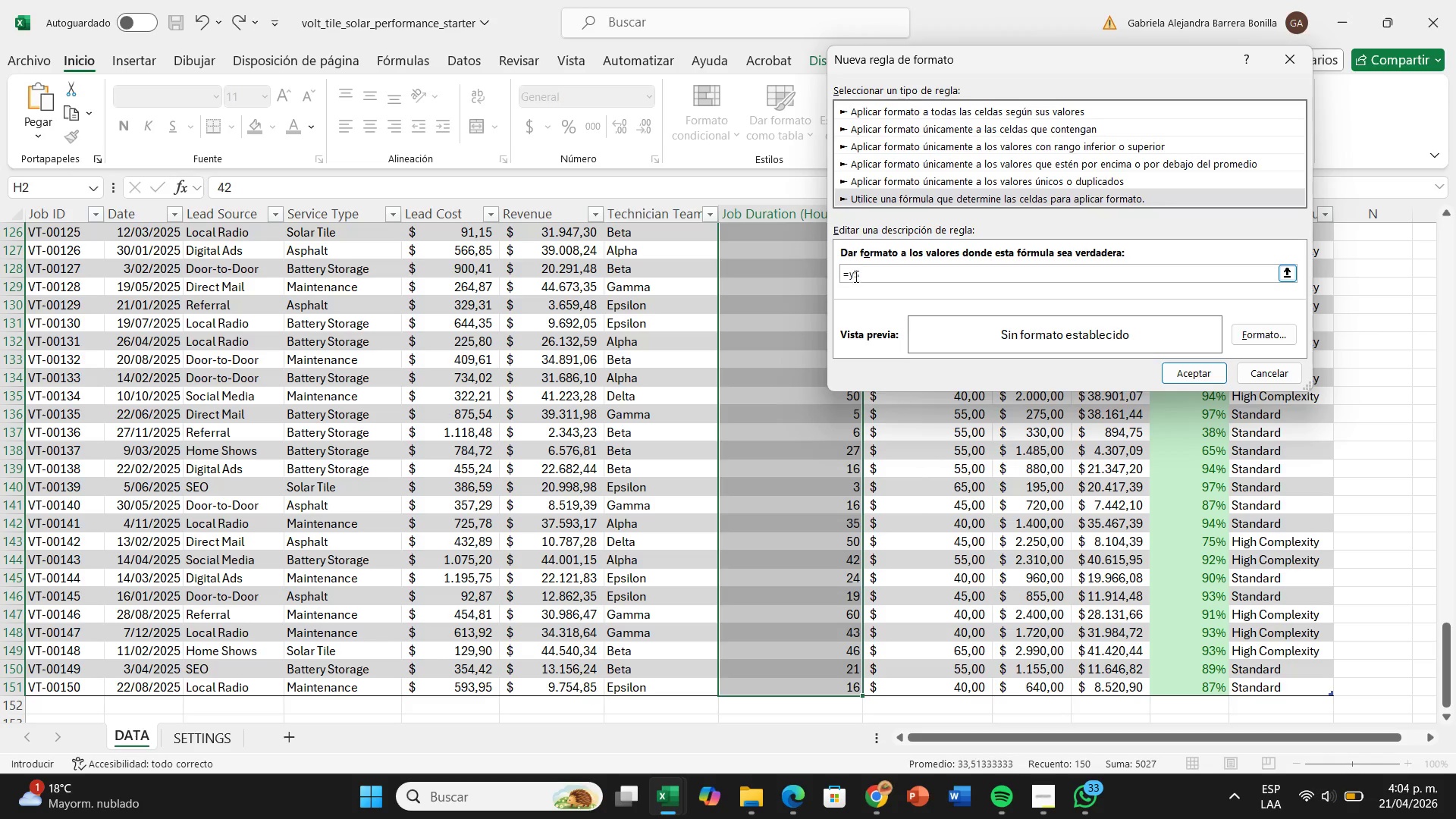 
left_click([856, 276])
 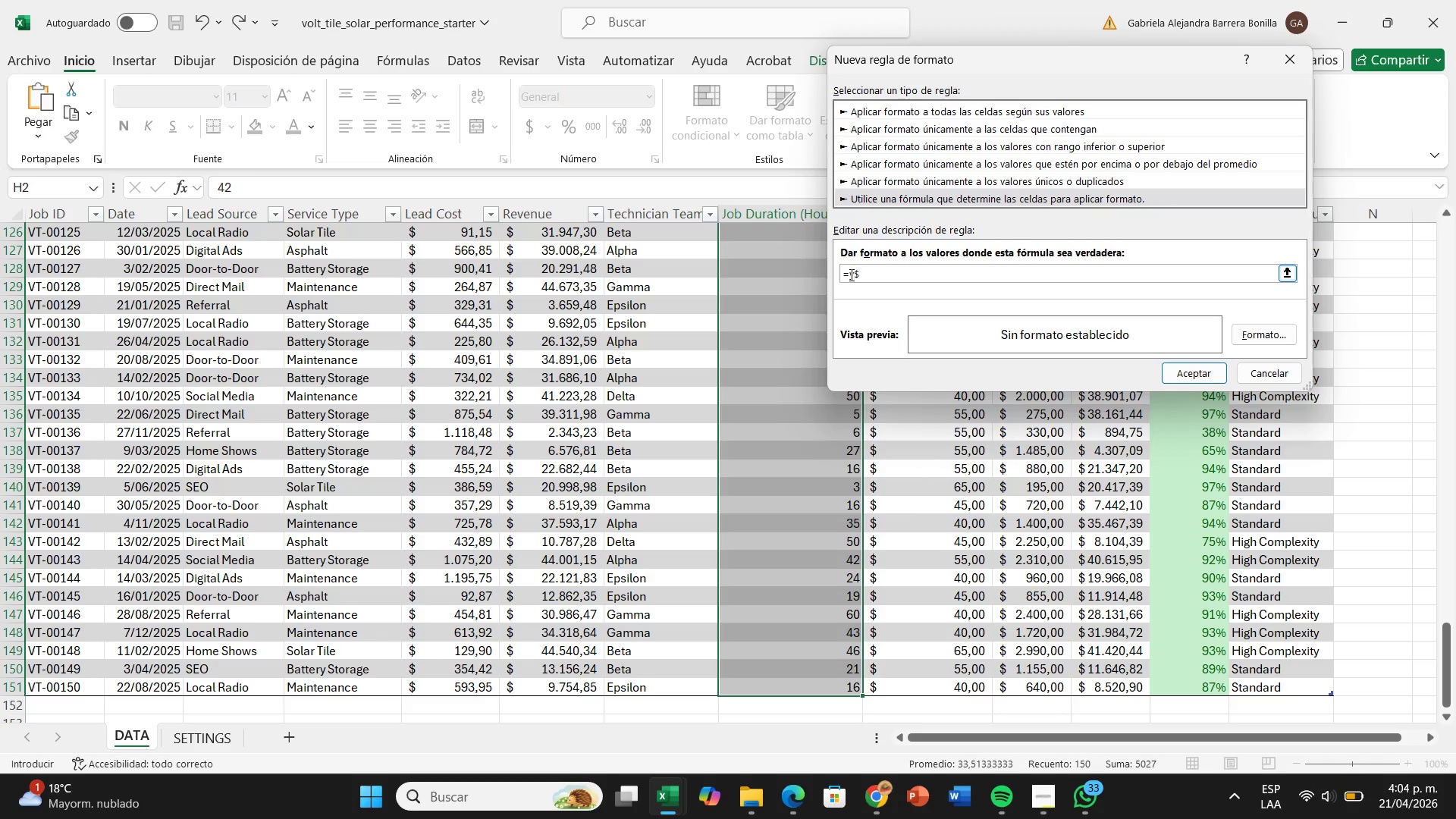 
key(Backspace)
 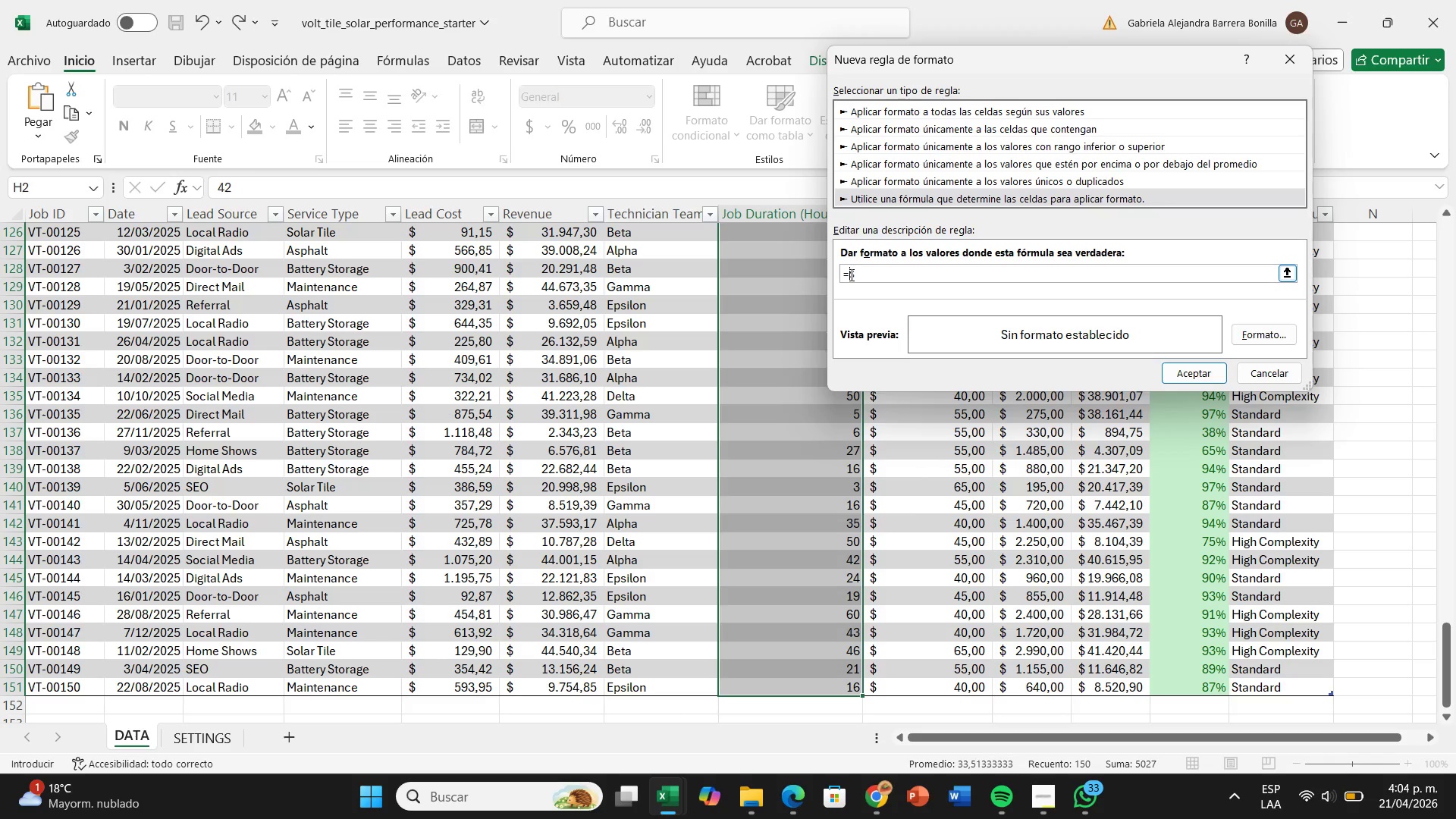 
key(CapsLock)
 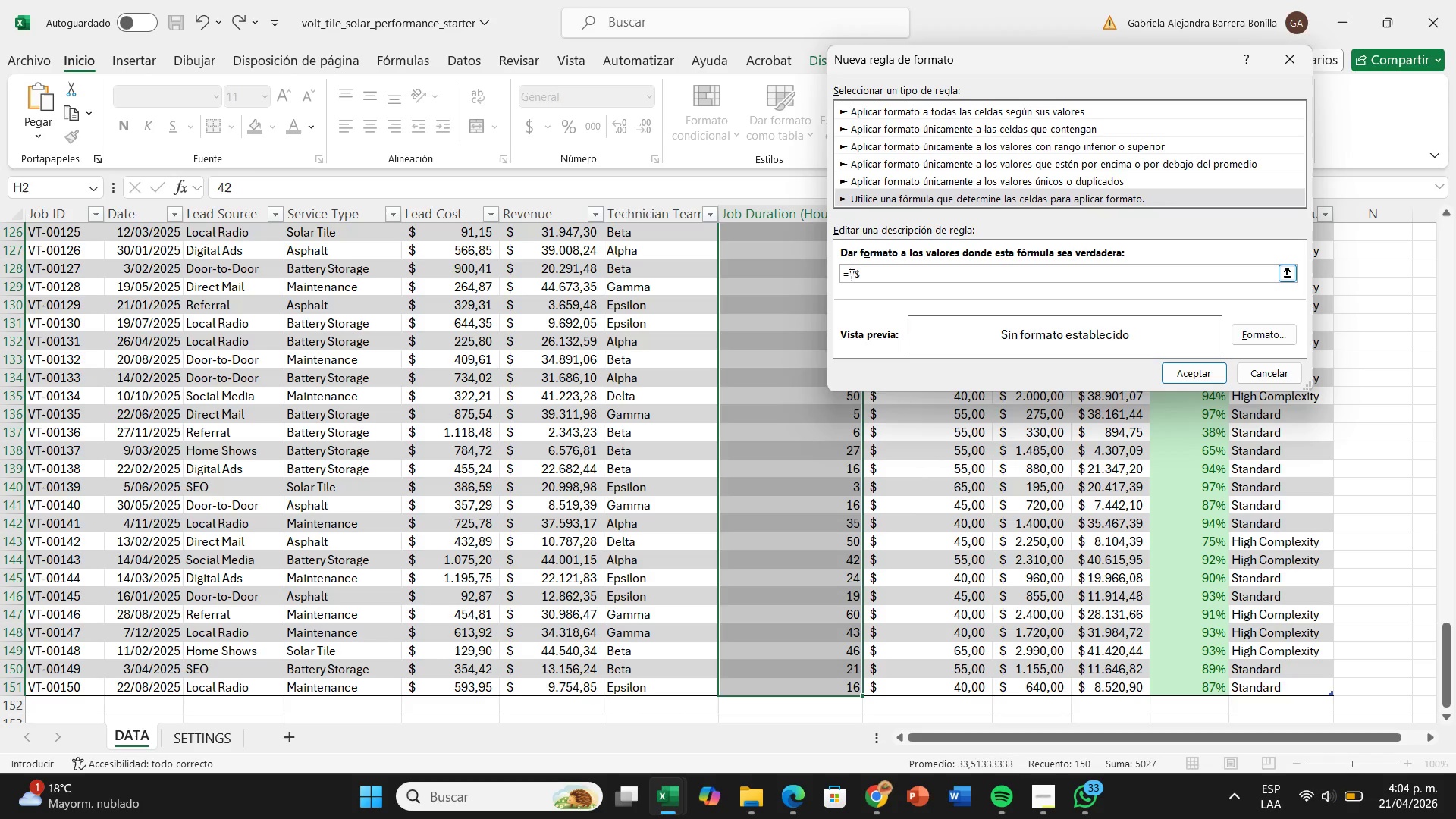 
key(Y)
 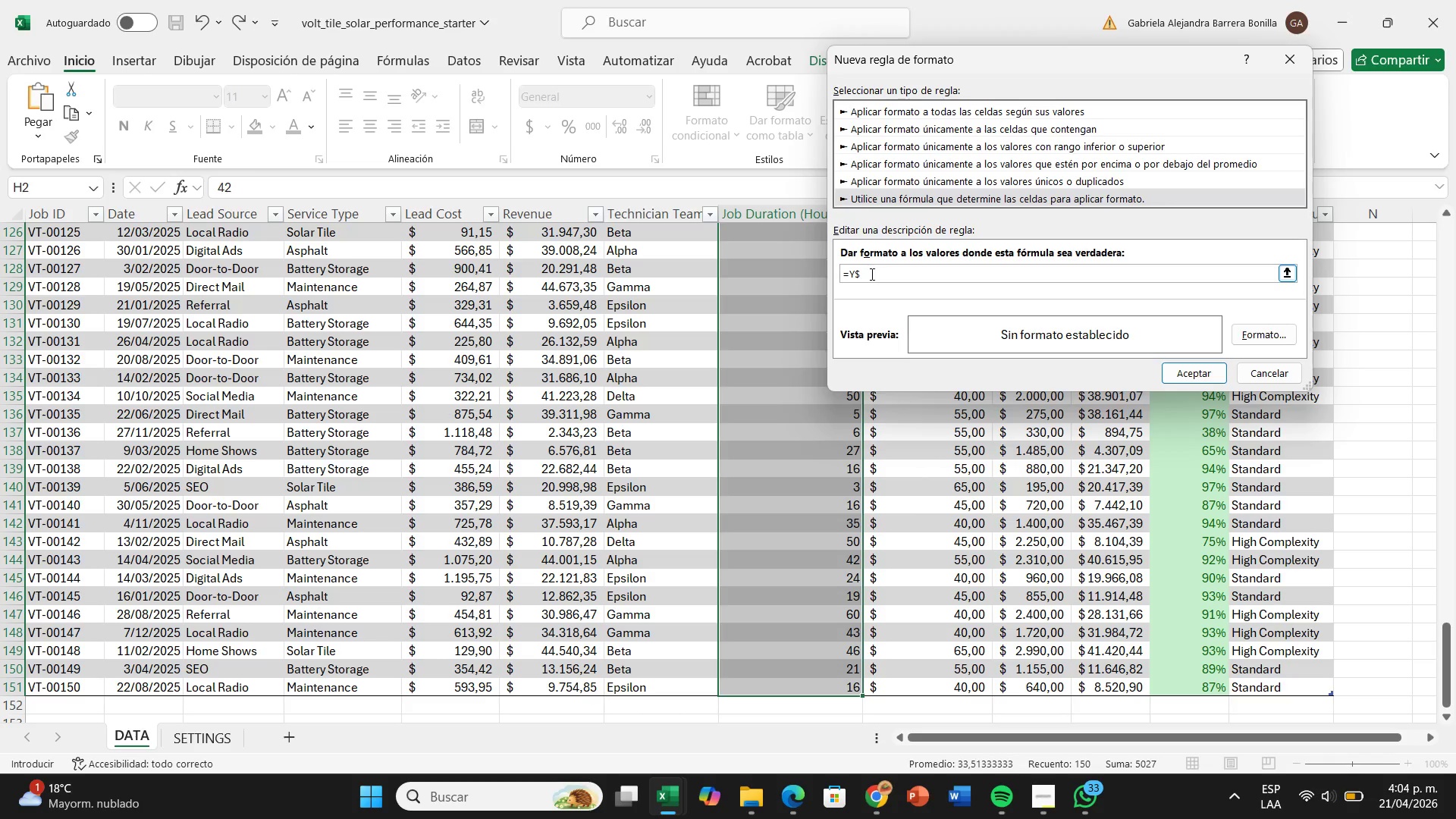 
left_click([871, 274])
 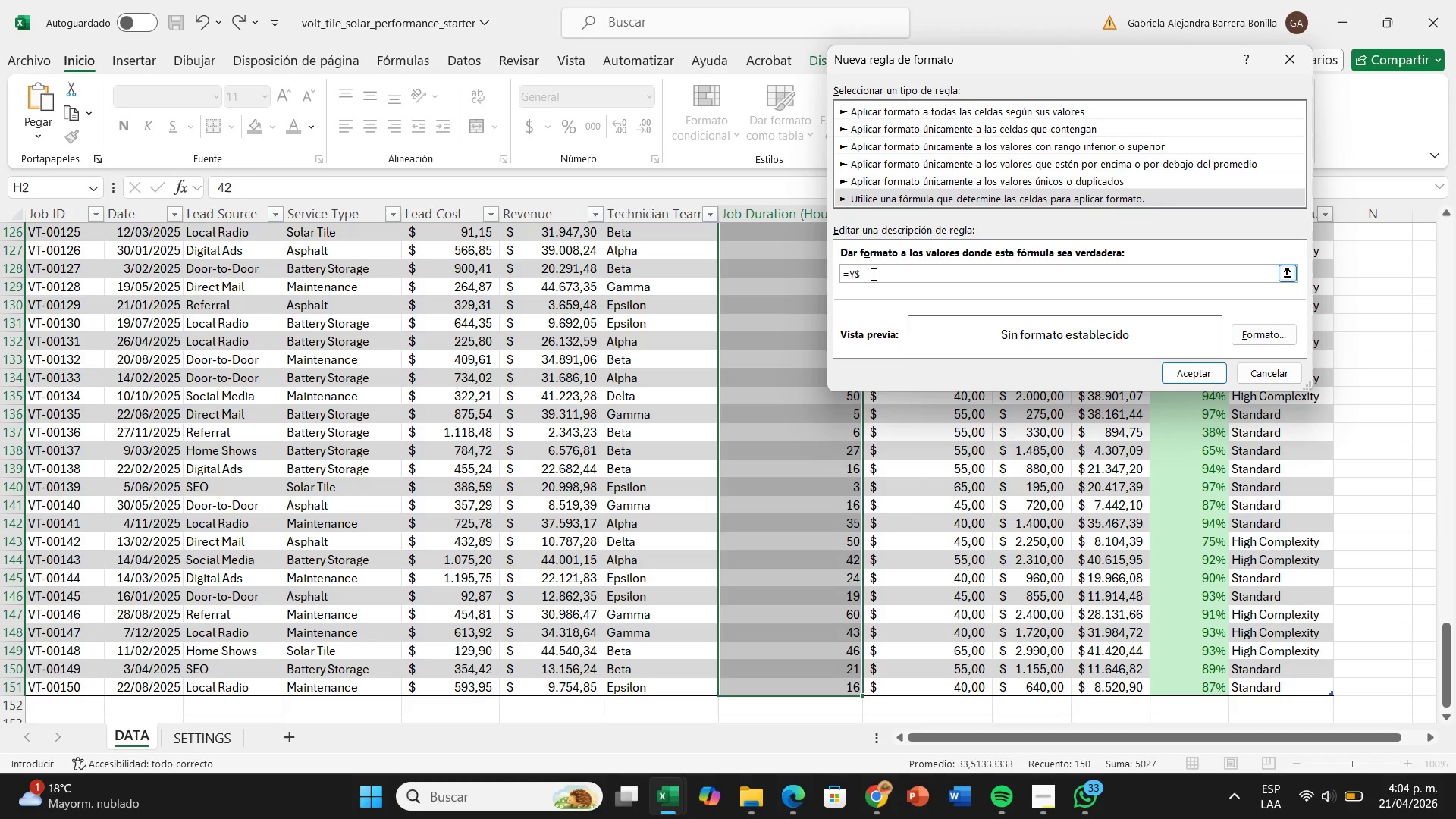 
wait(5.08)
 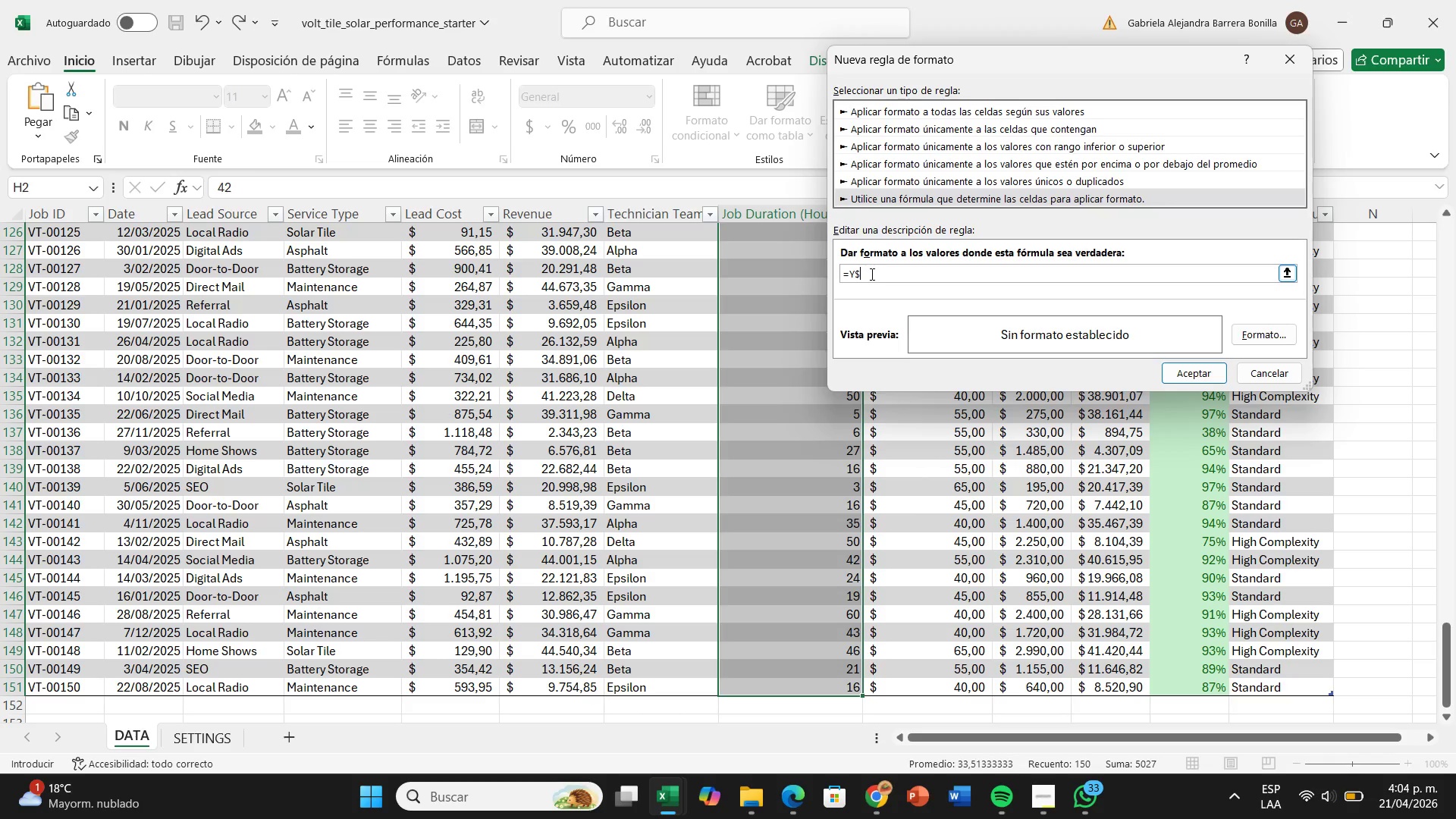 
type(D2)
 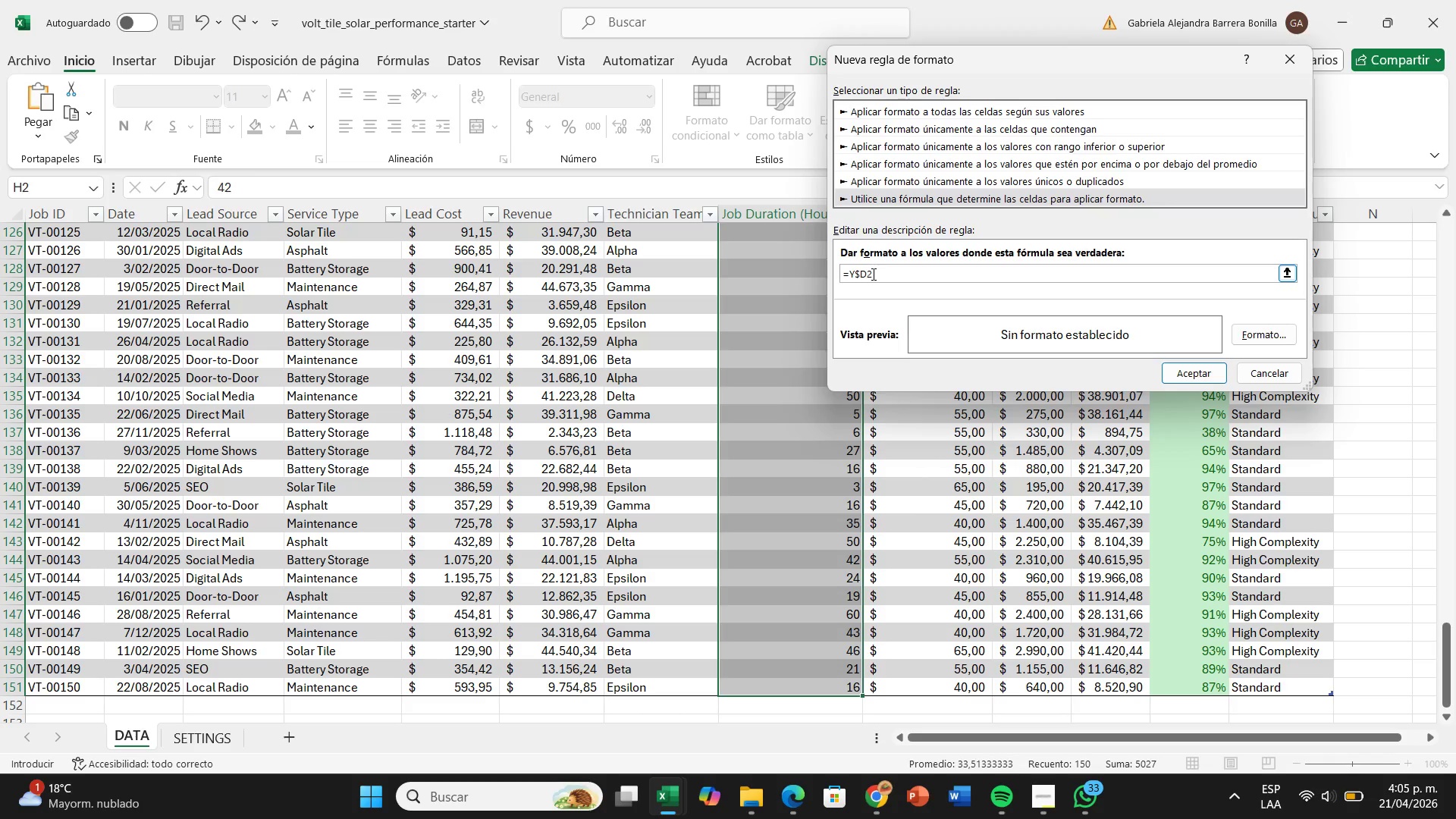 
wait(6.78)
 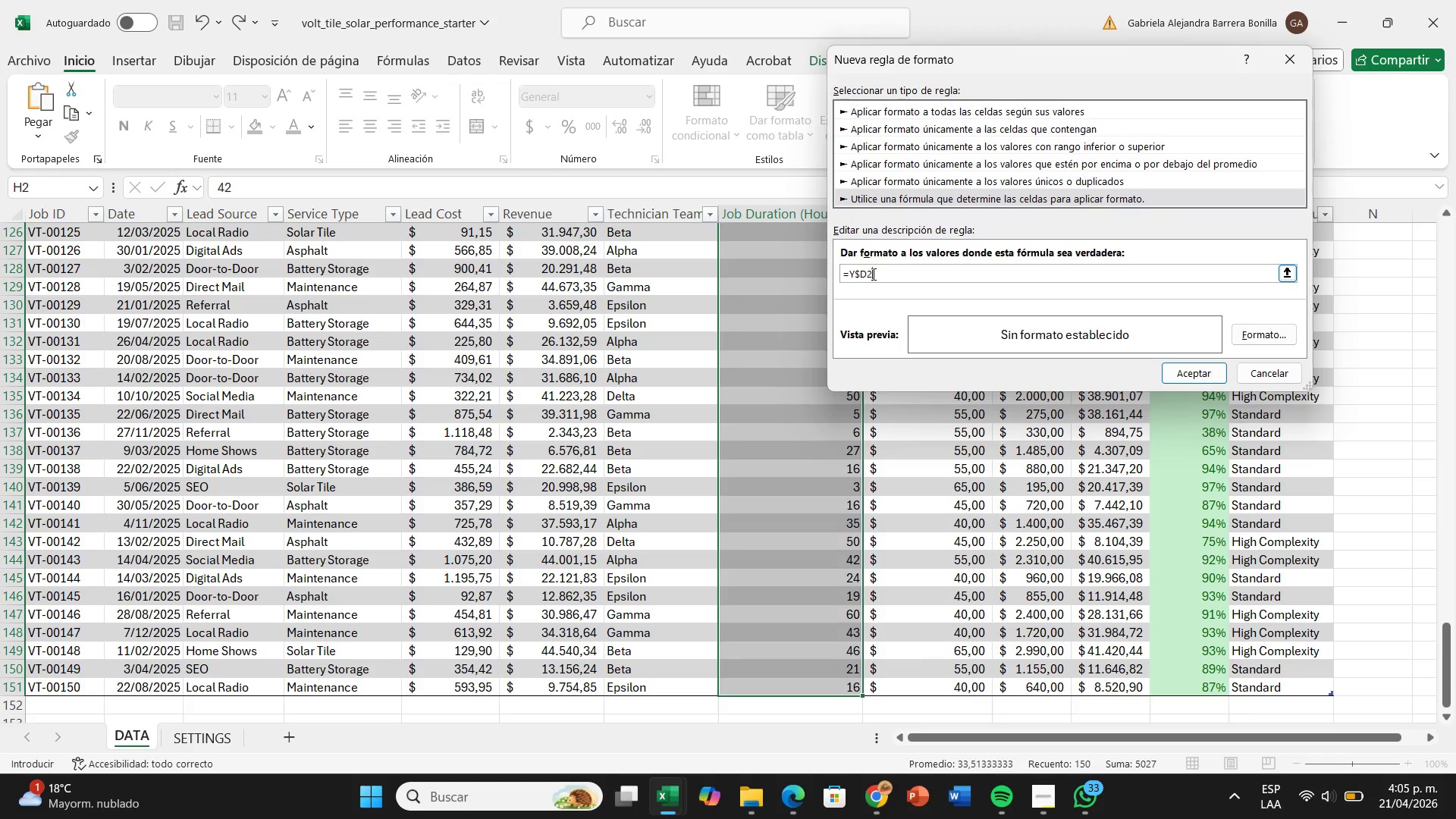 
type()2)
key(Backspace)
type(@Battey )
key(Backspace)
key(Backspace)
type(ry Storage@<$H2[Break])
key(Backspace)
type([Break]16()
 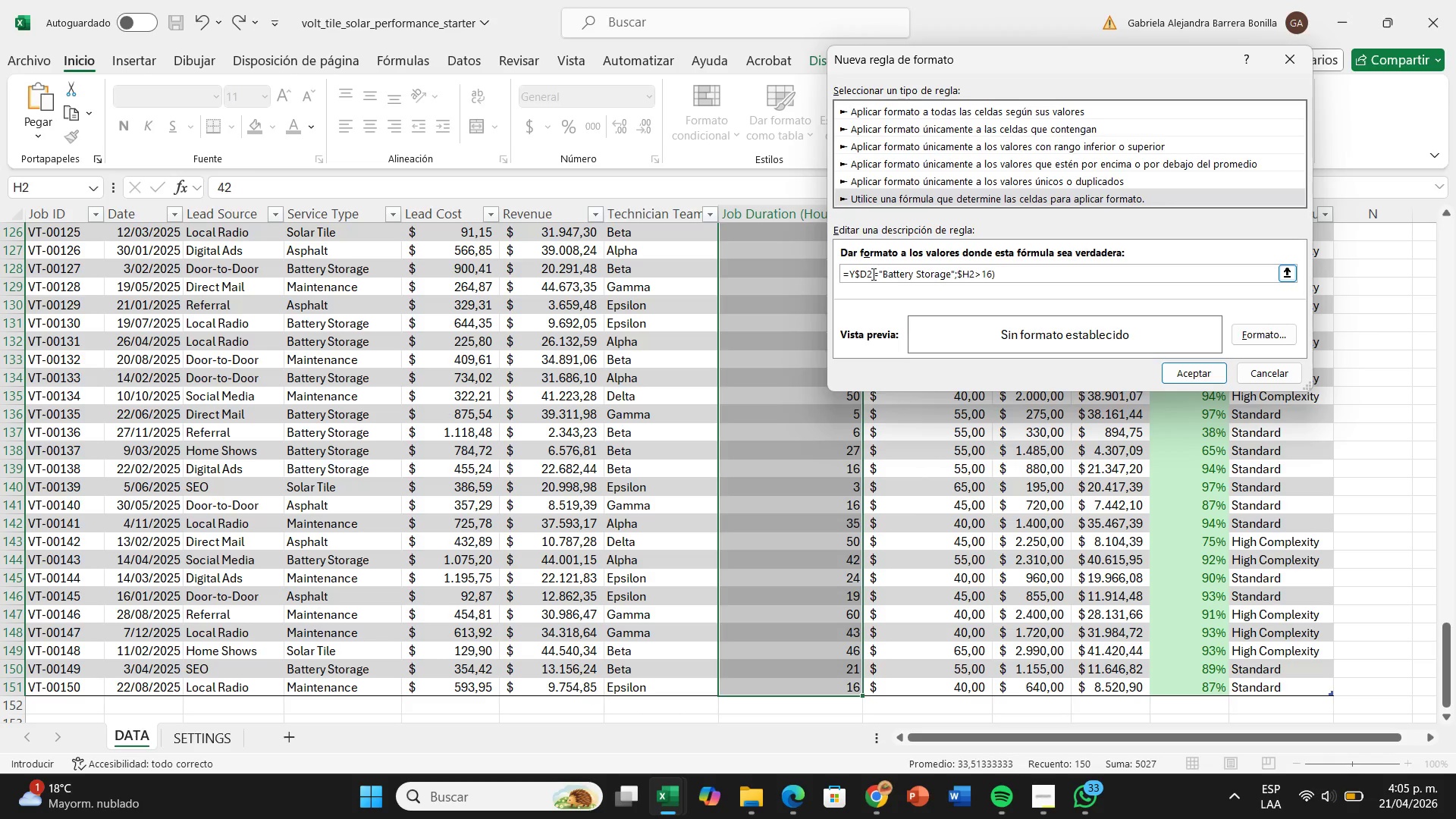 
left_click([1273, 340])
 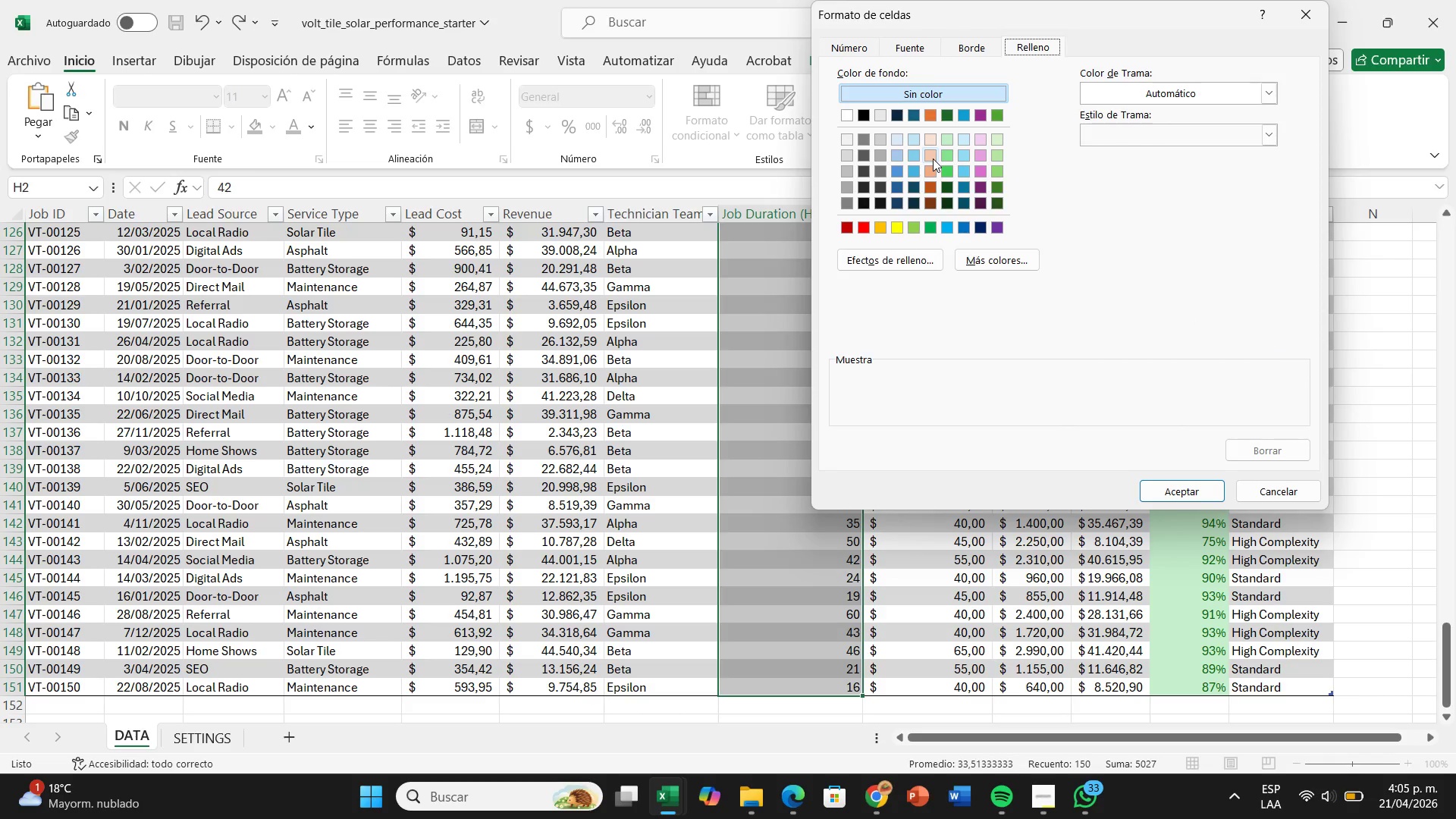 
left_click([934, 170])
 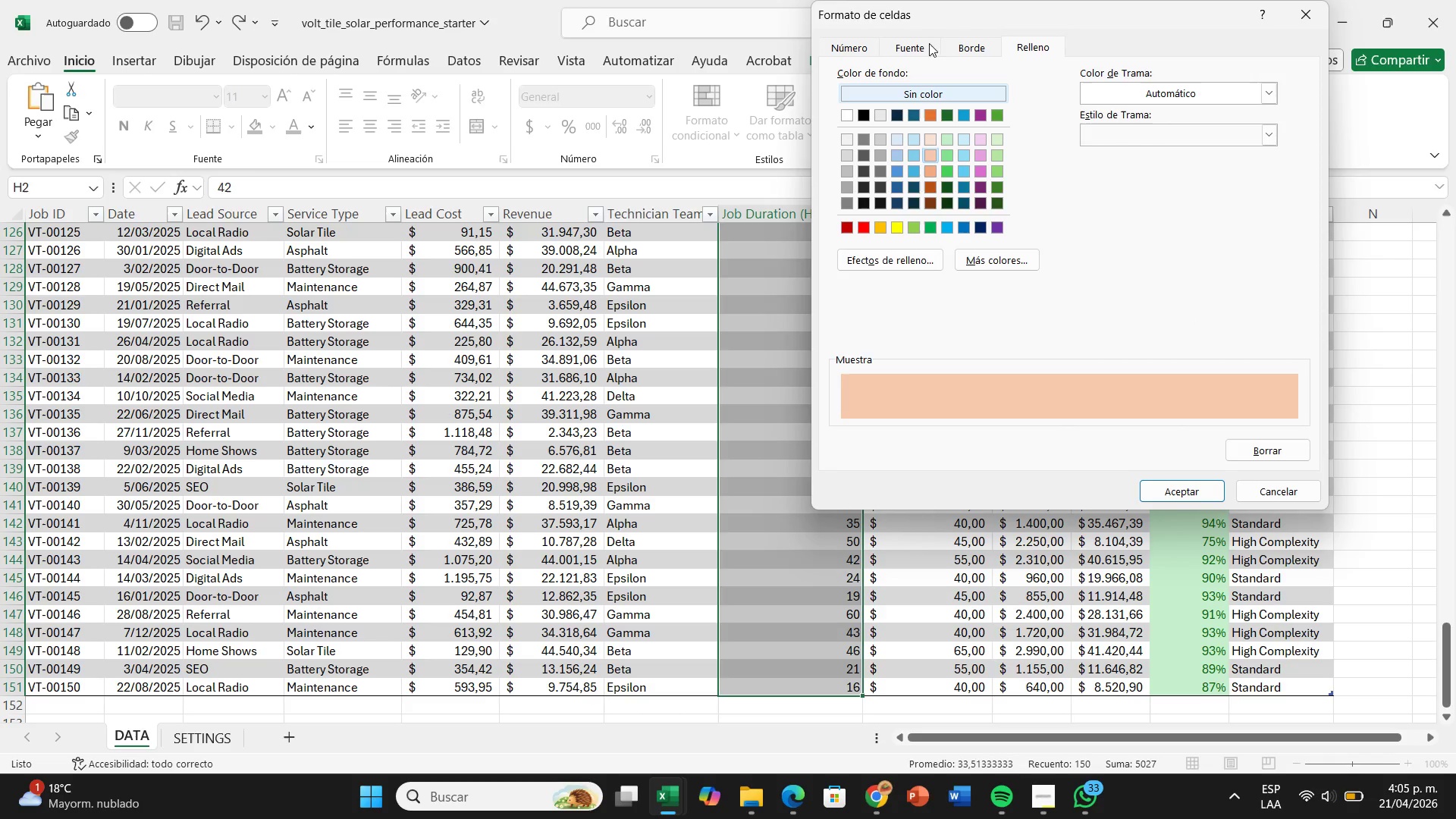 
left_click([916, 52])
 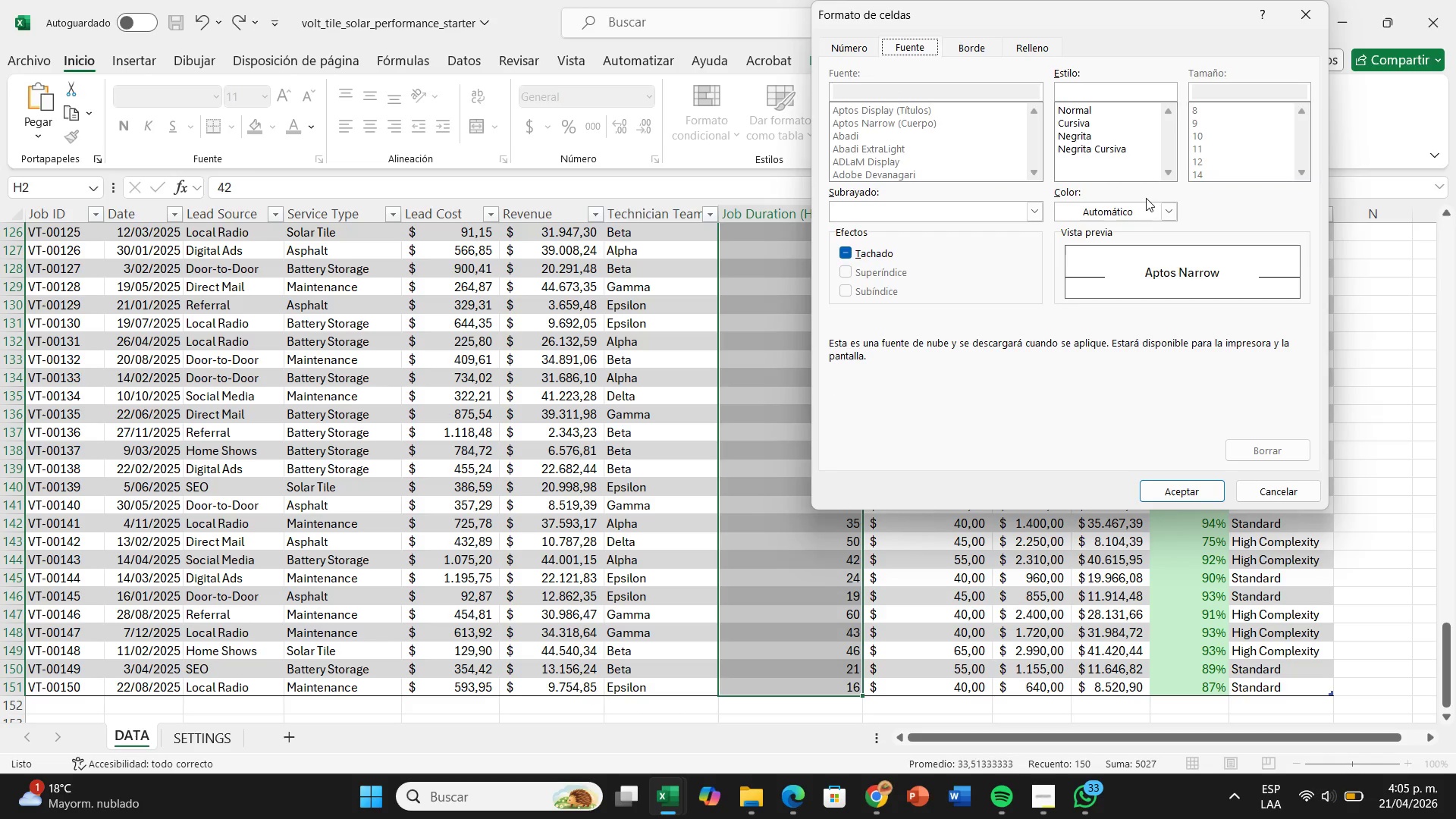 
double_click([1147, 219])
 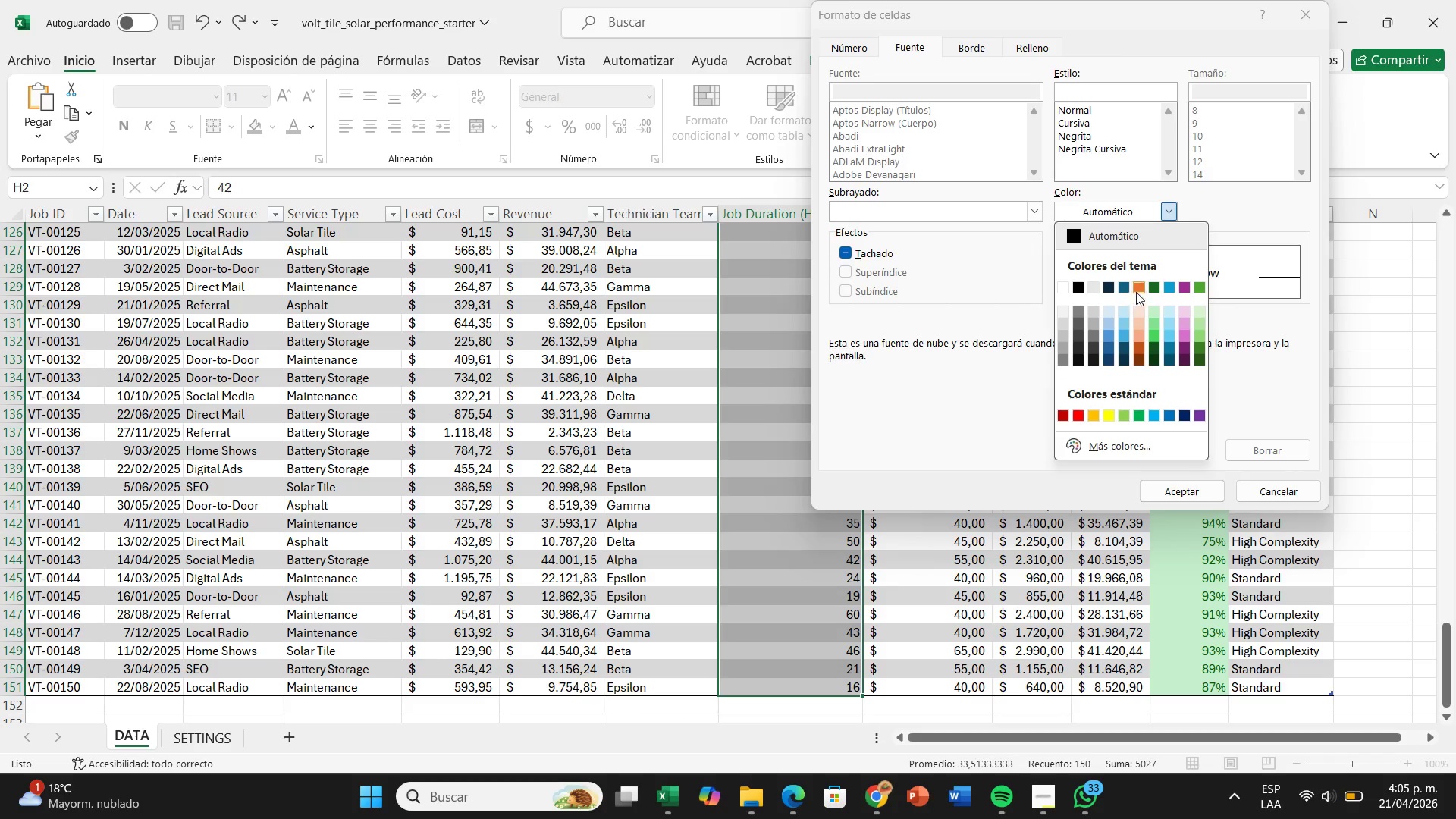 
left_click([1145, 287])
 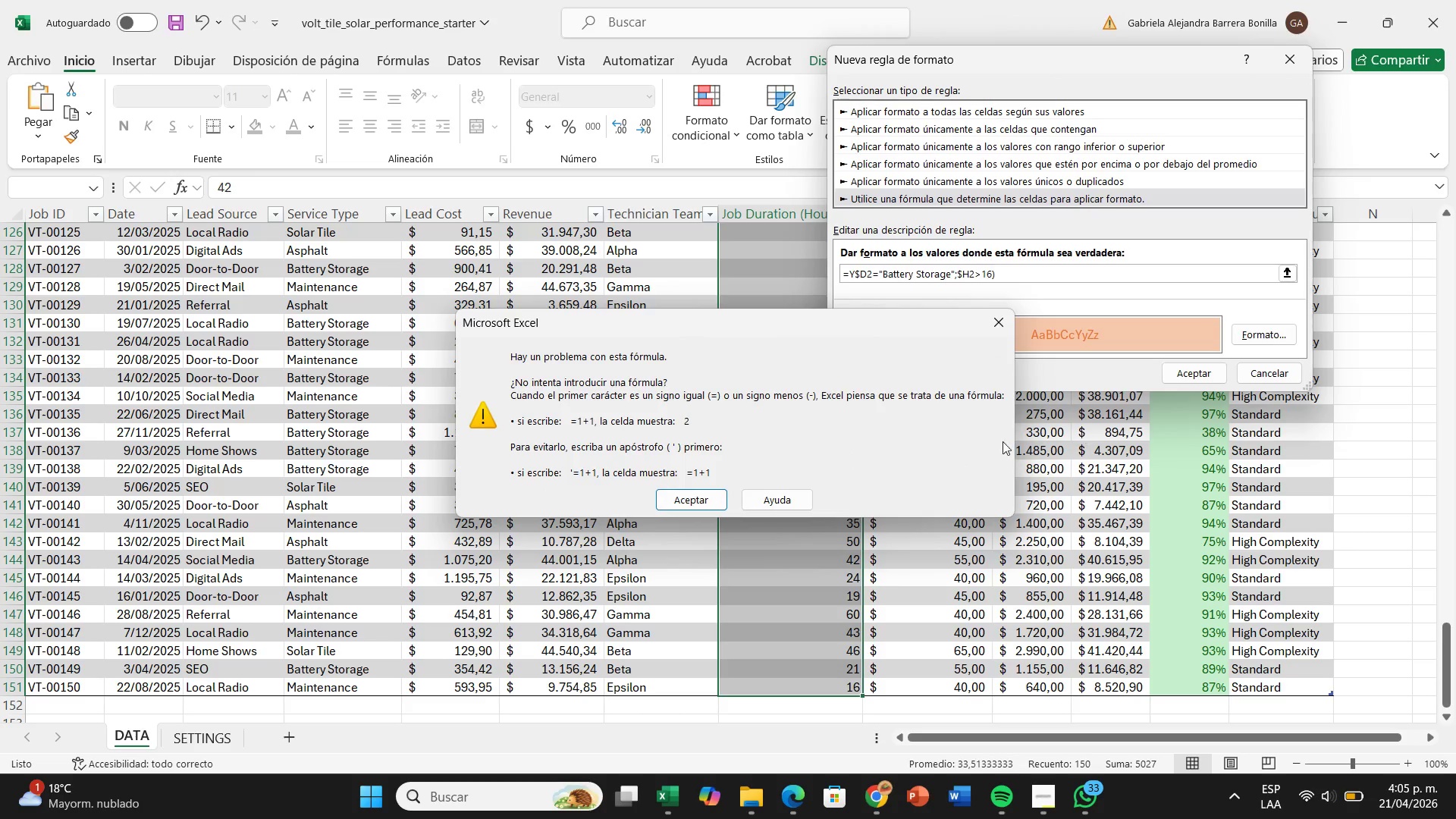 
left_click([711, 499])
 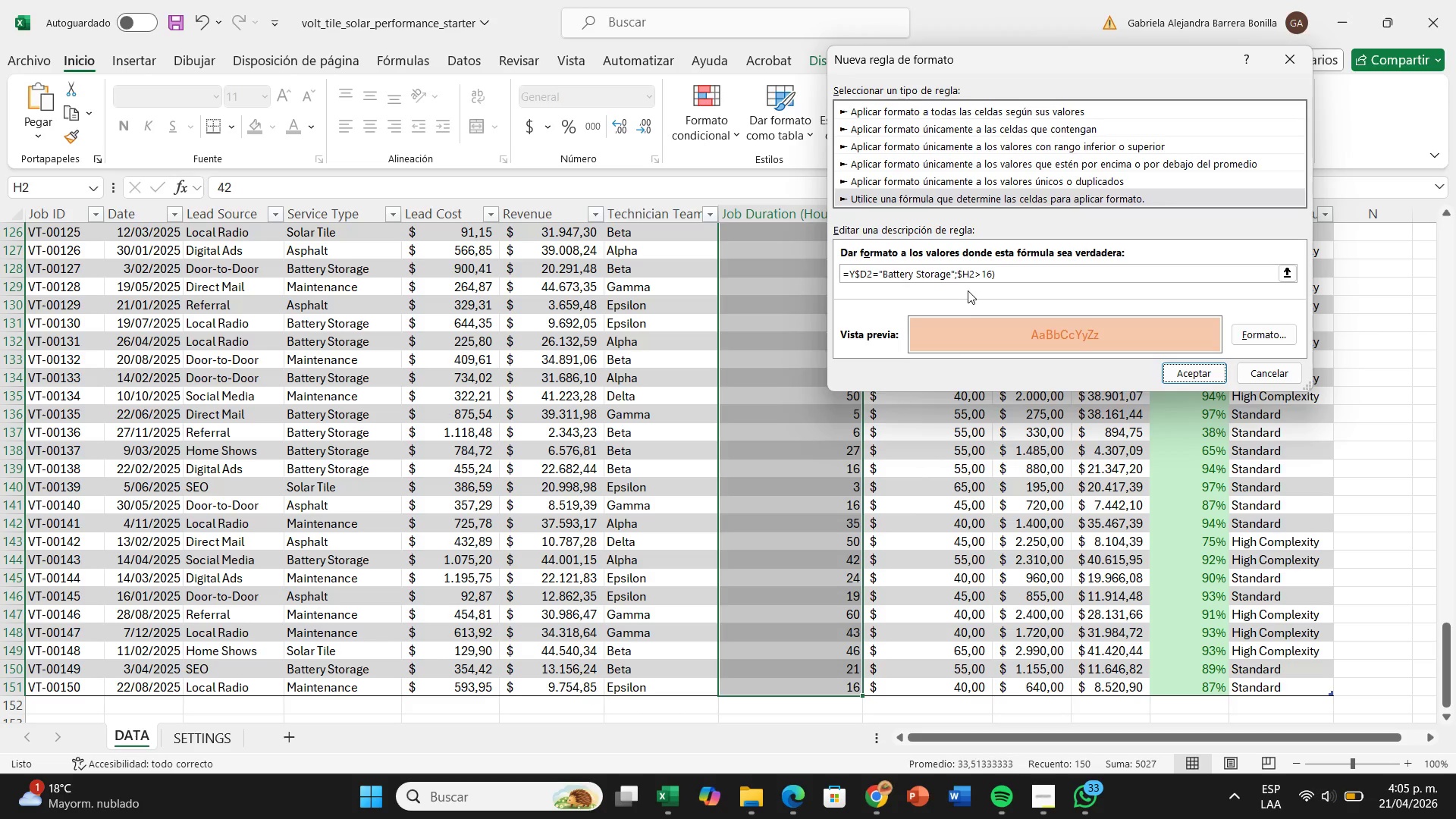 
wait(12.02)
 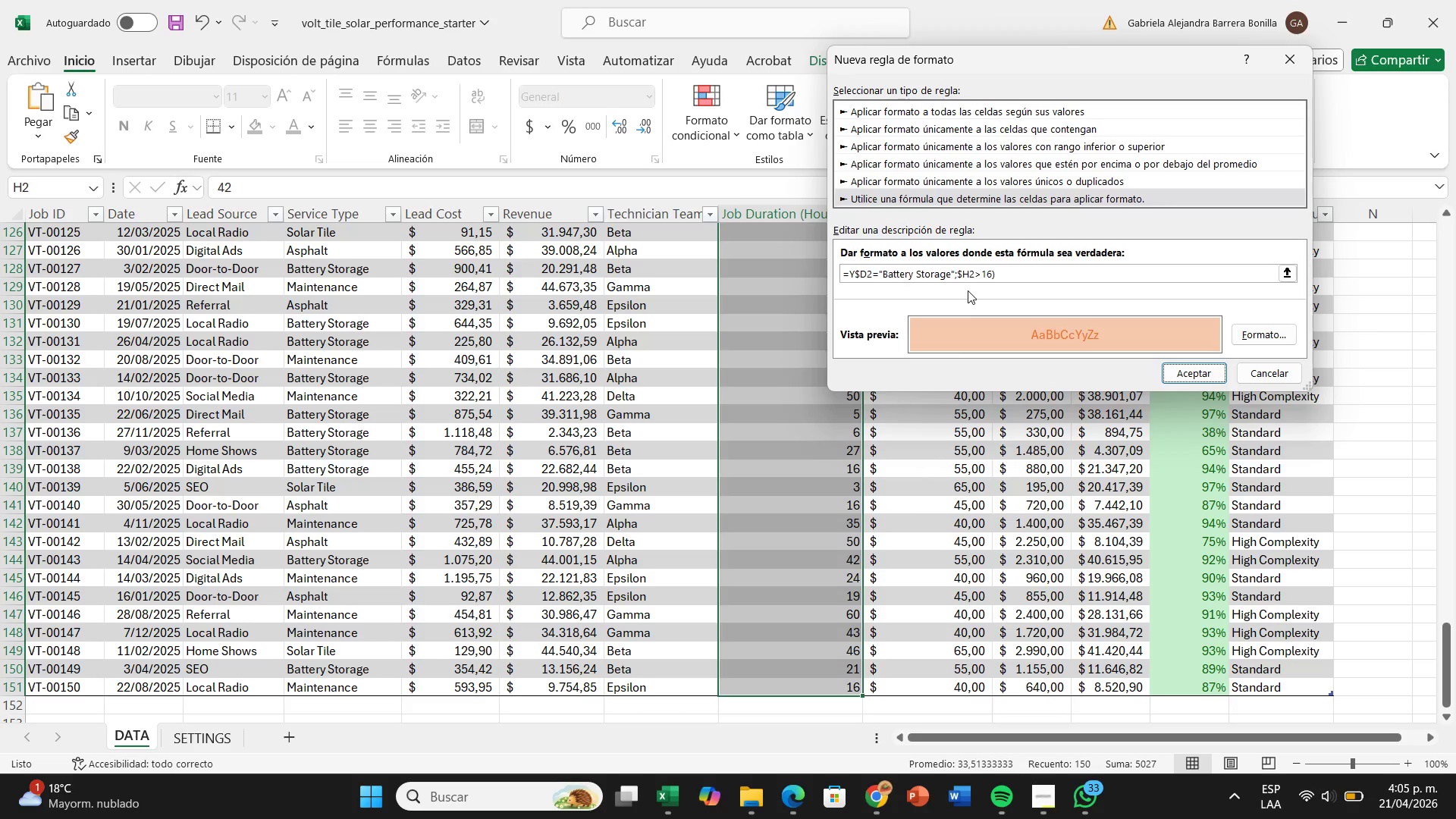 
left_click([918, 279])
 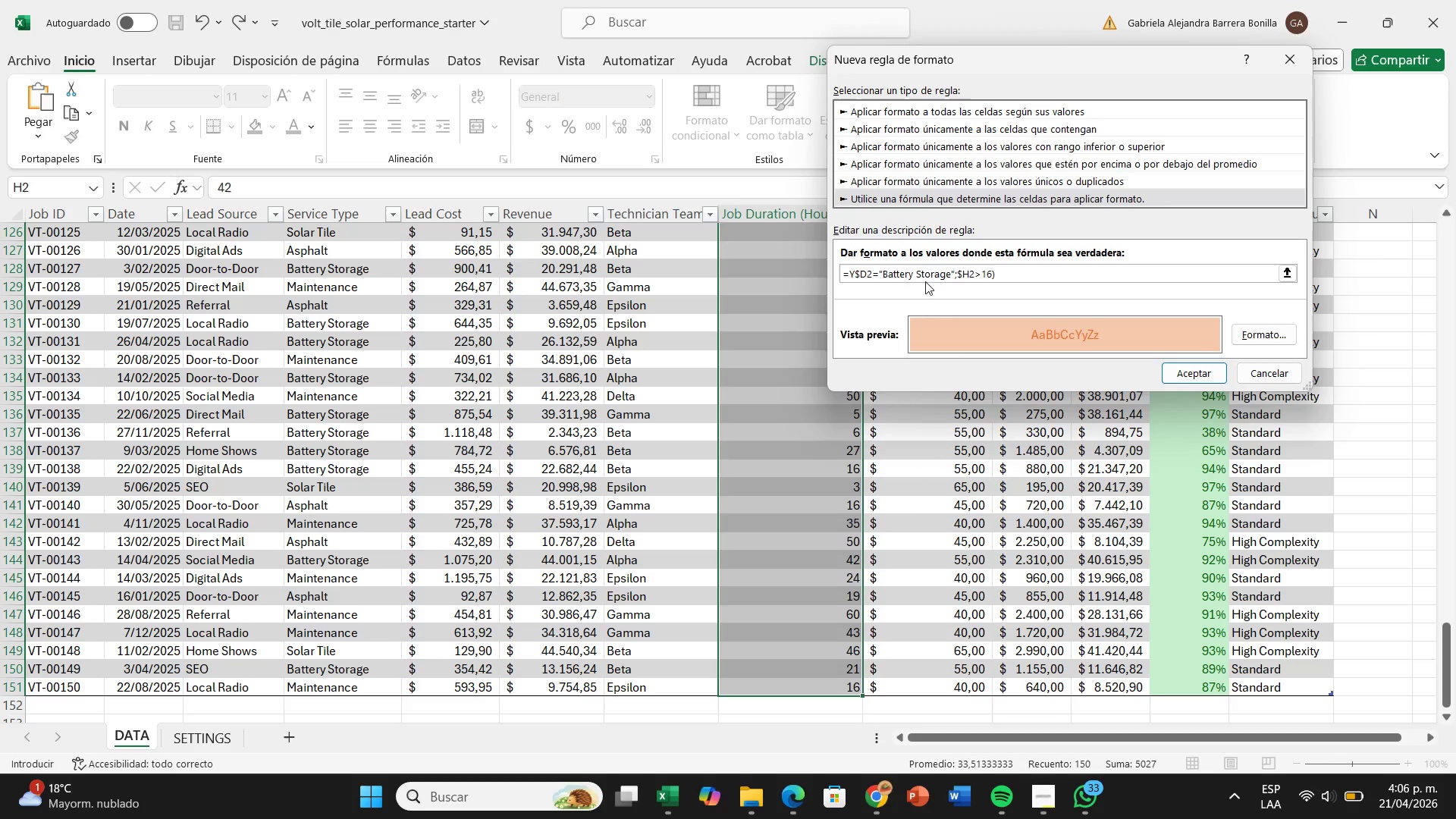 
key(Backspace)
 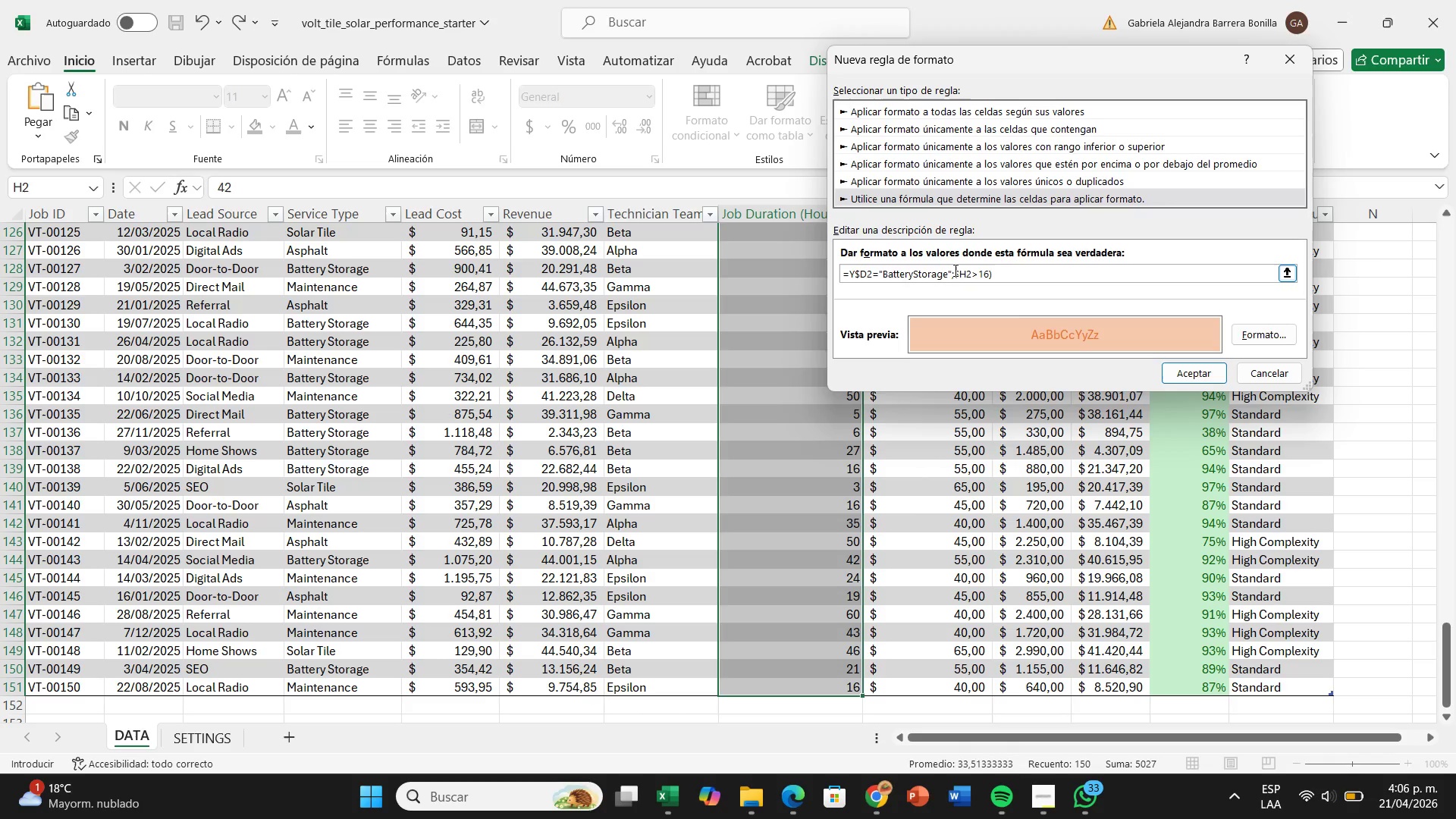 
wait(5.02)
 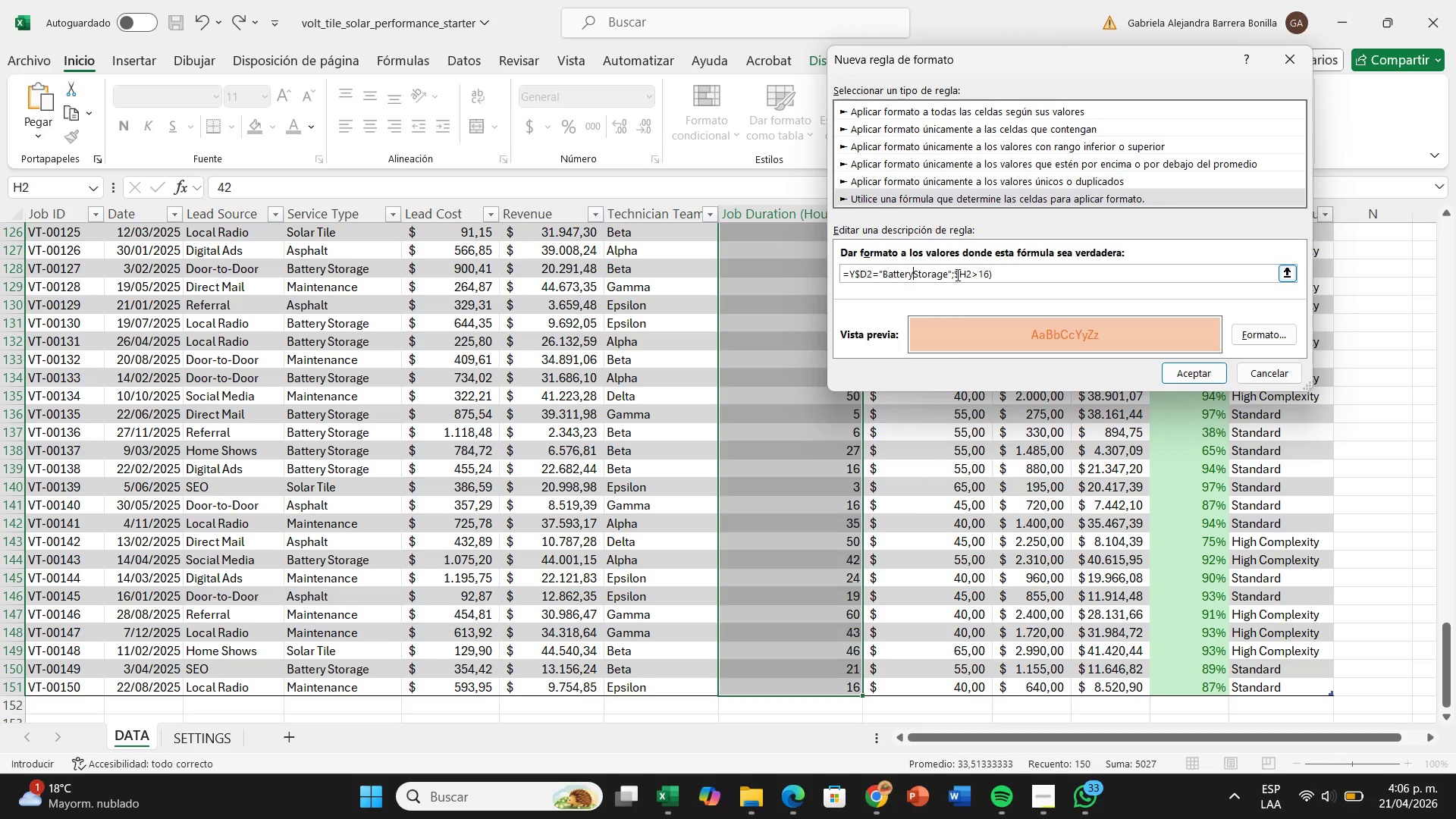 
key(Space)
 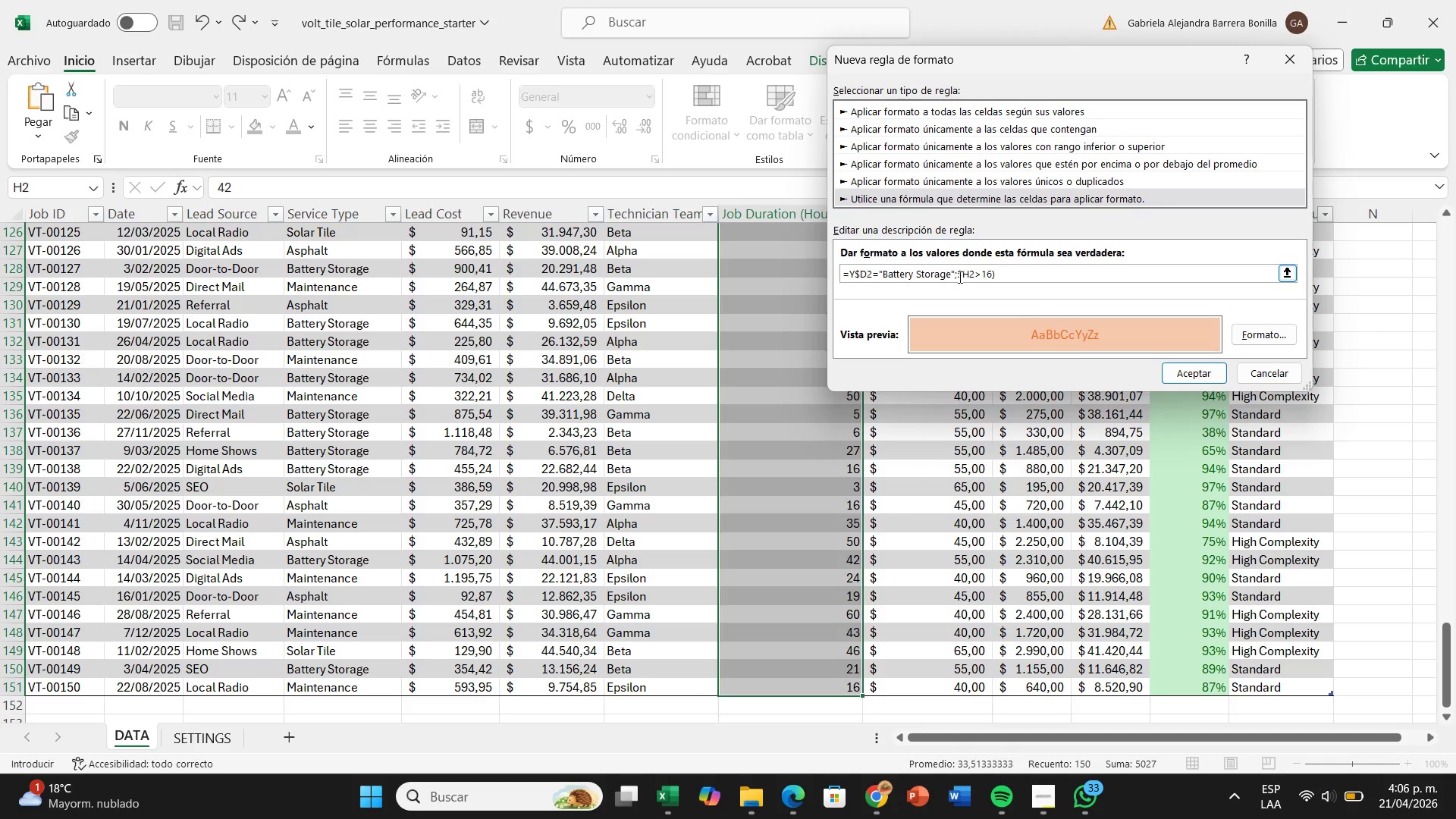 
left_click([959, 277])
 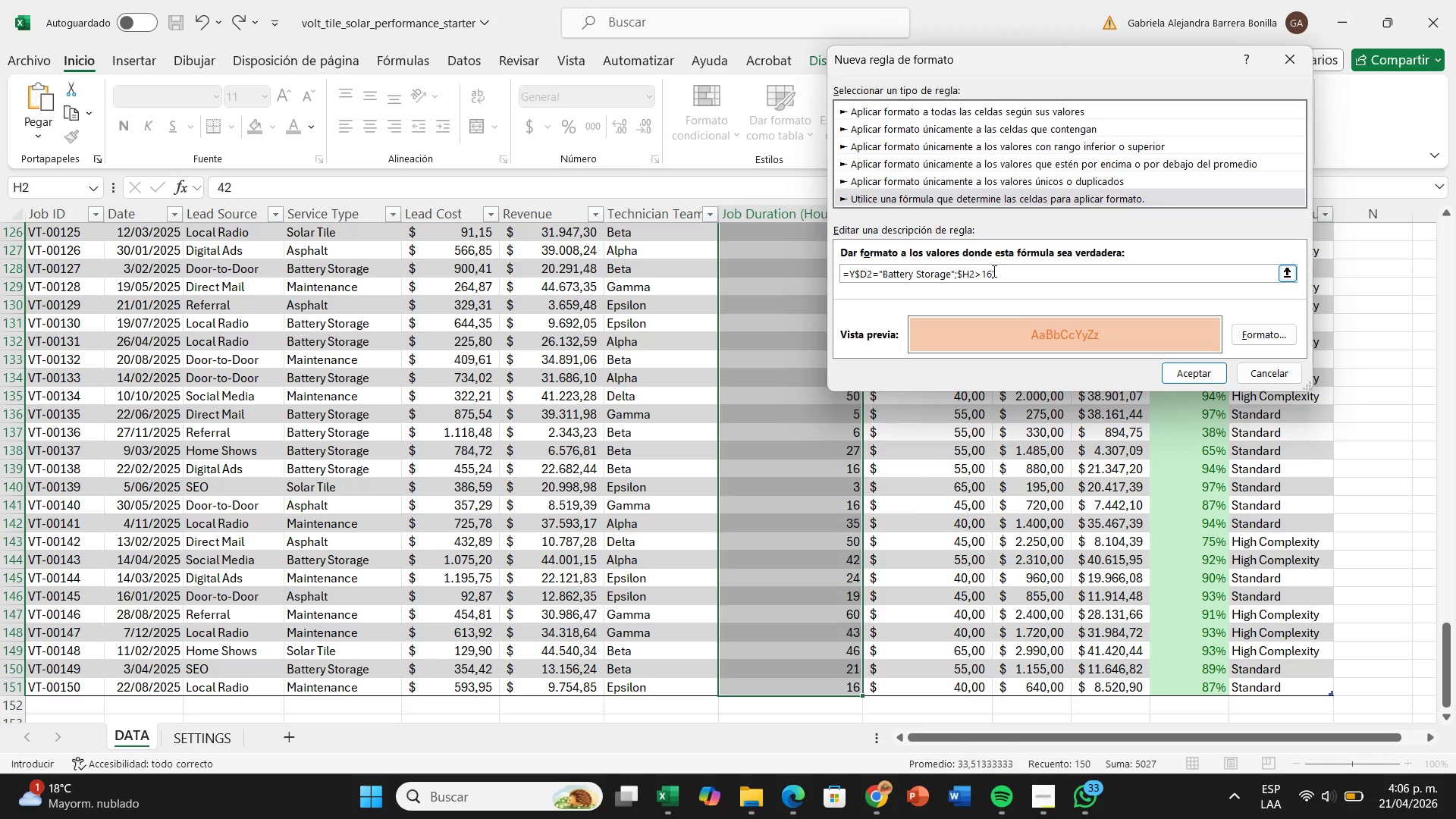 
wait(8.08)
 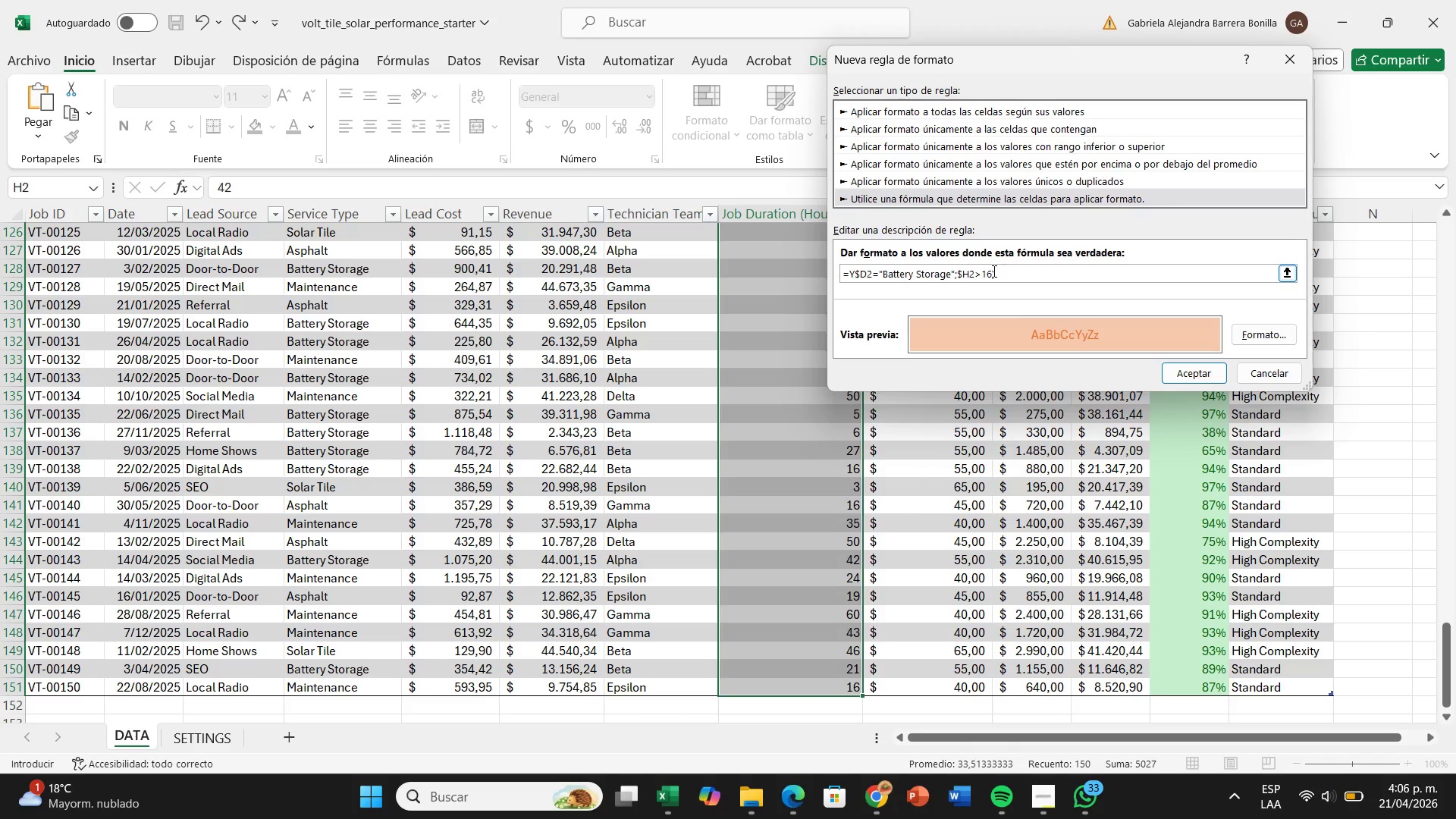 
key(Space)
 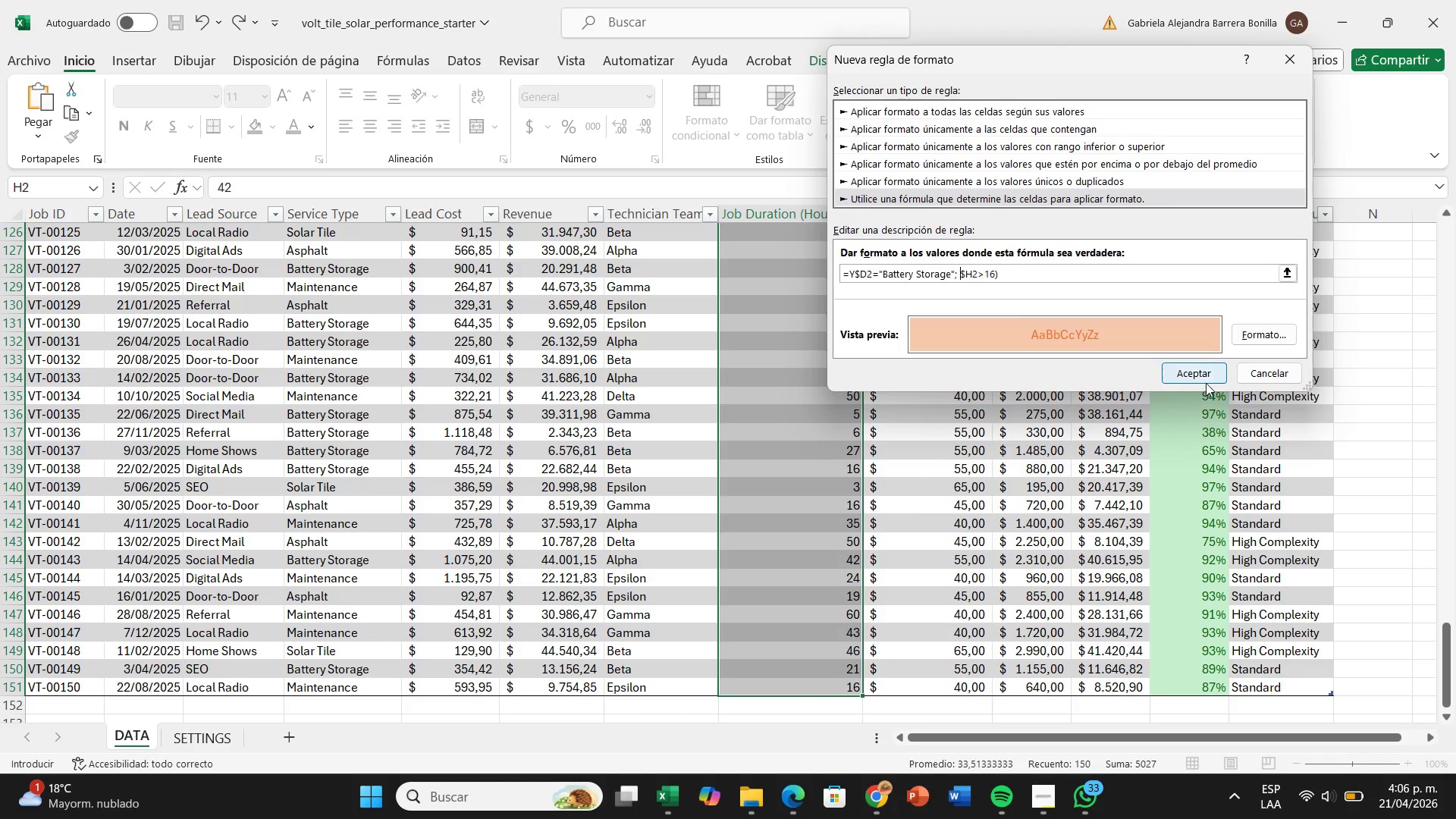 
left_click([1208, 379])
 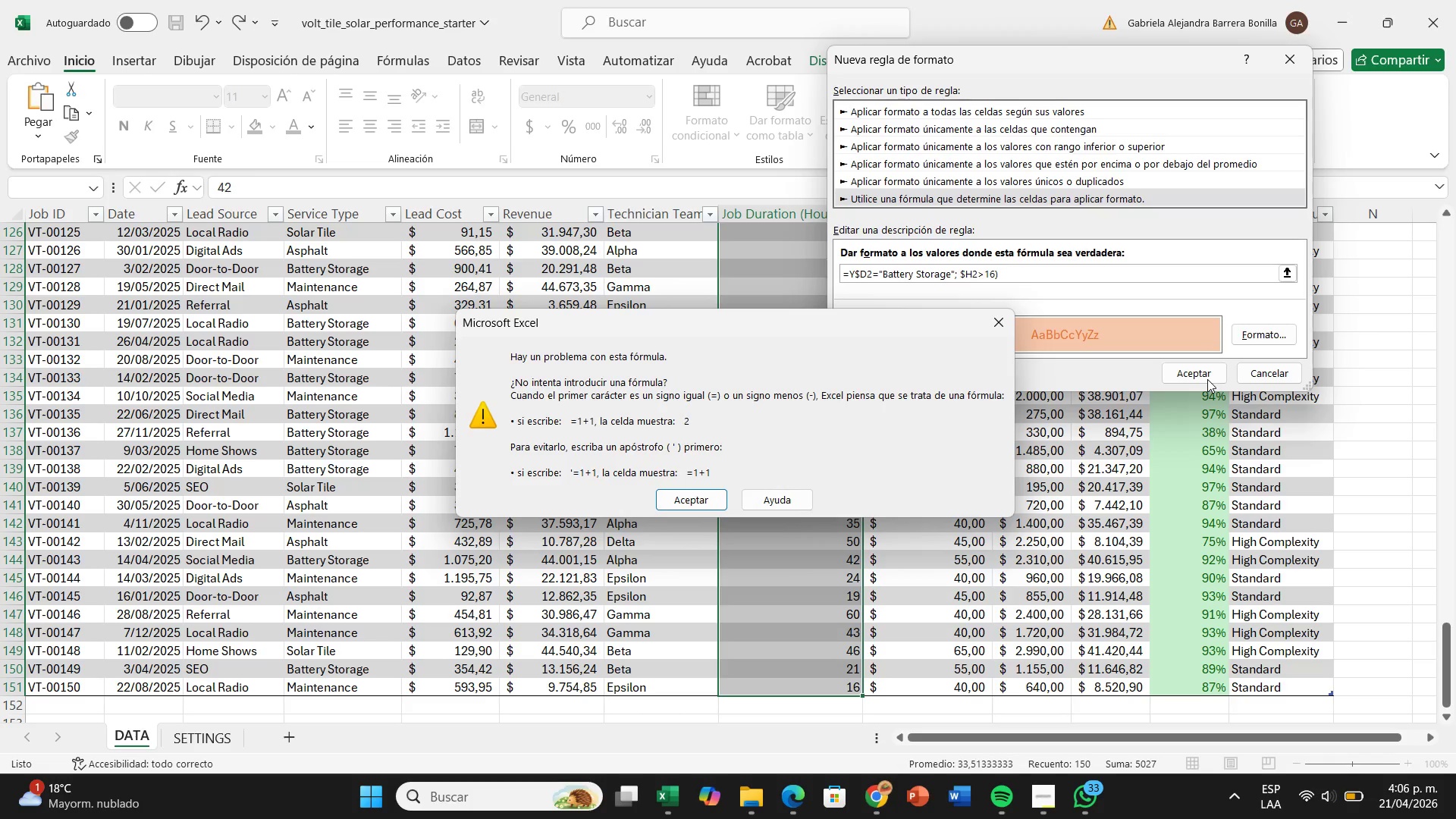 
wait(19.2)
 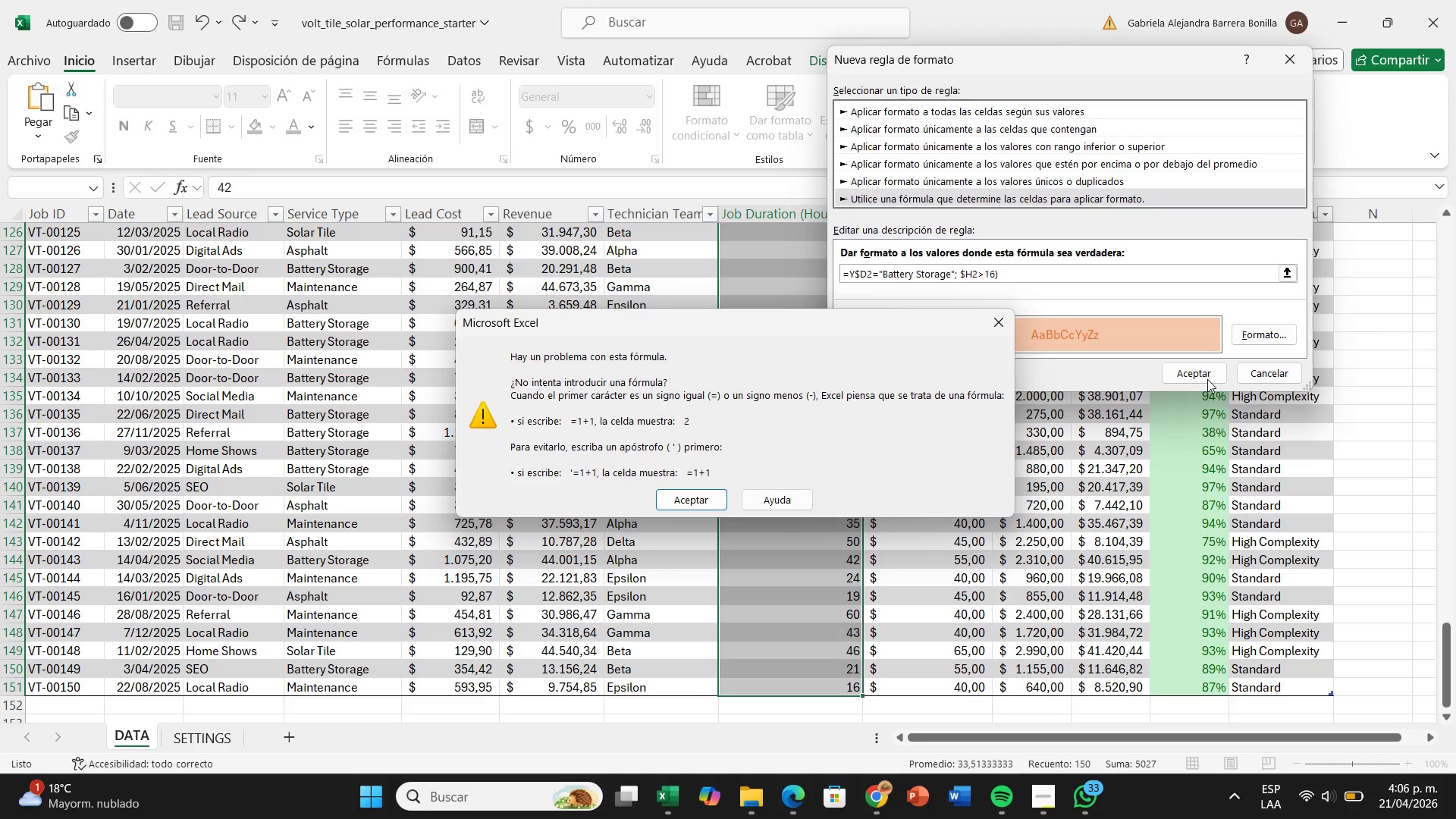 
left_click([699, 495])
 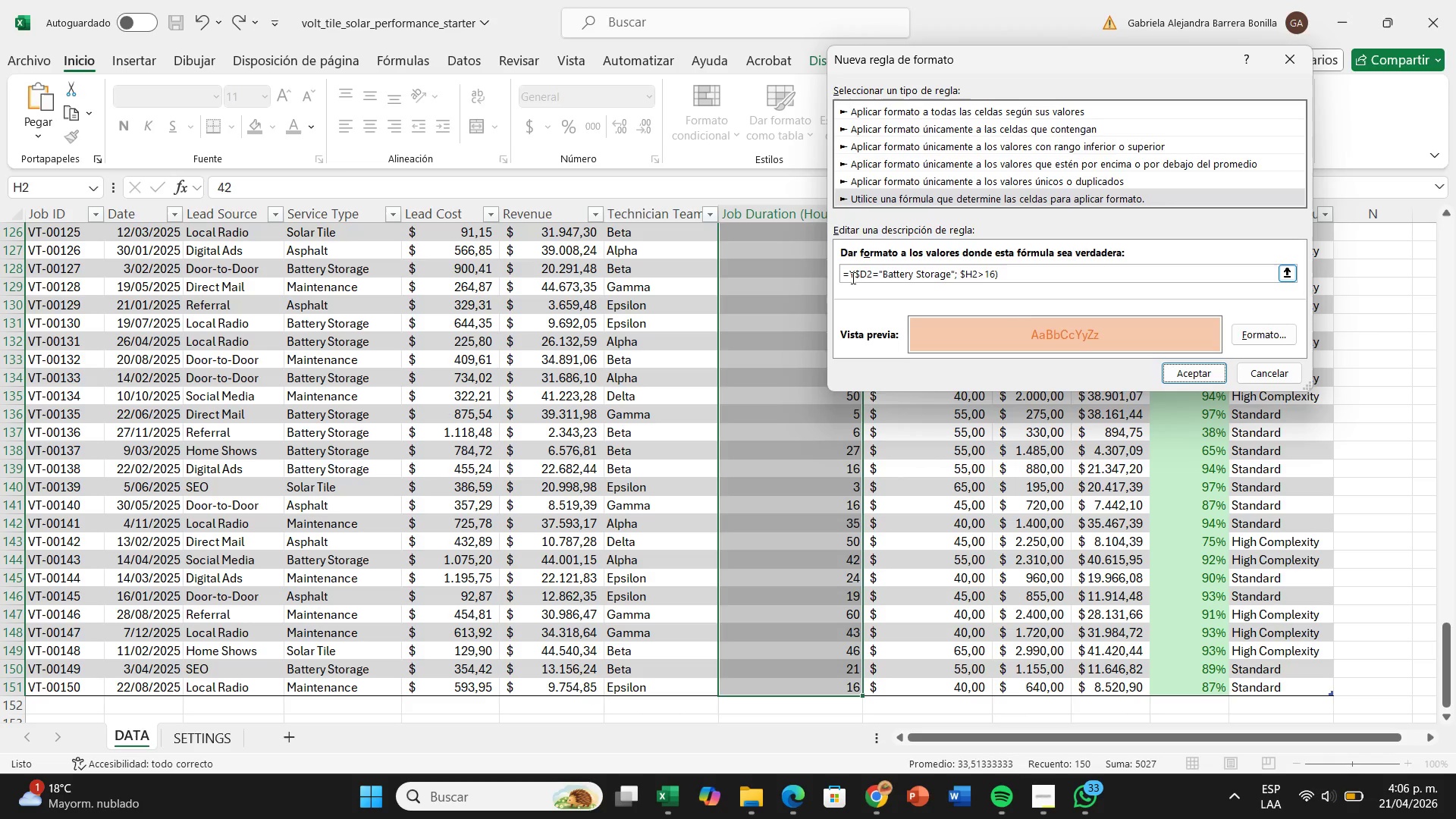 
left_click([852, 278])
 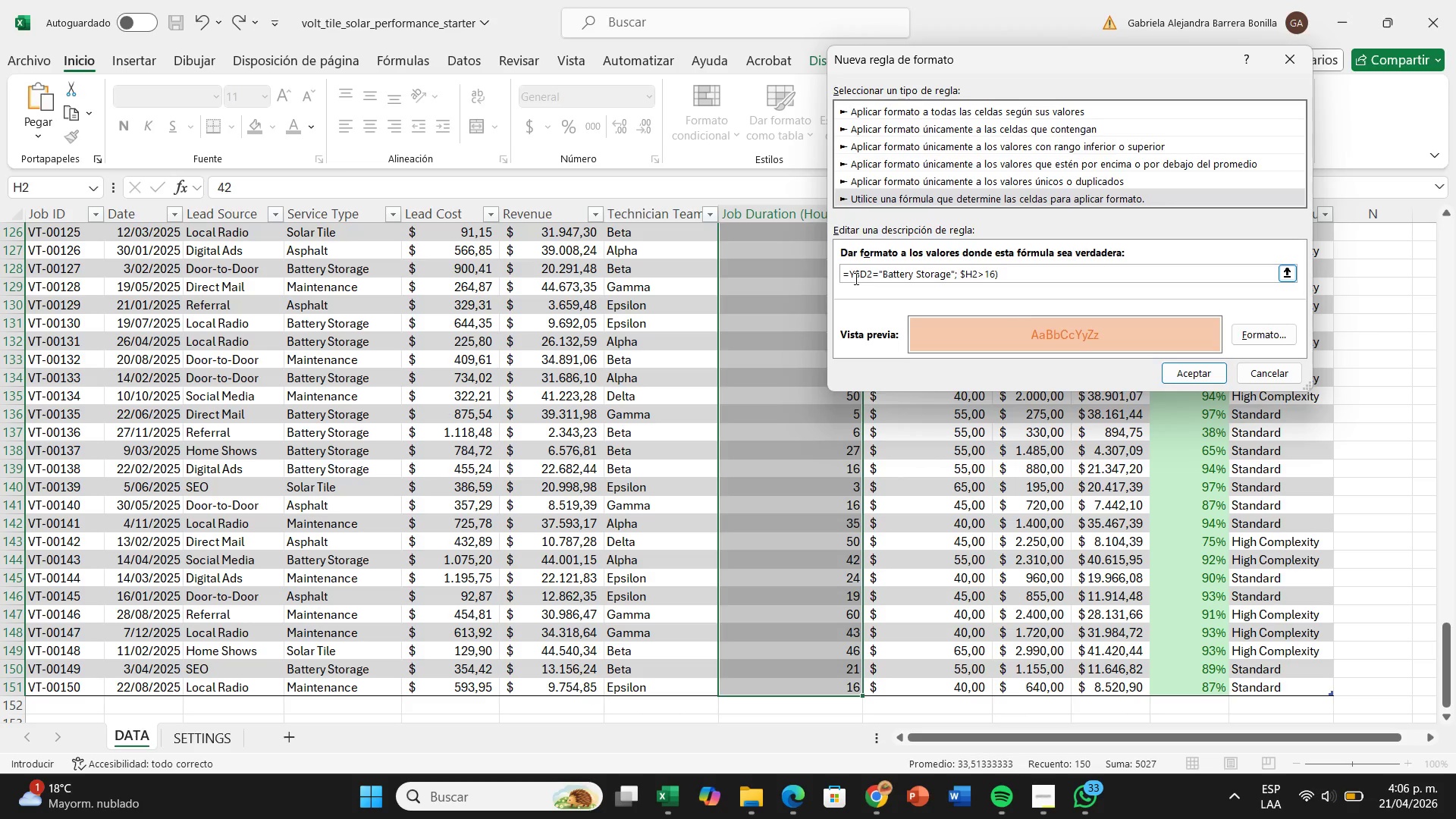 
left_click([855, 278])
 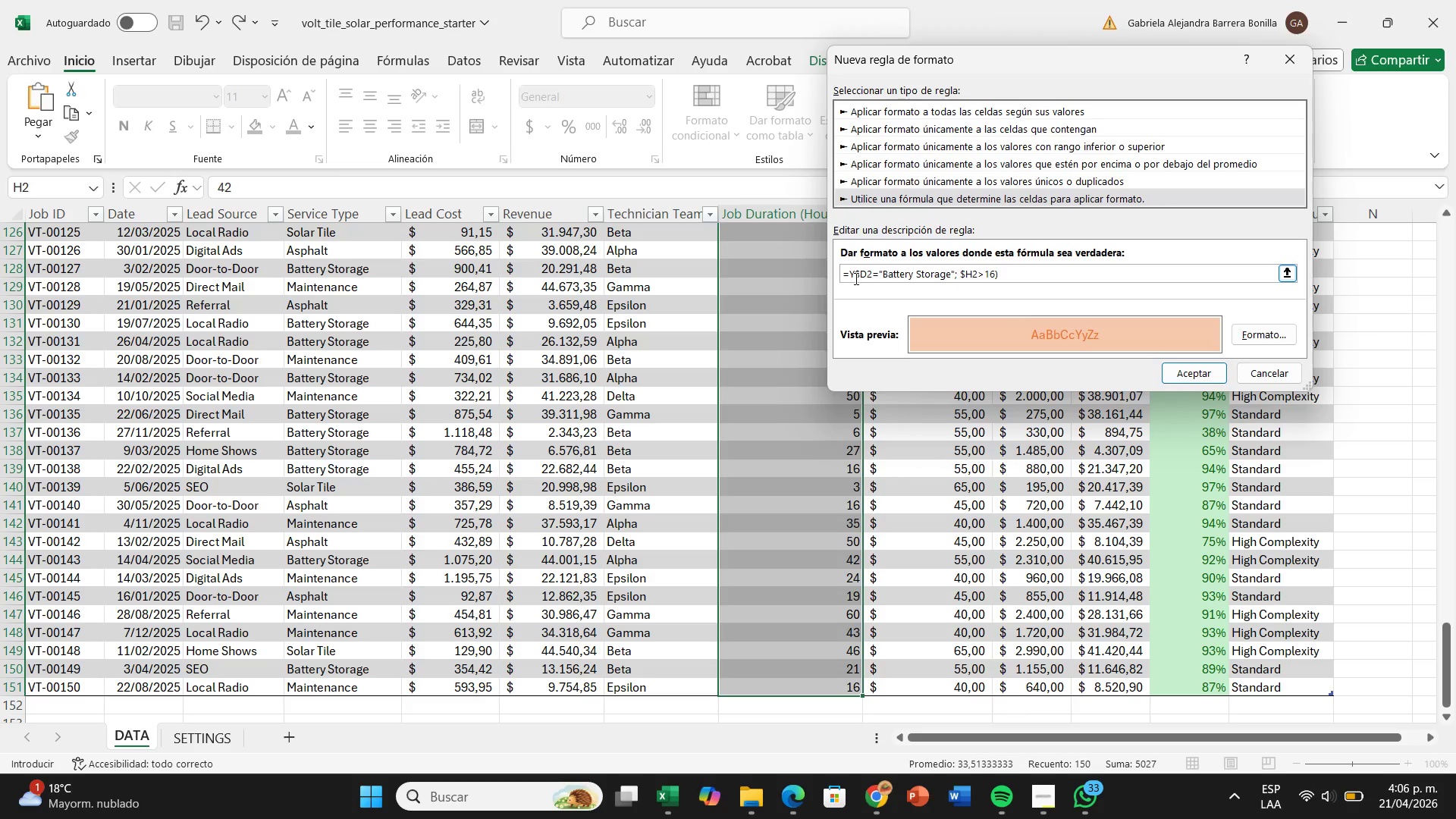 
key(Shift+8)
 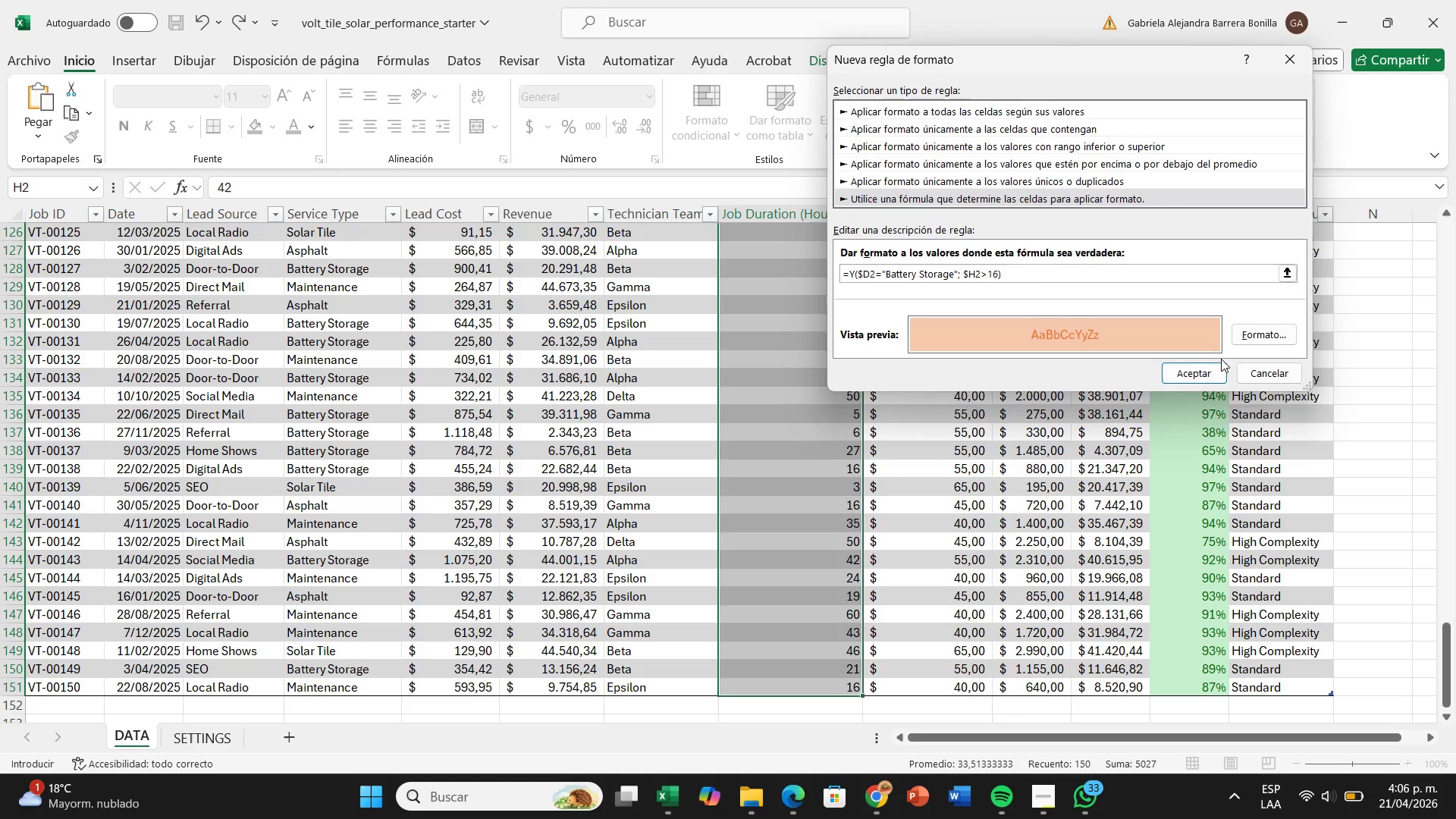 
left_click([1216, 374])
 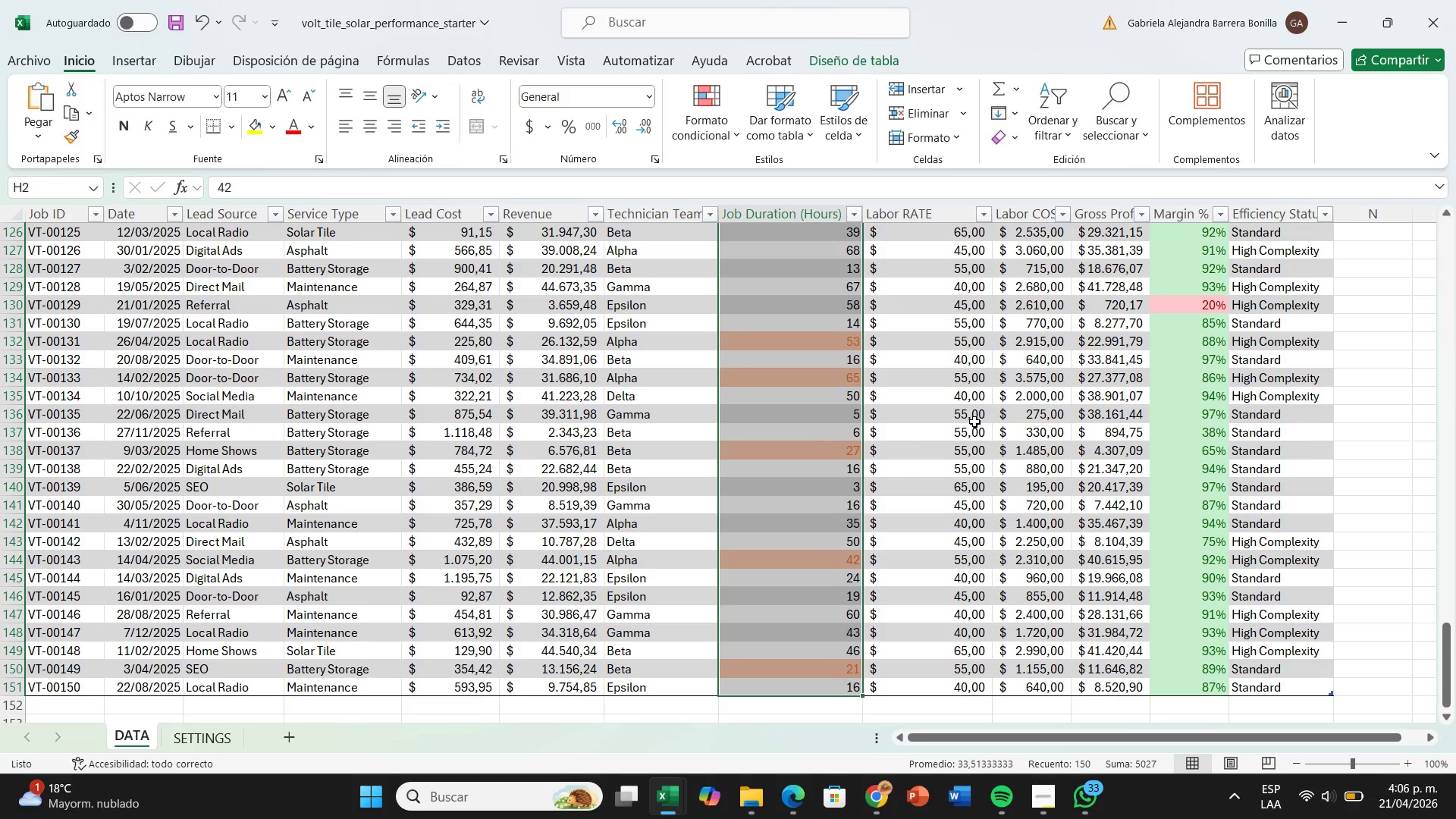 
left_click([974, 421])
 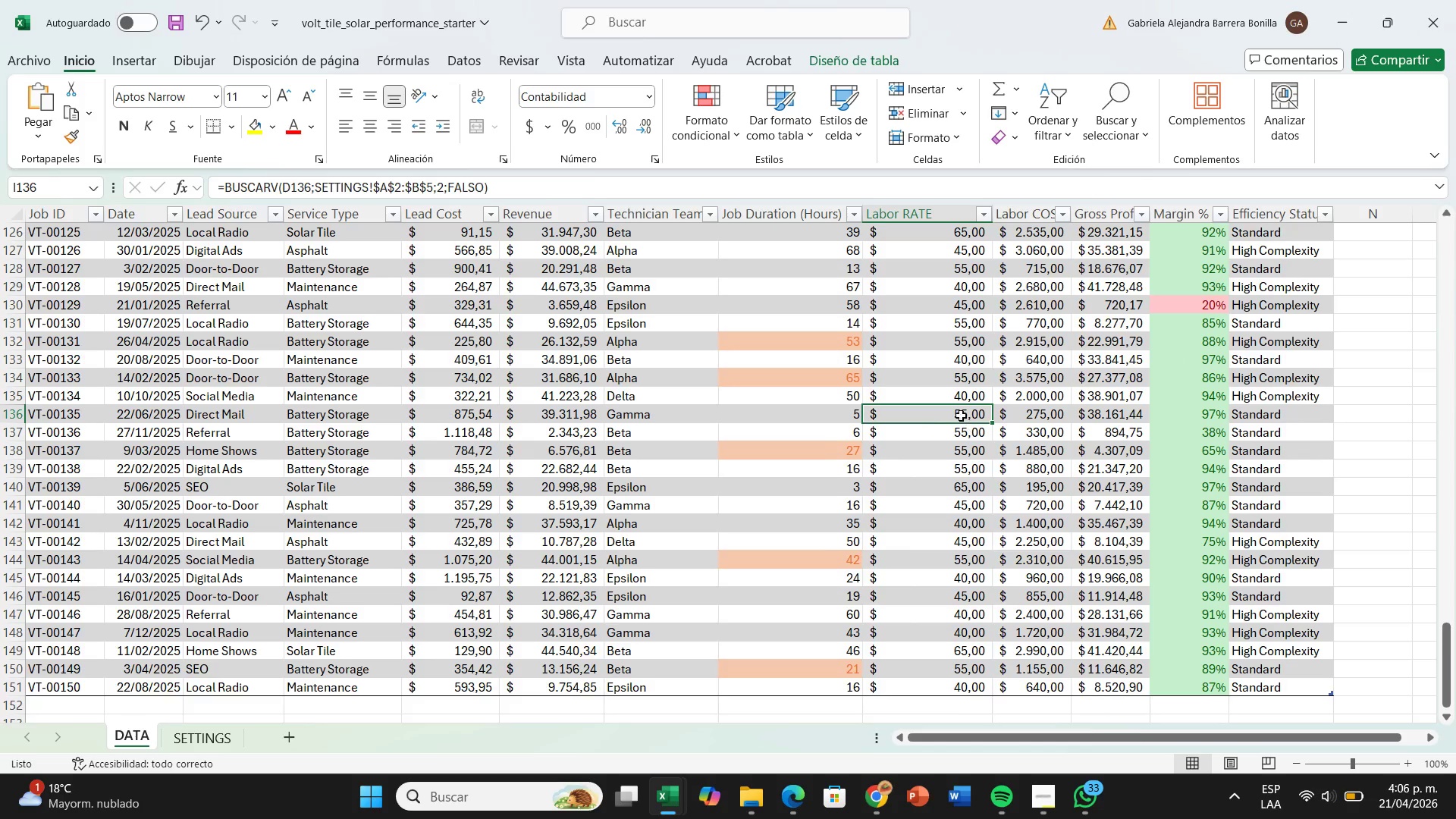 
scroll: coordinate [833, 302], scroll_direction: up, amount: 42.0
 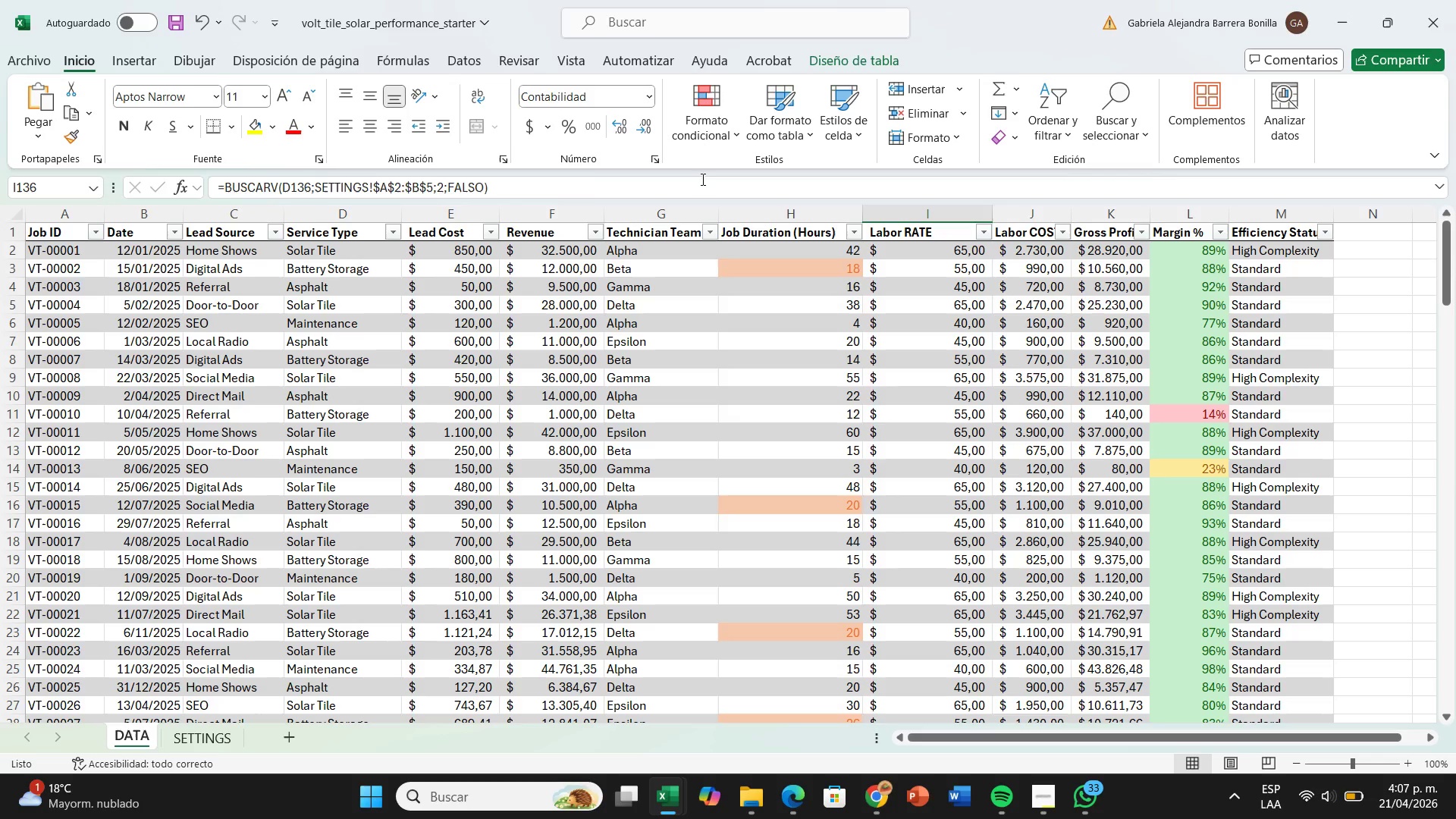 
wait(32.13)
 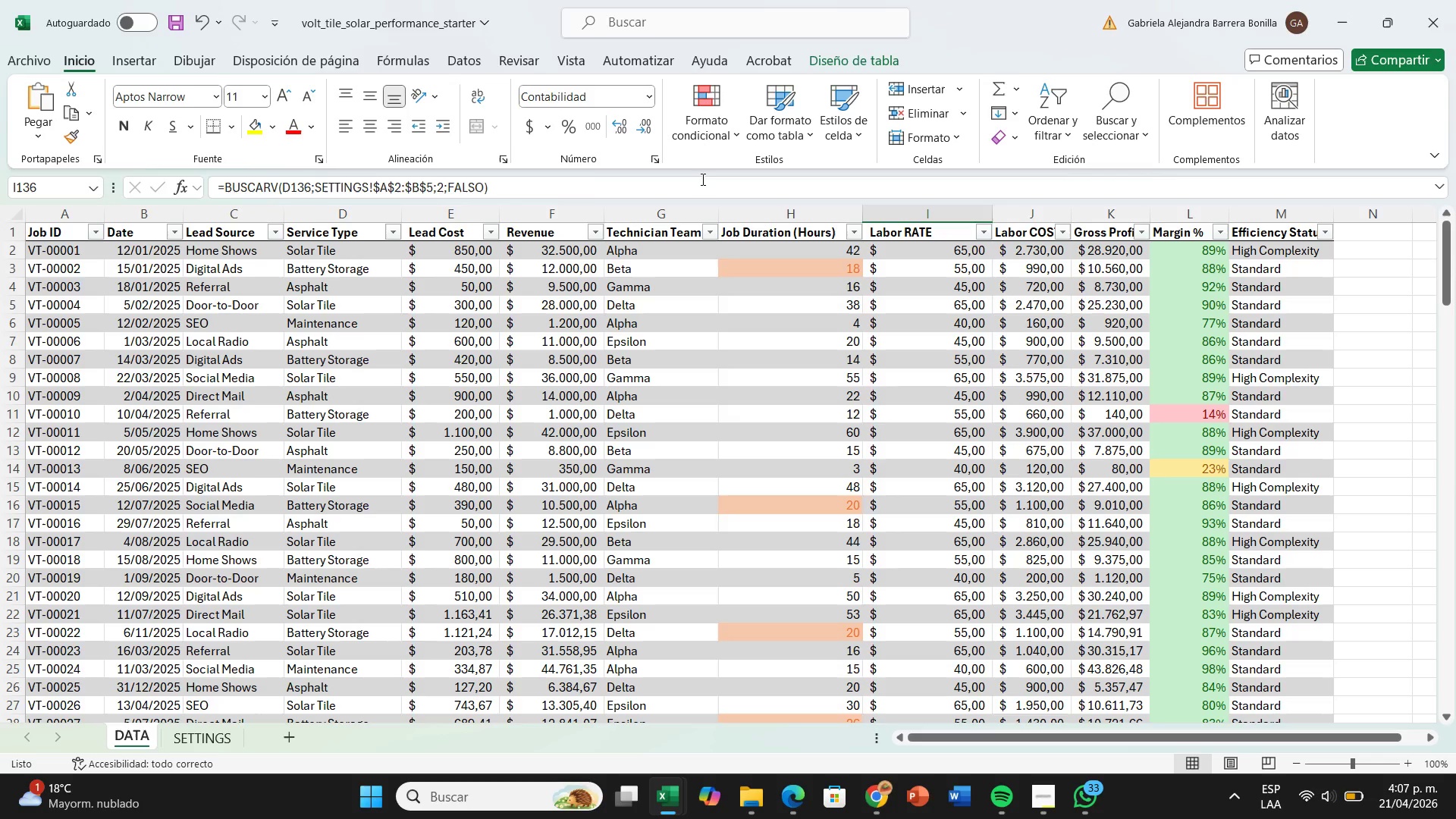 
left_click([224, 742])
 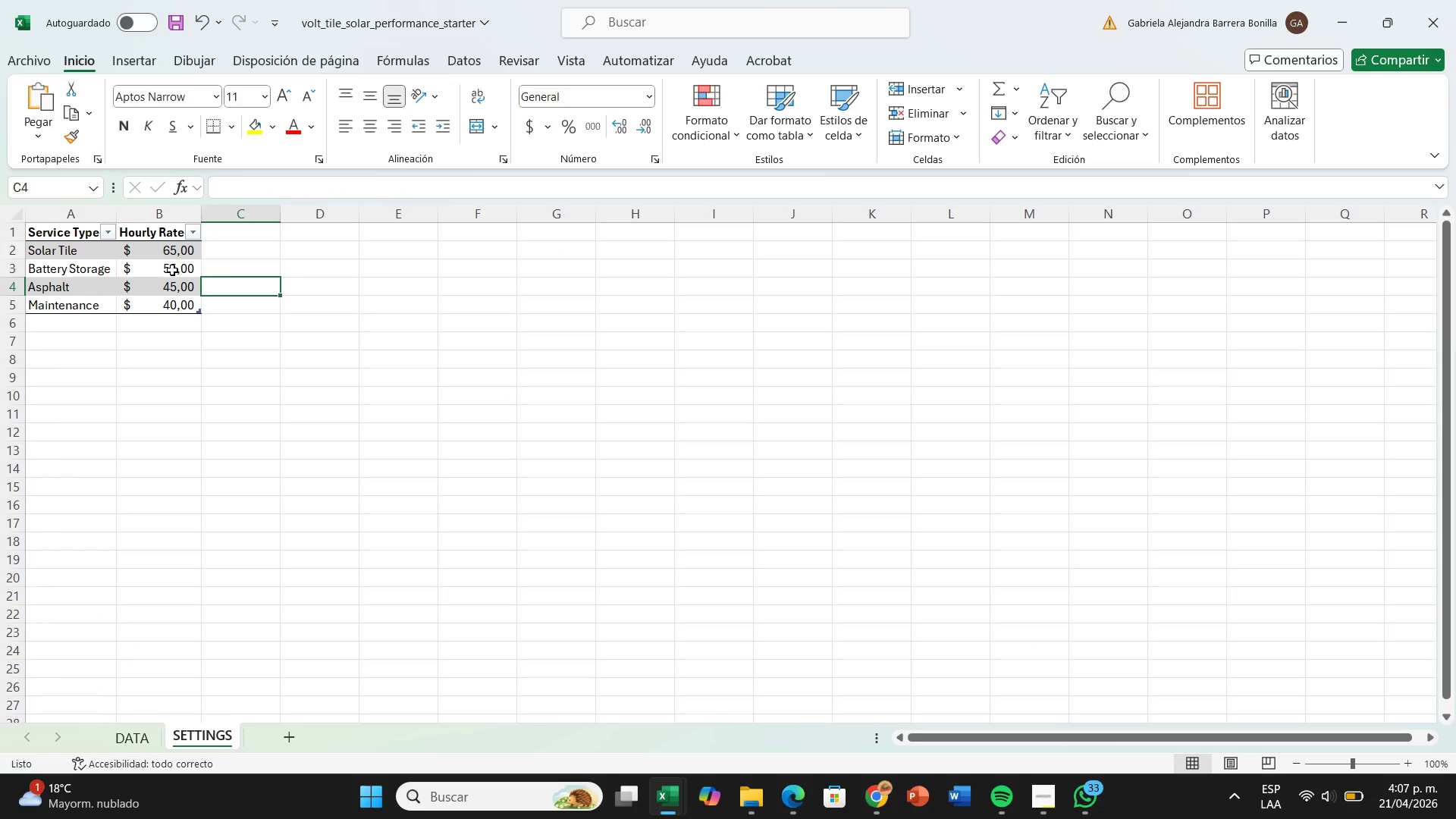 
left_click([180, 250])
 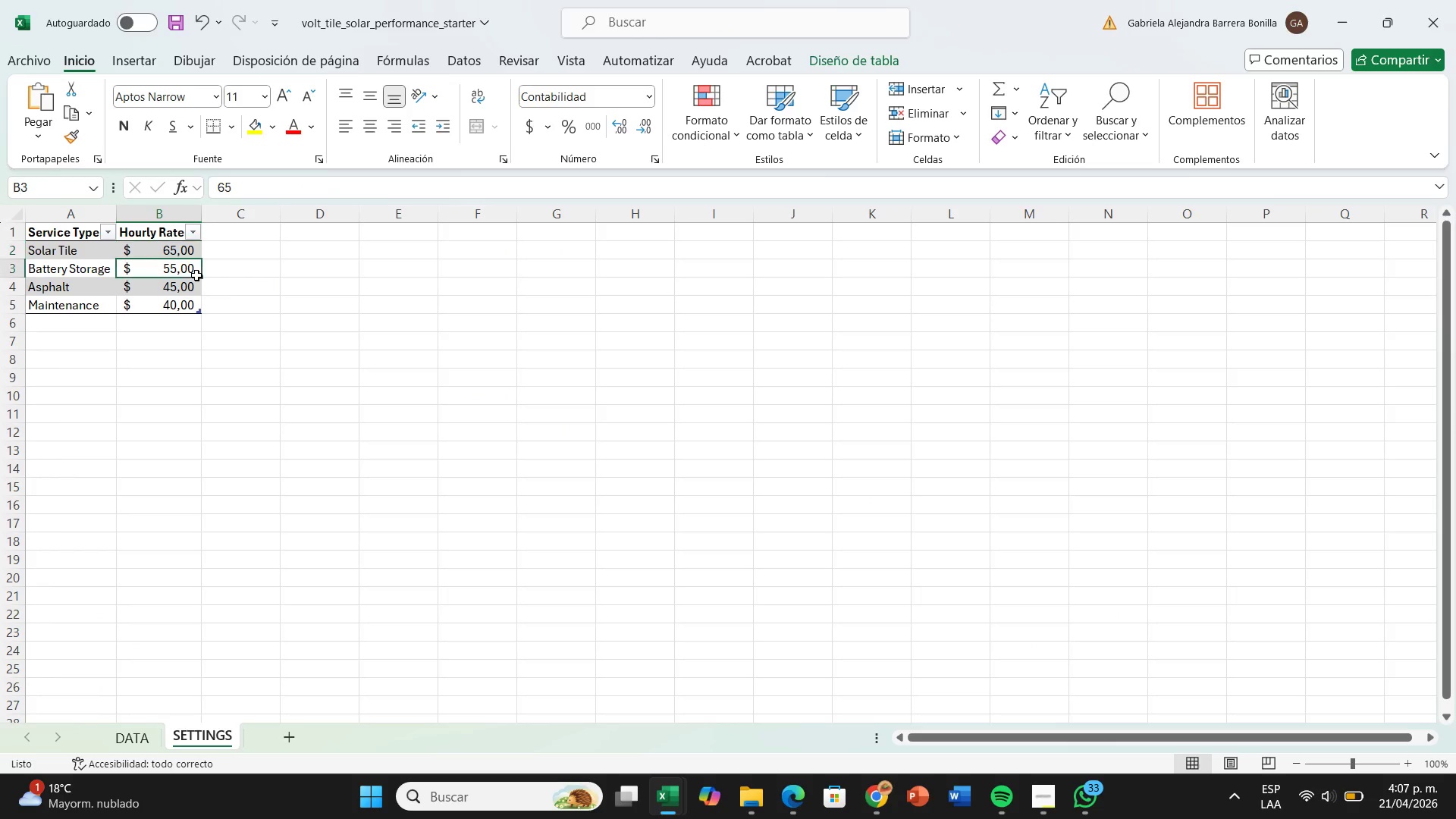 
left_click([196, 275])
 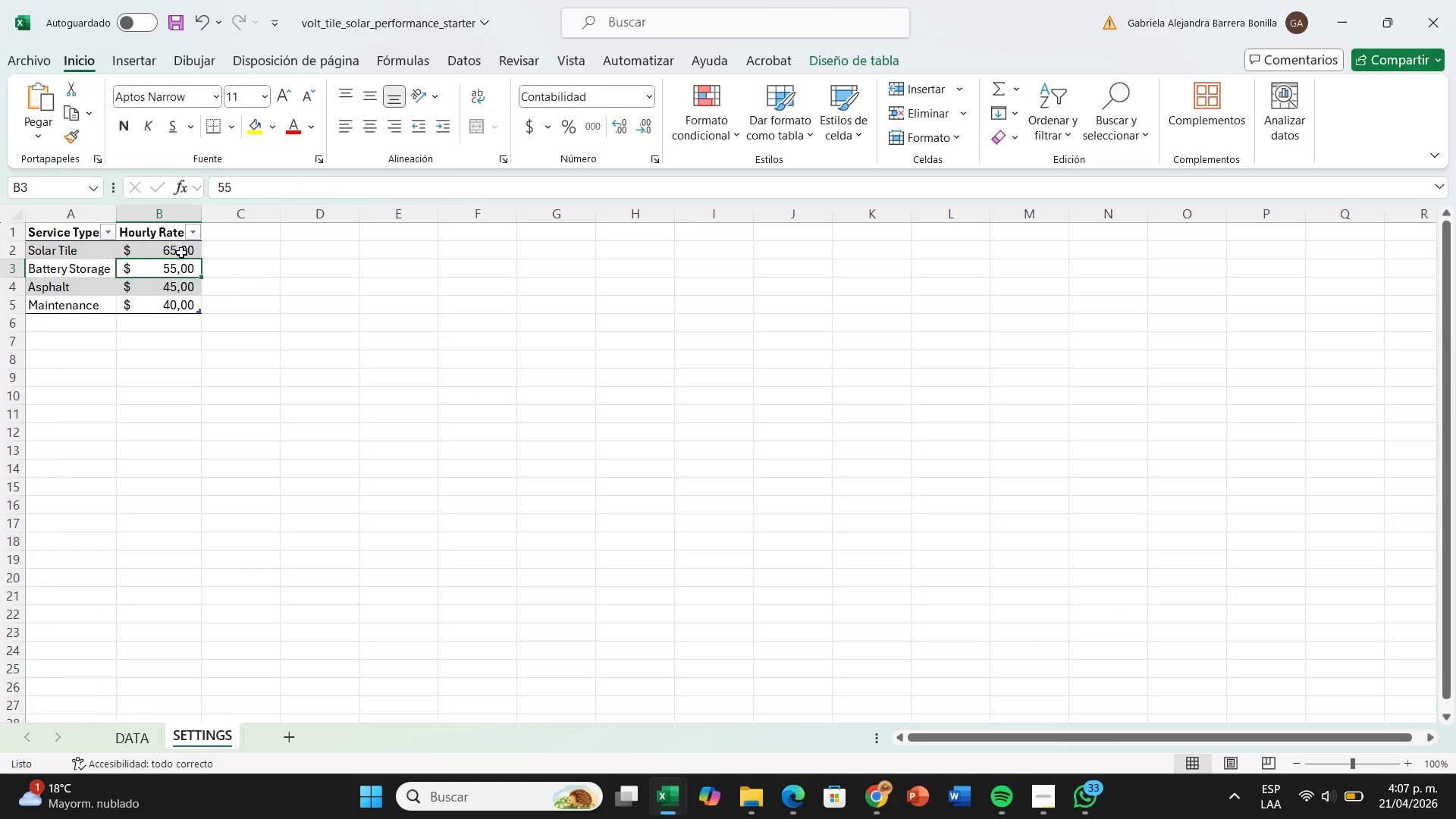 
left_click([182, 252])
 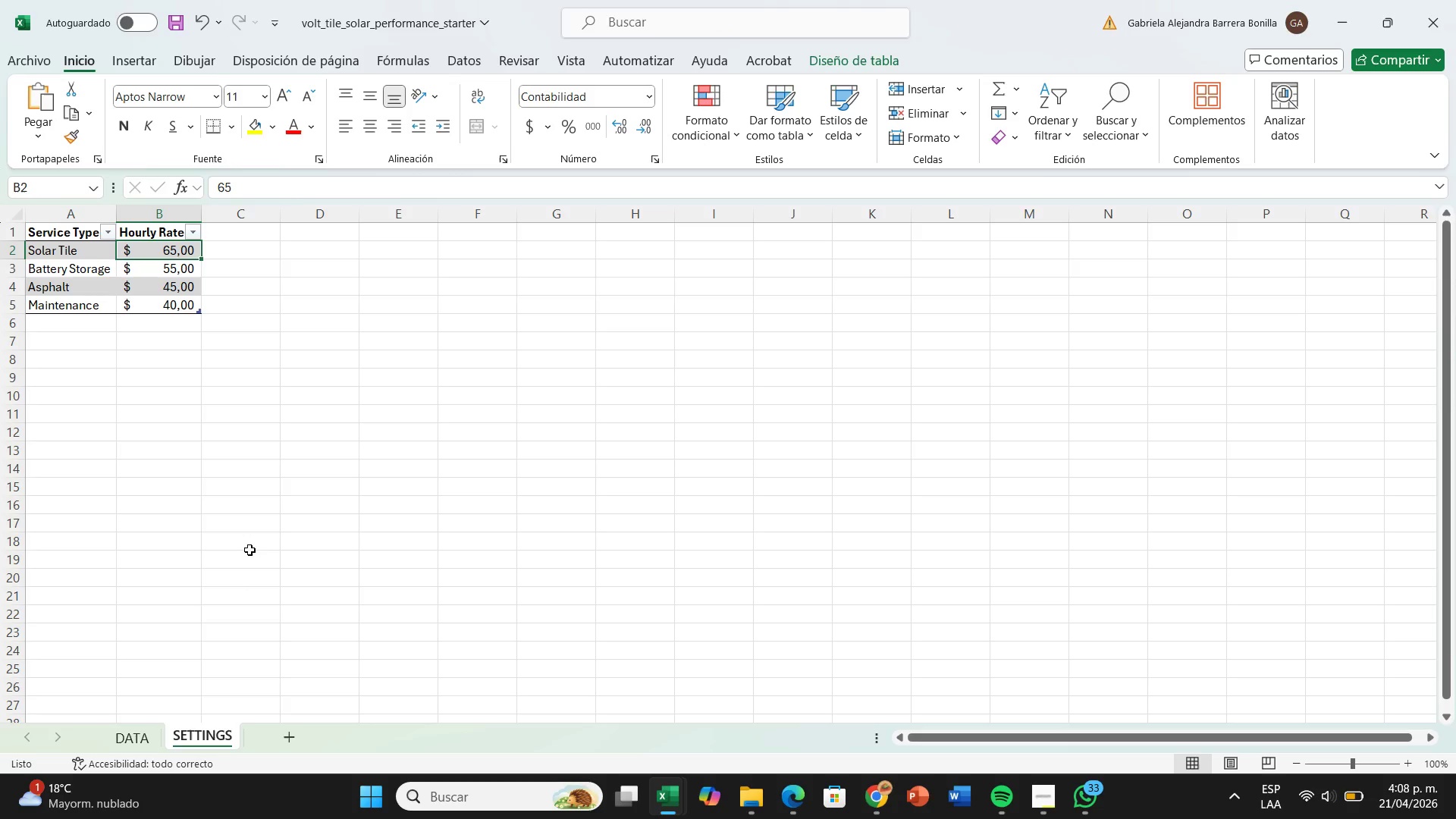 
wait(73.03)
 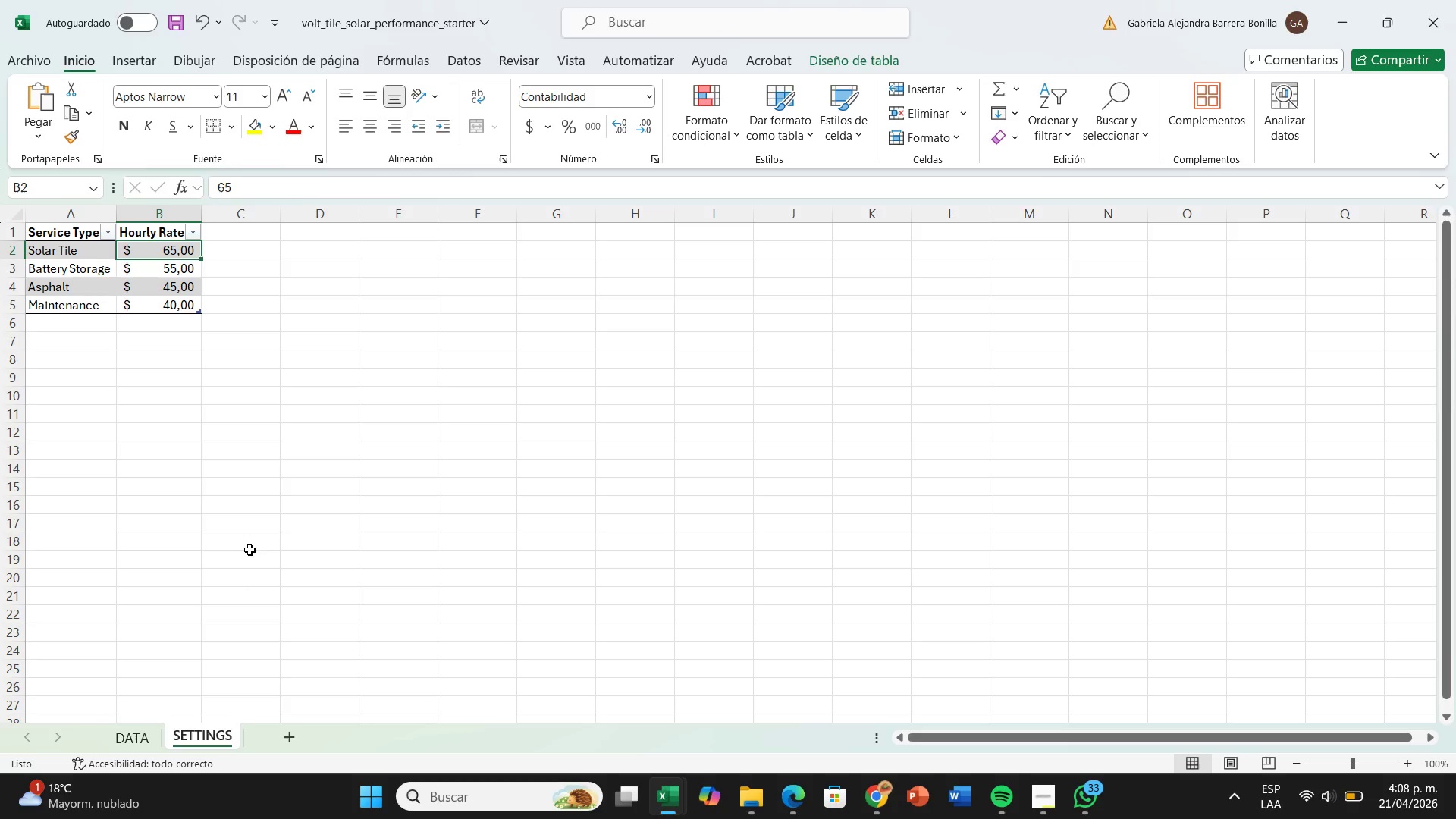 
left_click([280, 732])
 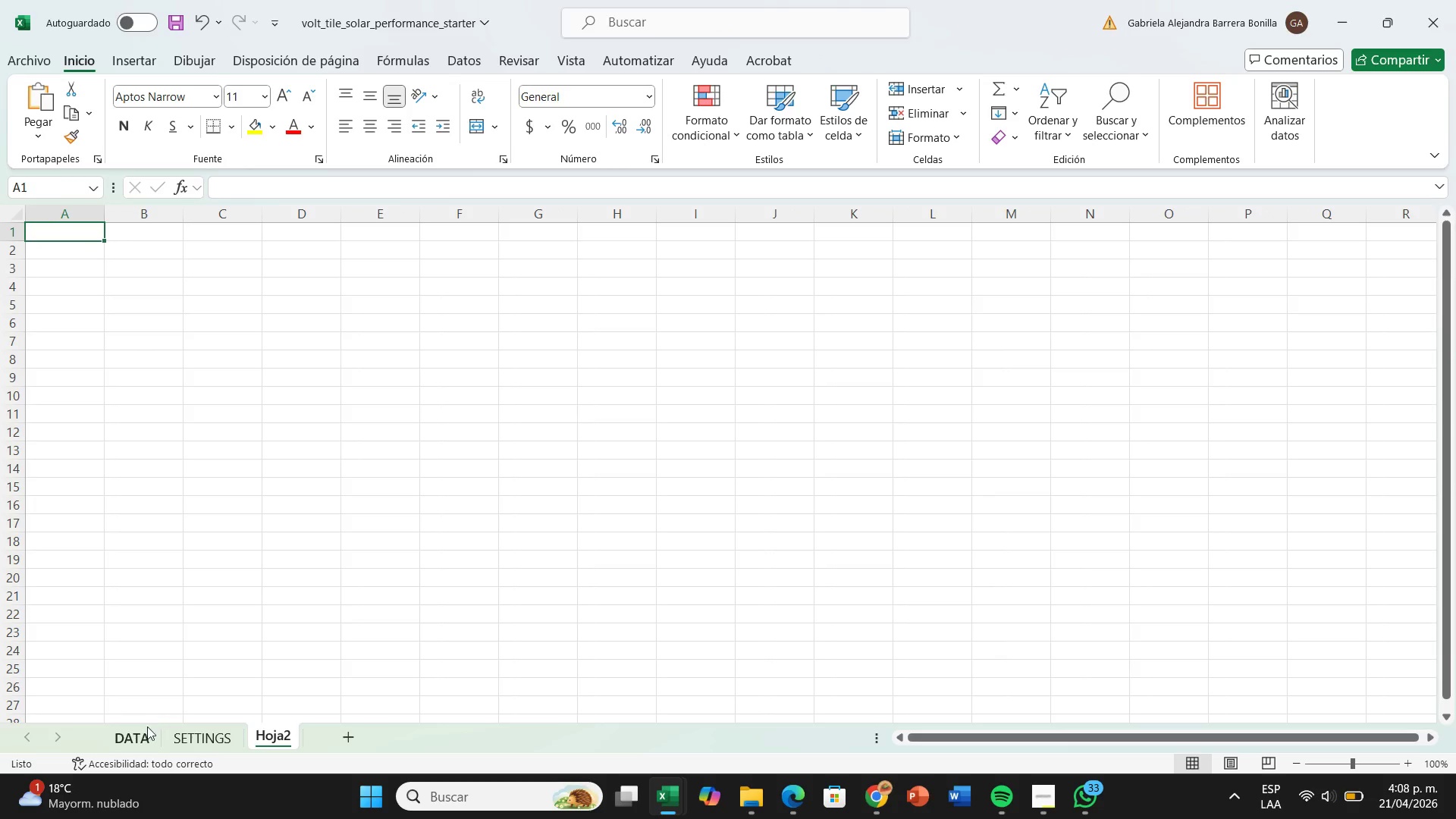 
left_click([152, 745])
 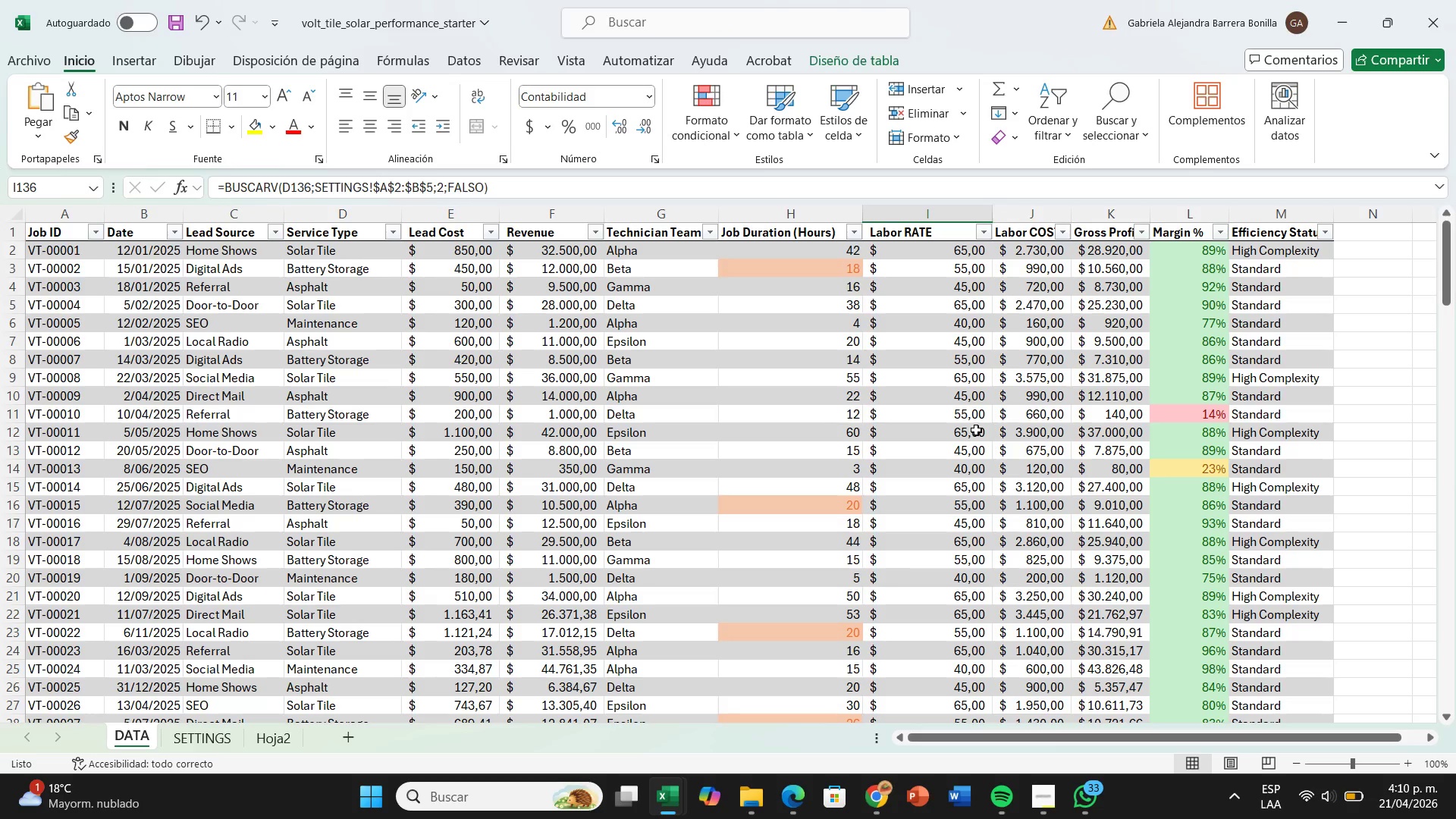 
wait(133.44)
 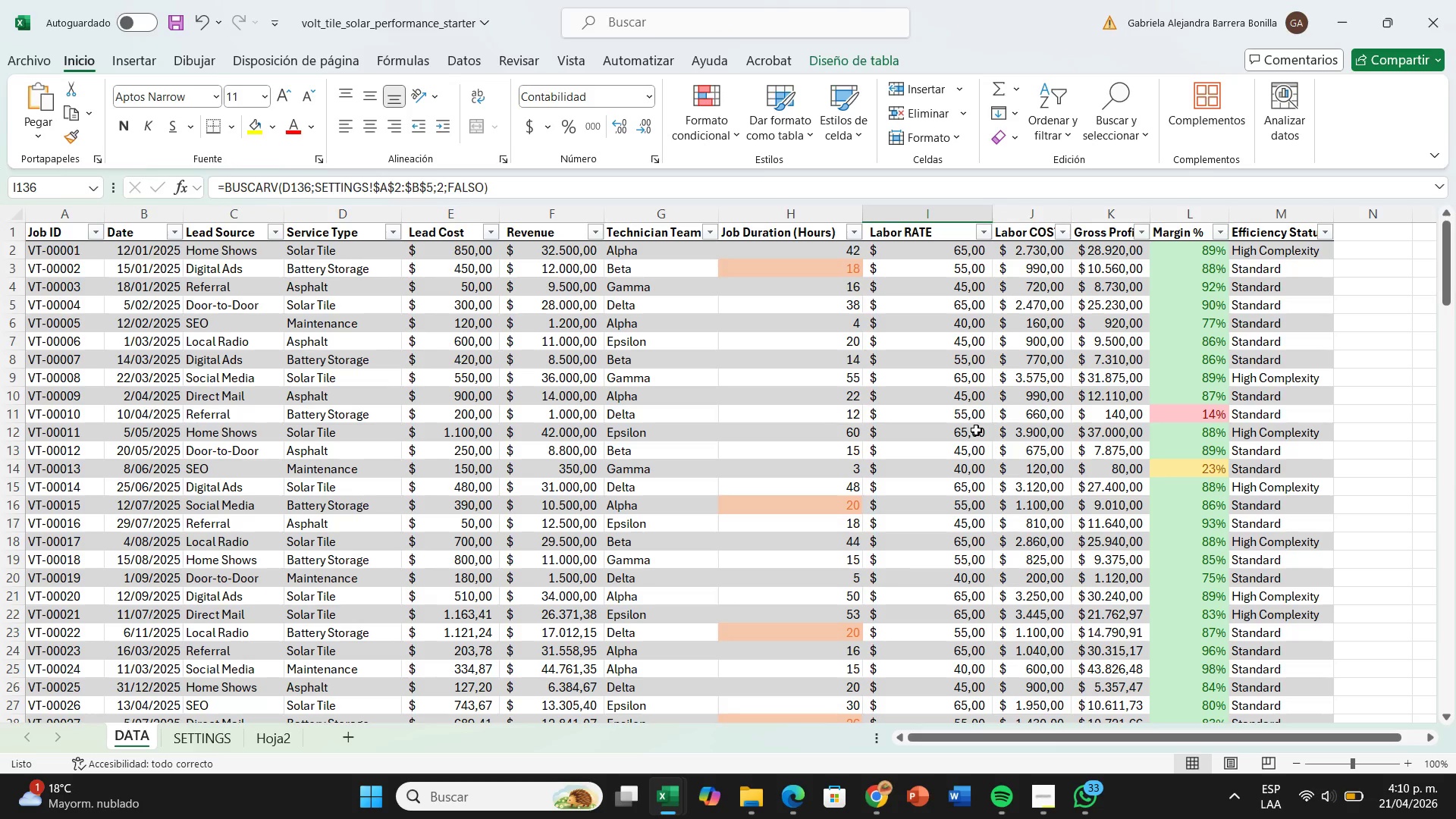 
left_click([292, 734])
 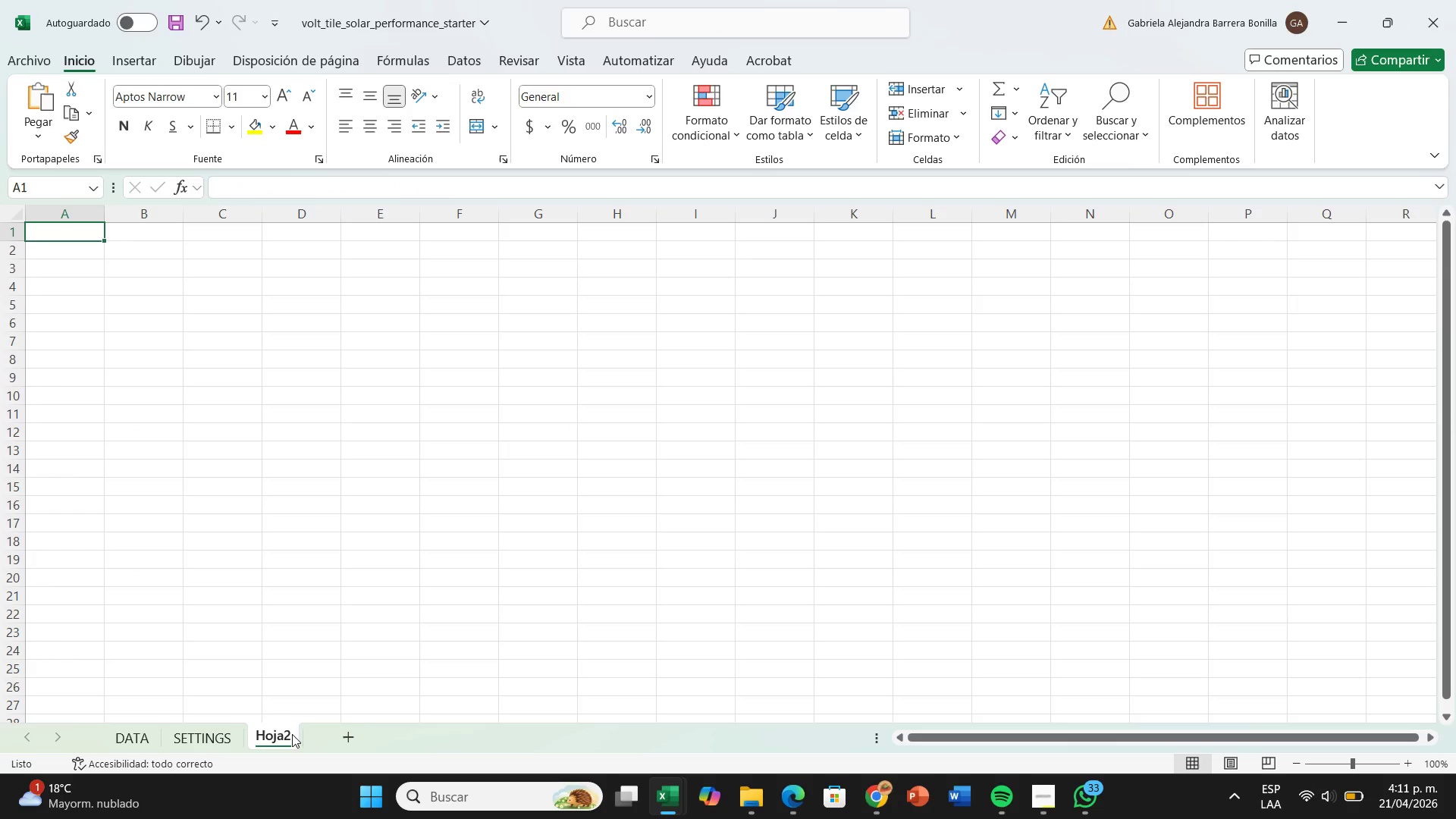 
wait(8.22)
 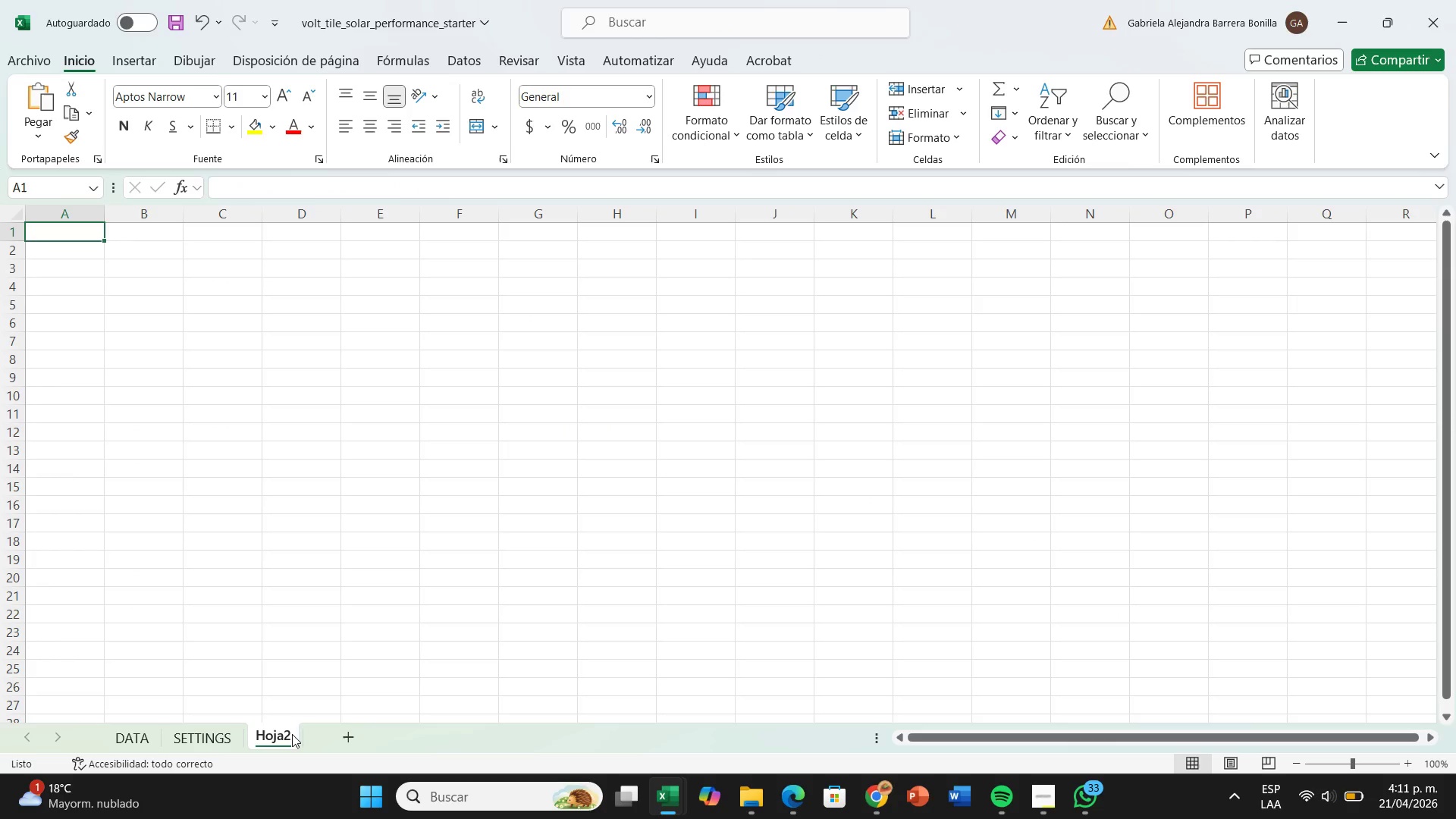 
right_click([265, 732])
 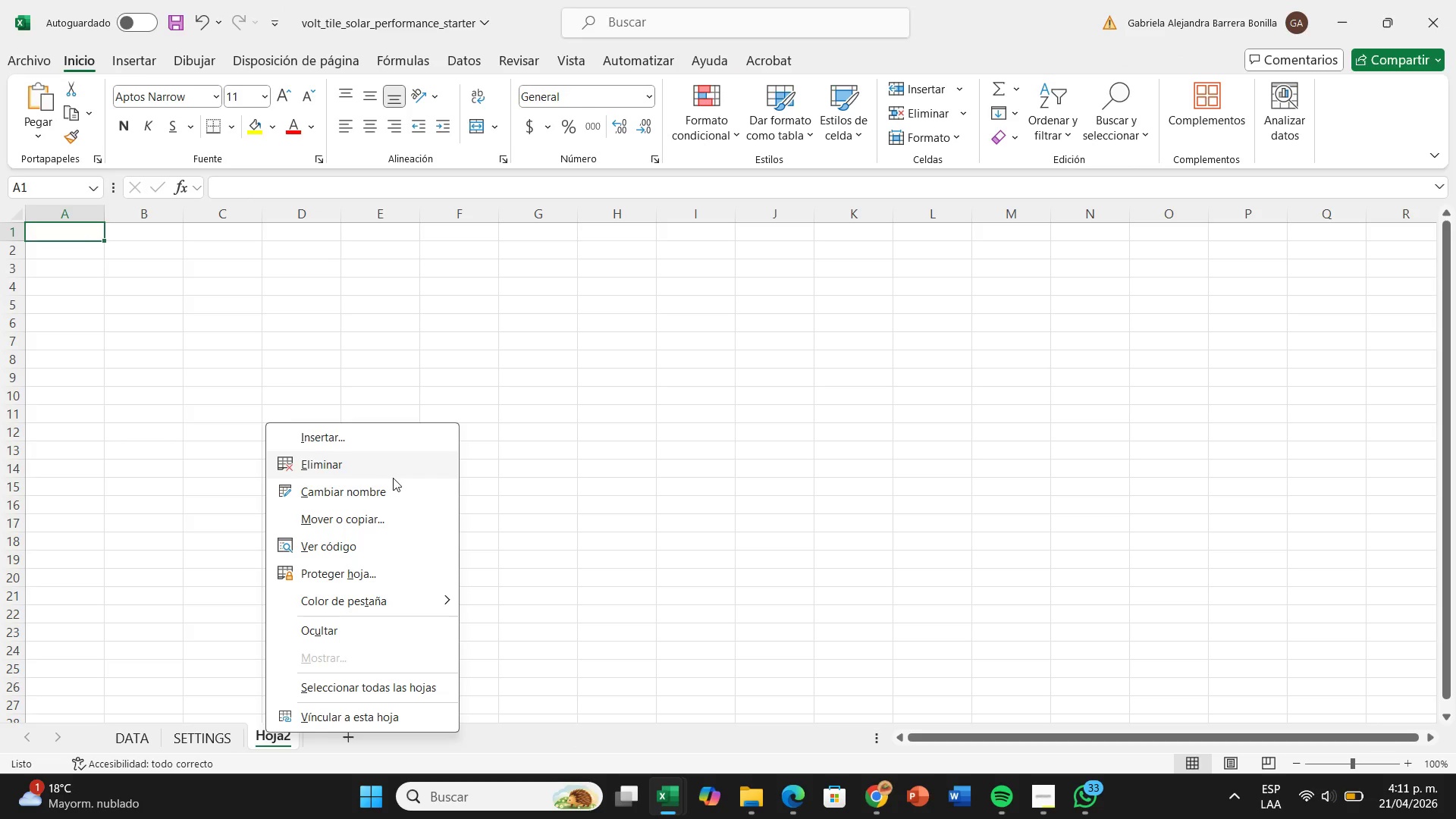 
left_click([395, 479])
 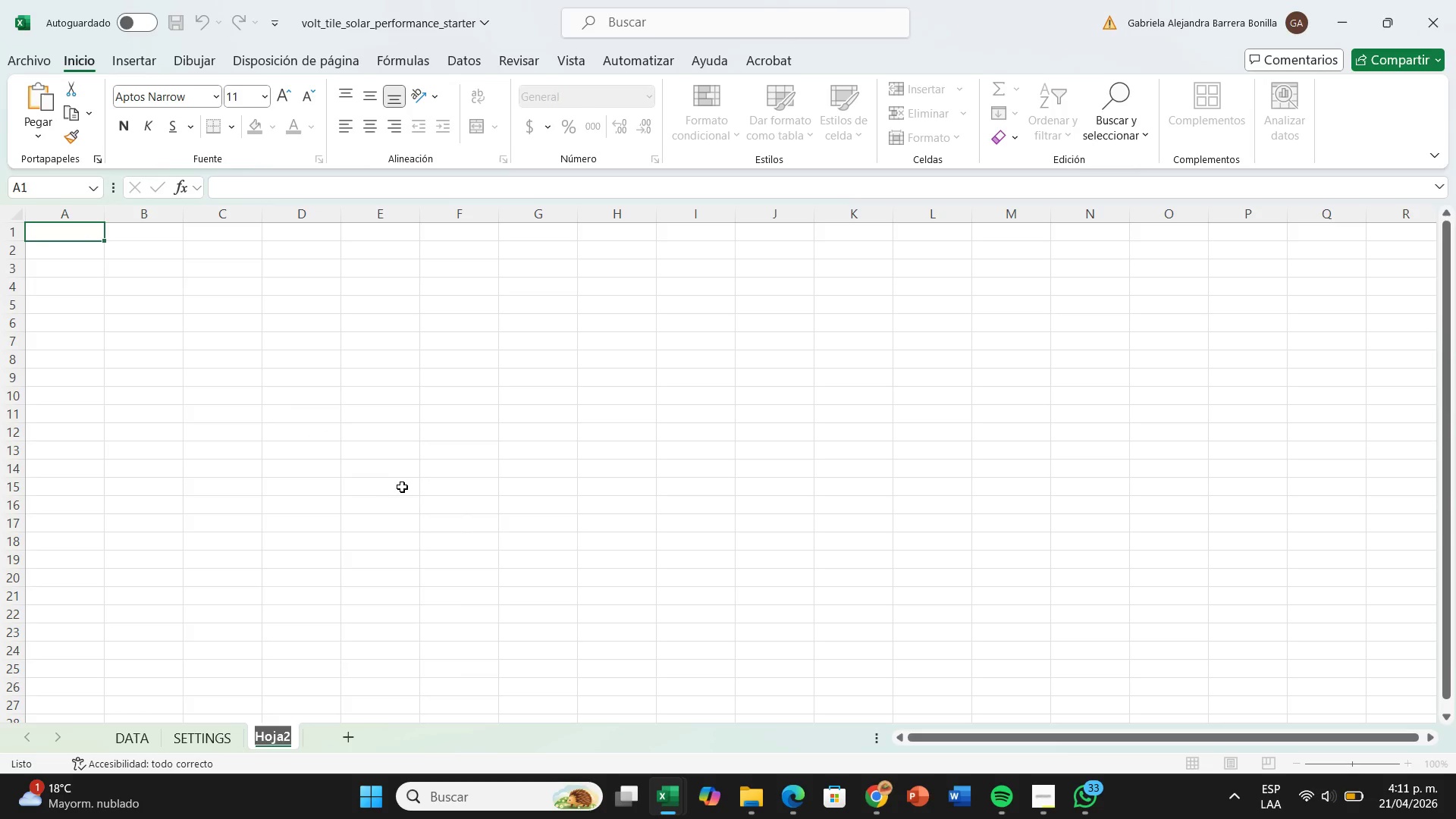 
key(Backspace)
type(ANALYSIS)
 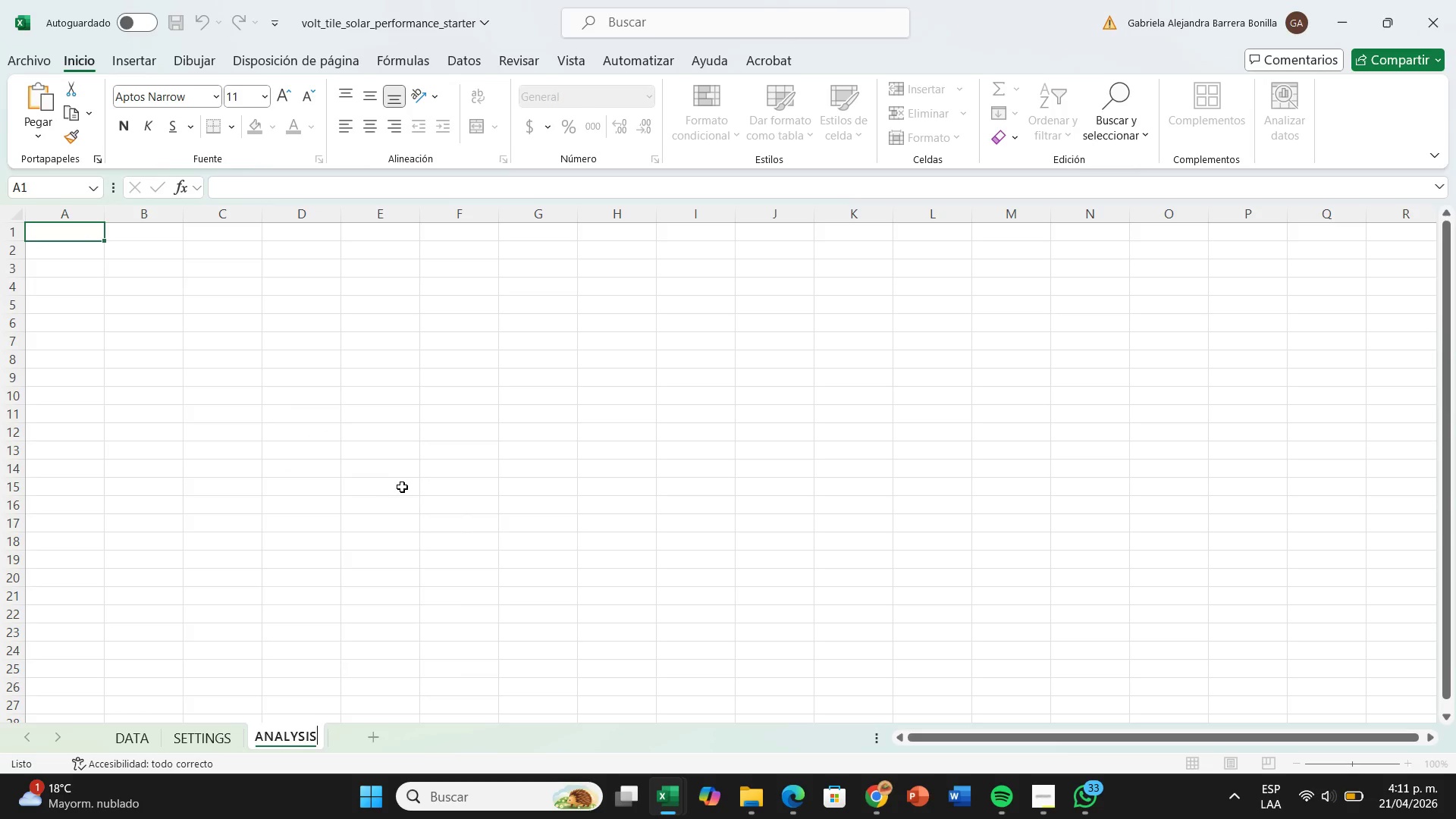 
key(Enter)
 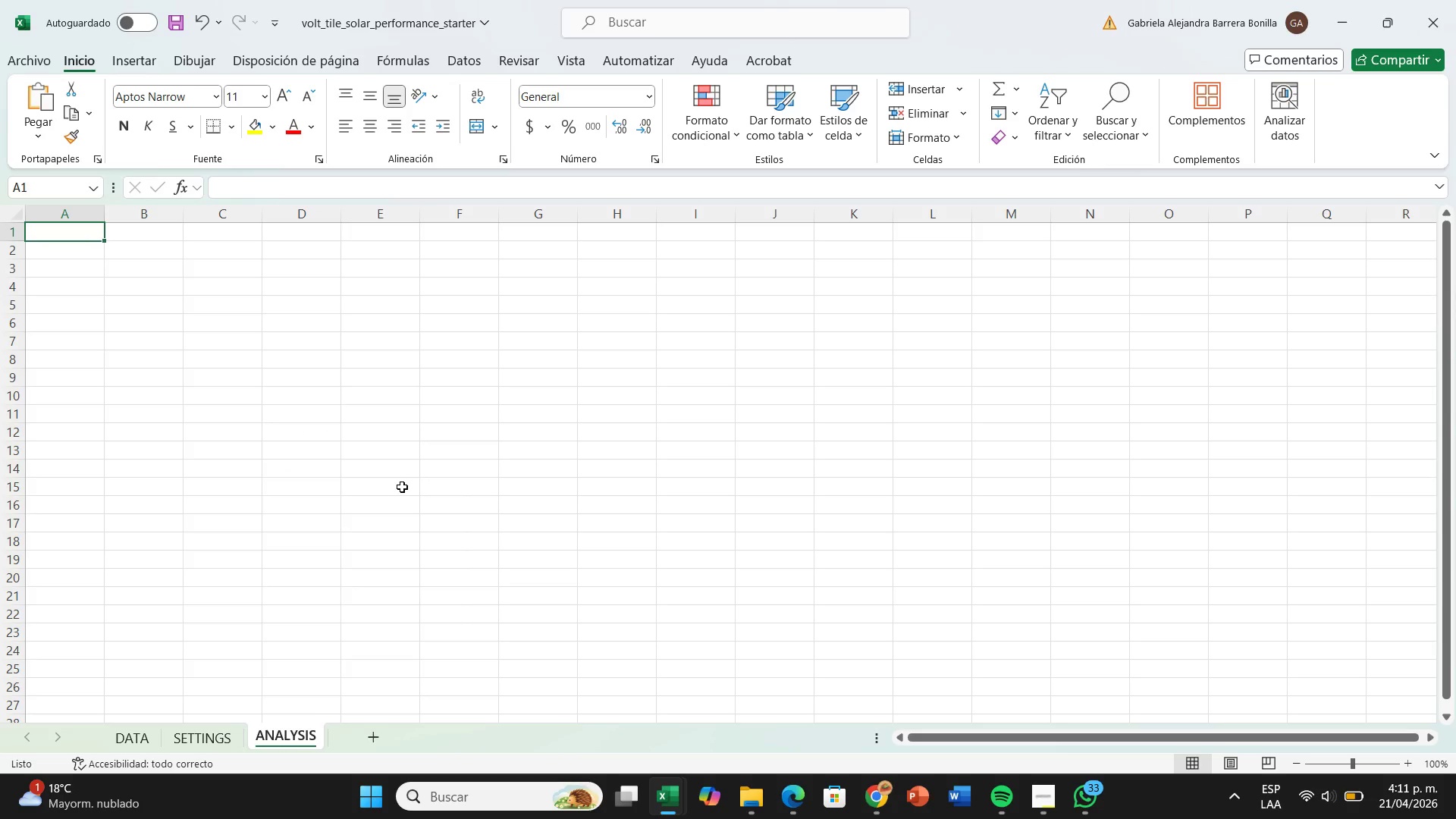 
wait(7.3)
 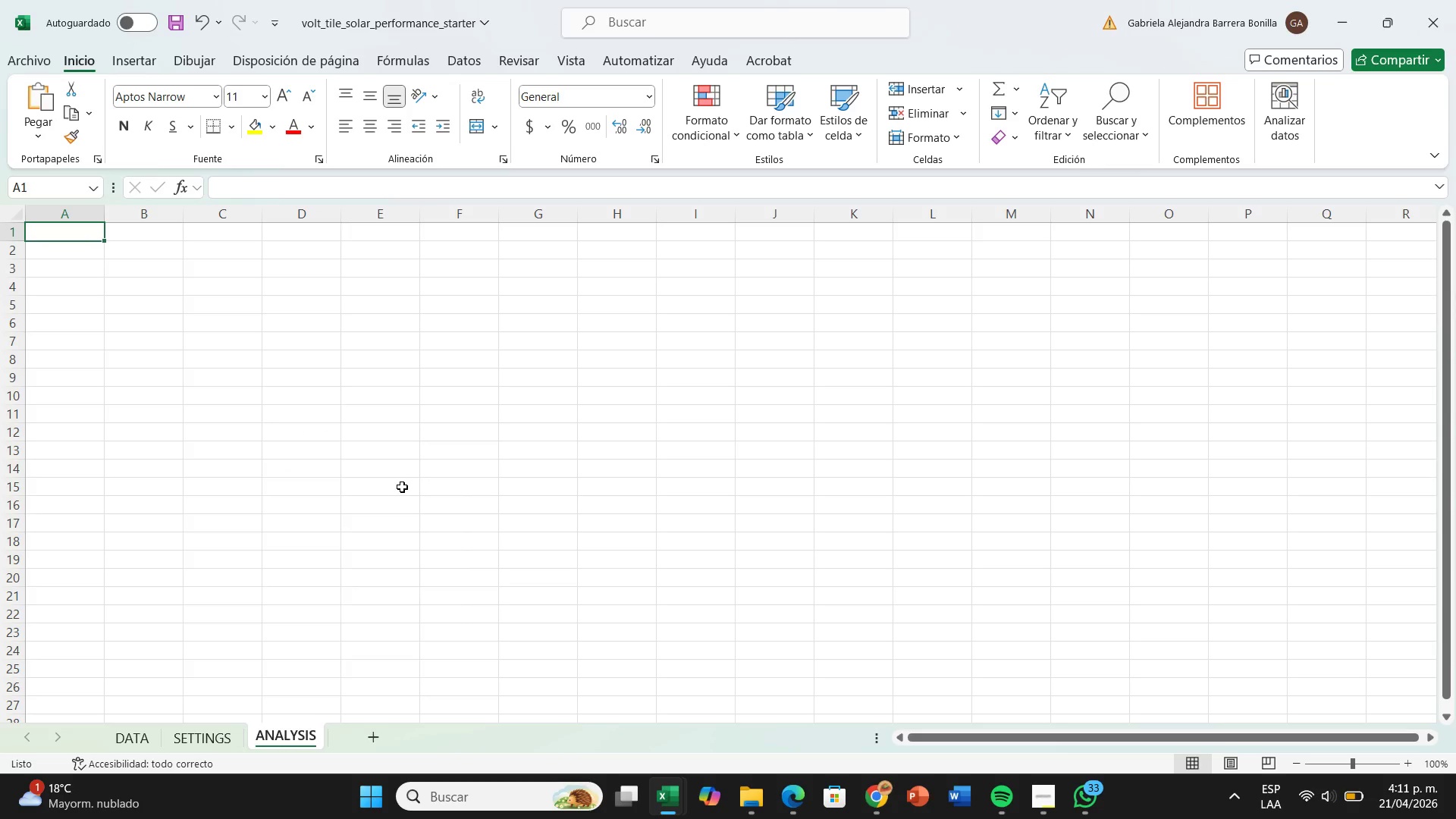 
left_click_drag(start_coordinate=[130, 720], to_coordinate=[143, 730])
 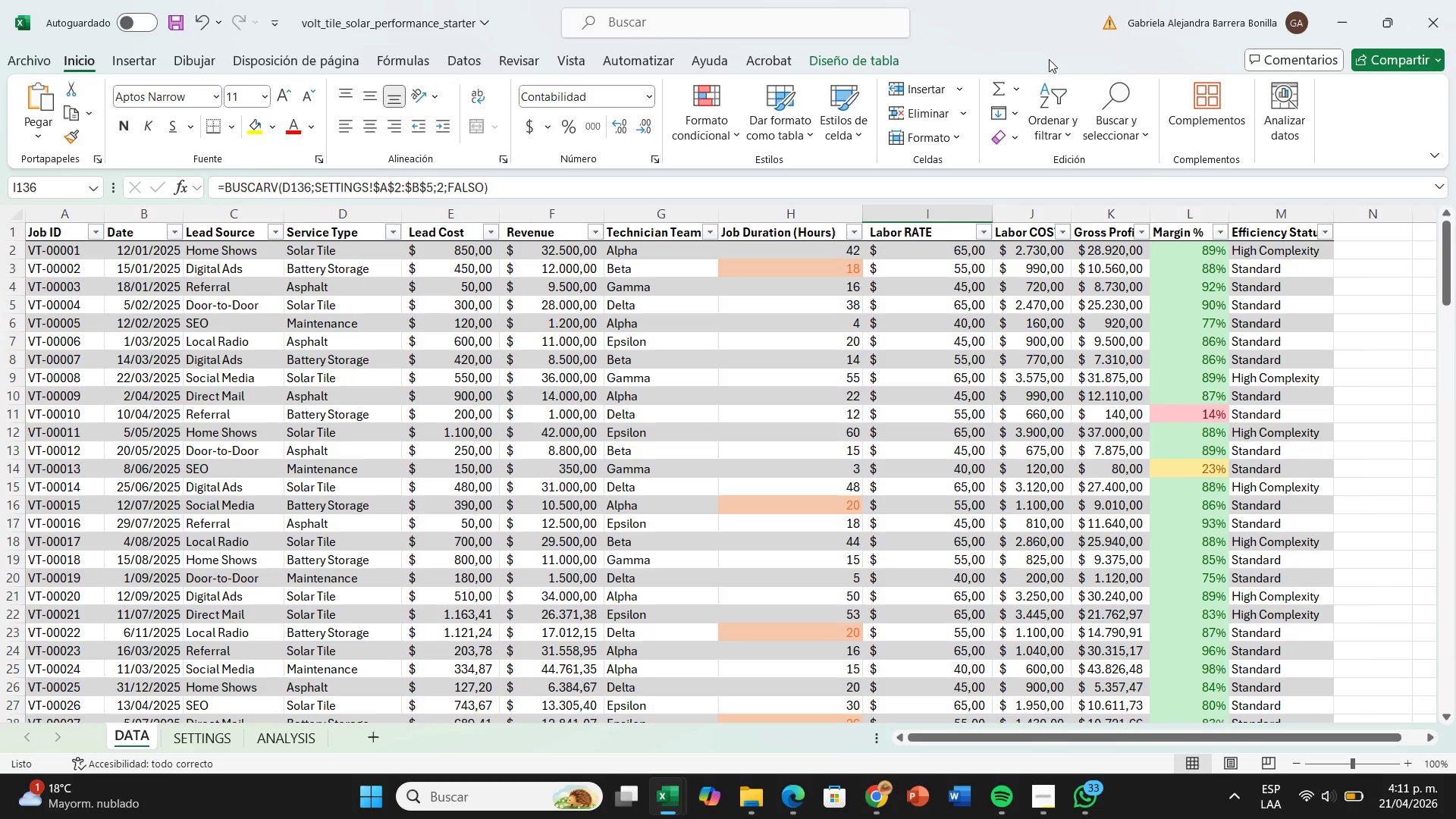 
left_click([934, 268])
 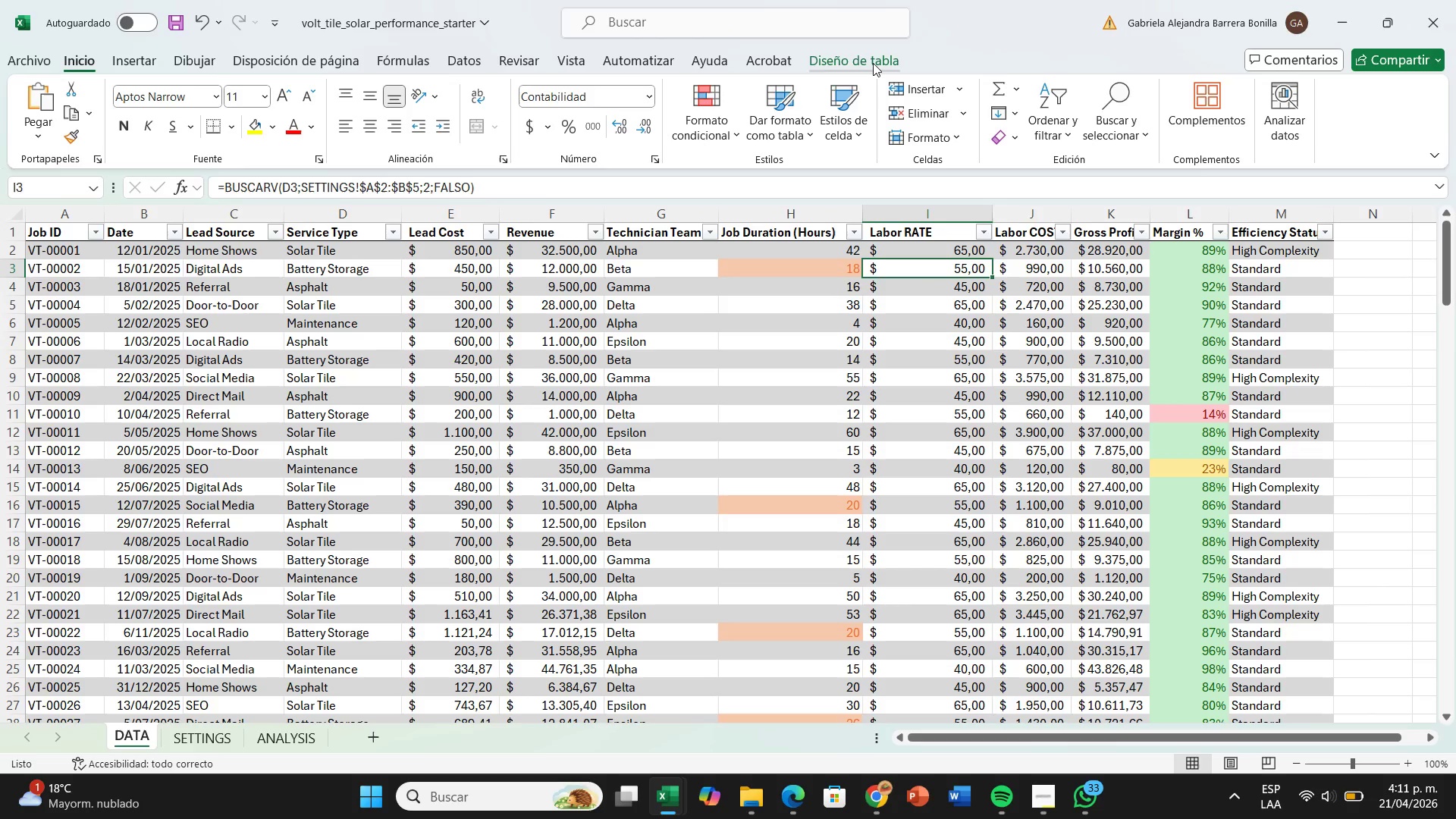 
left_click([873, 63])
 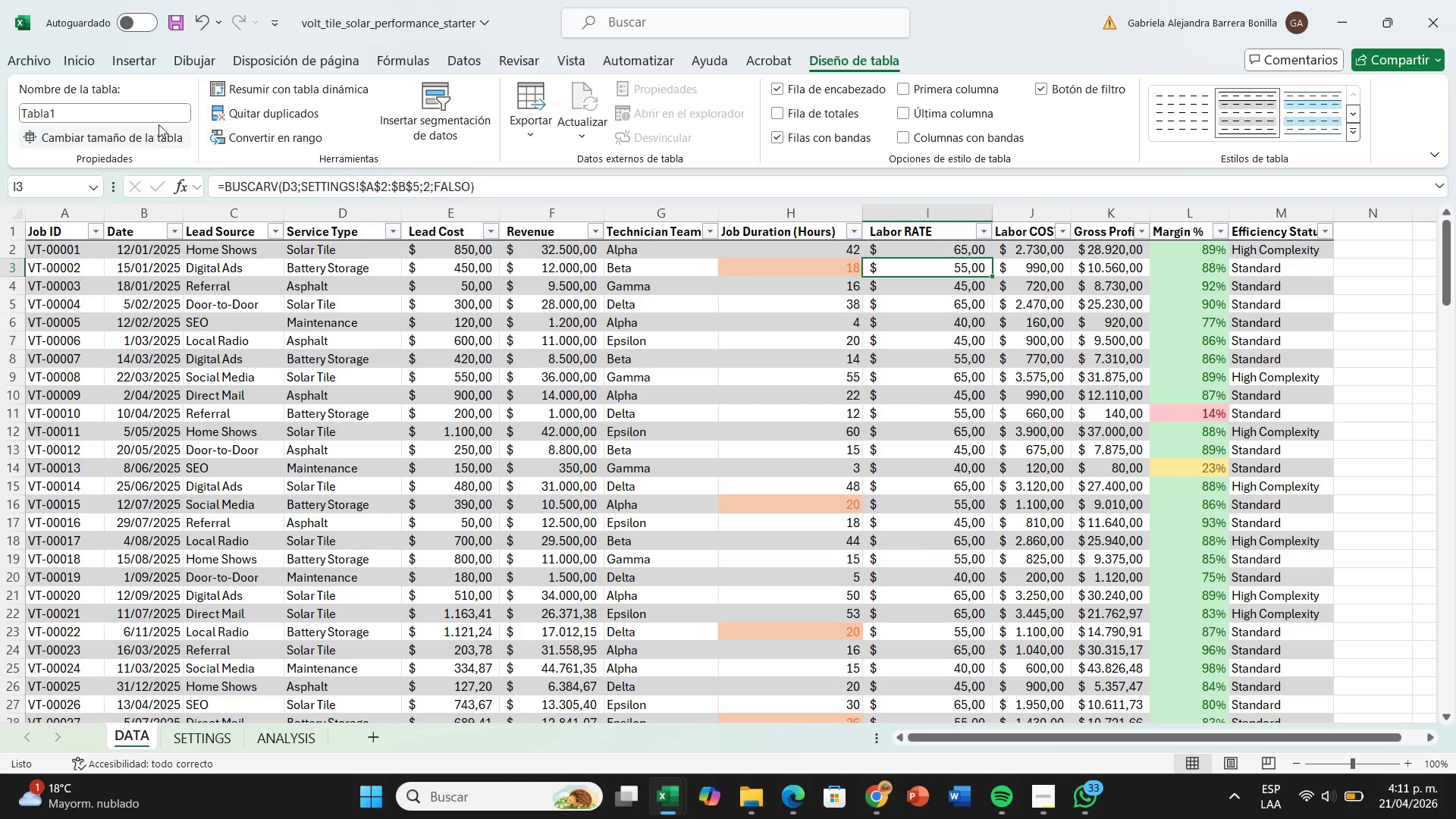 
left_click([164, 116])
 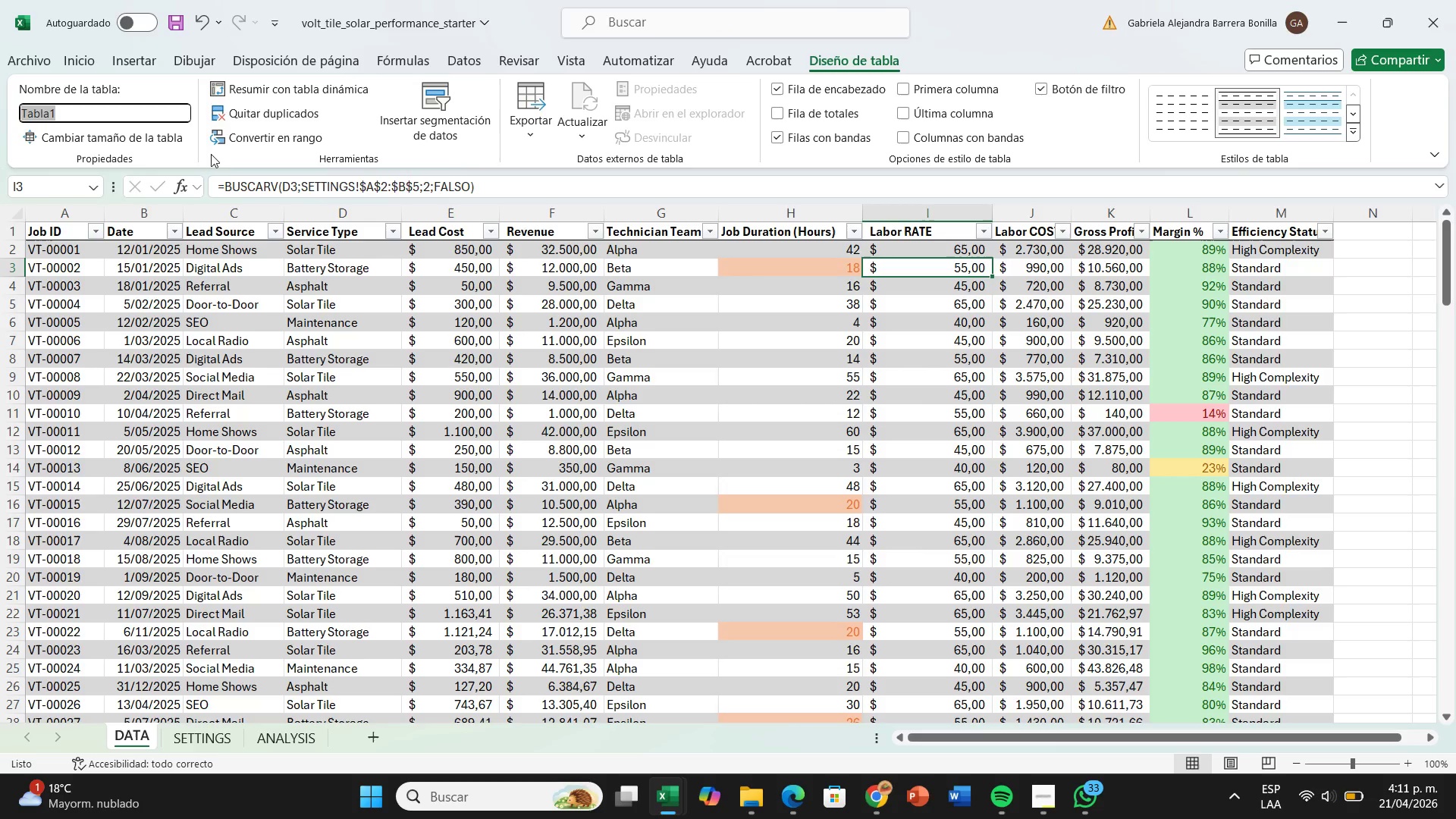 
key(Backspace)
type(DATATABLE)
 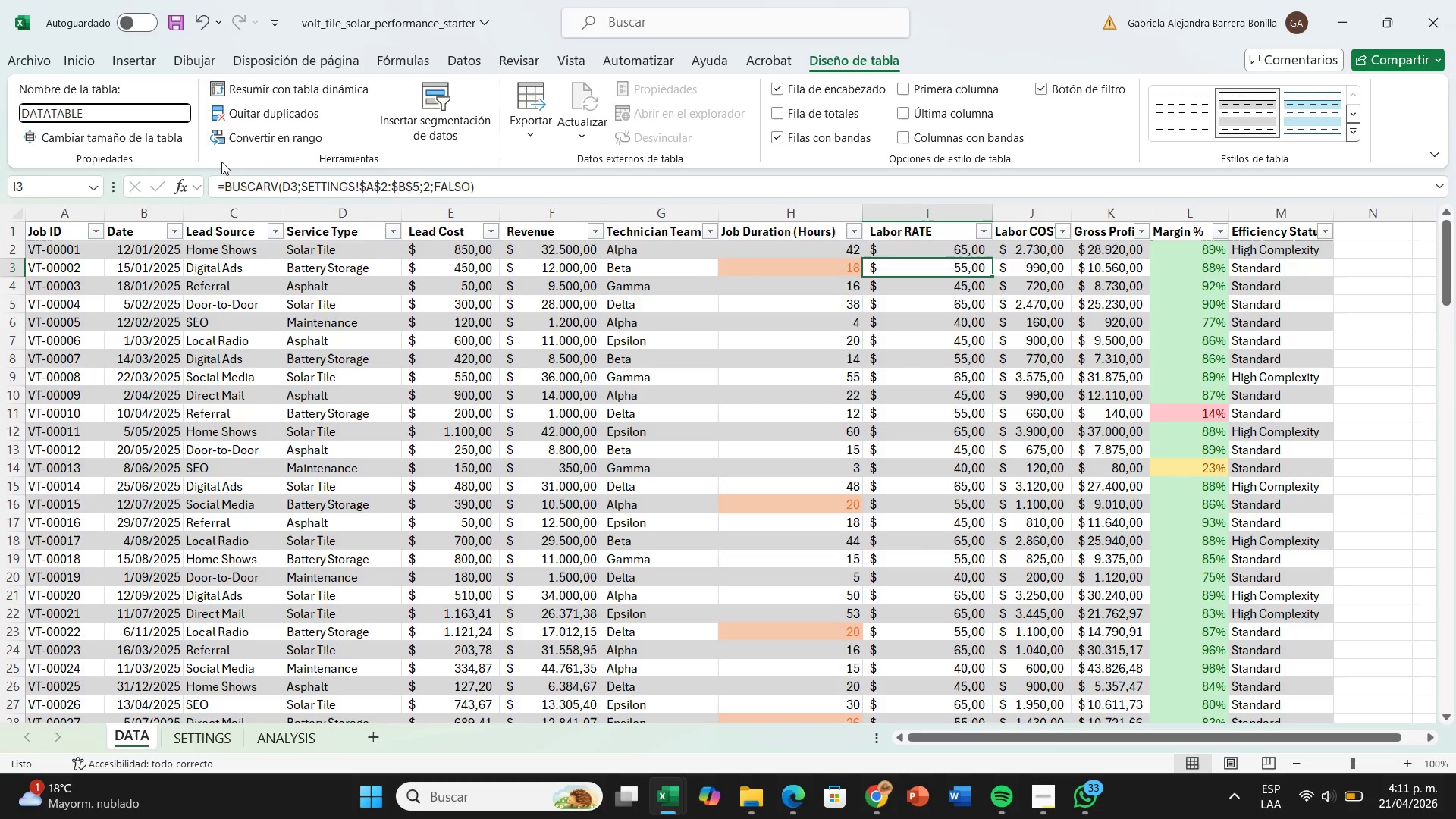 
key(ArrowLeft)
 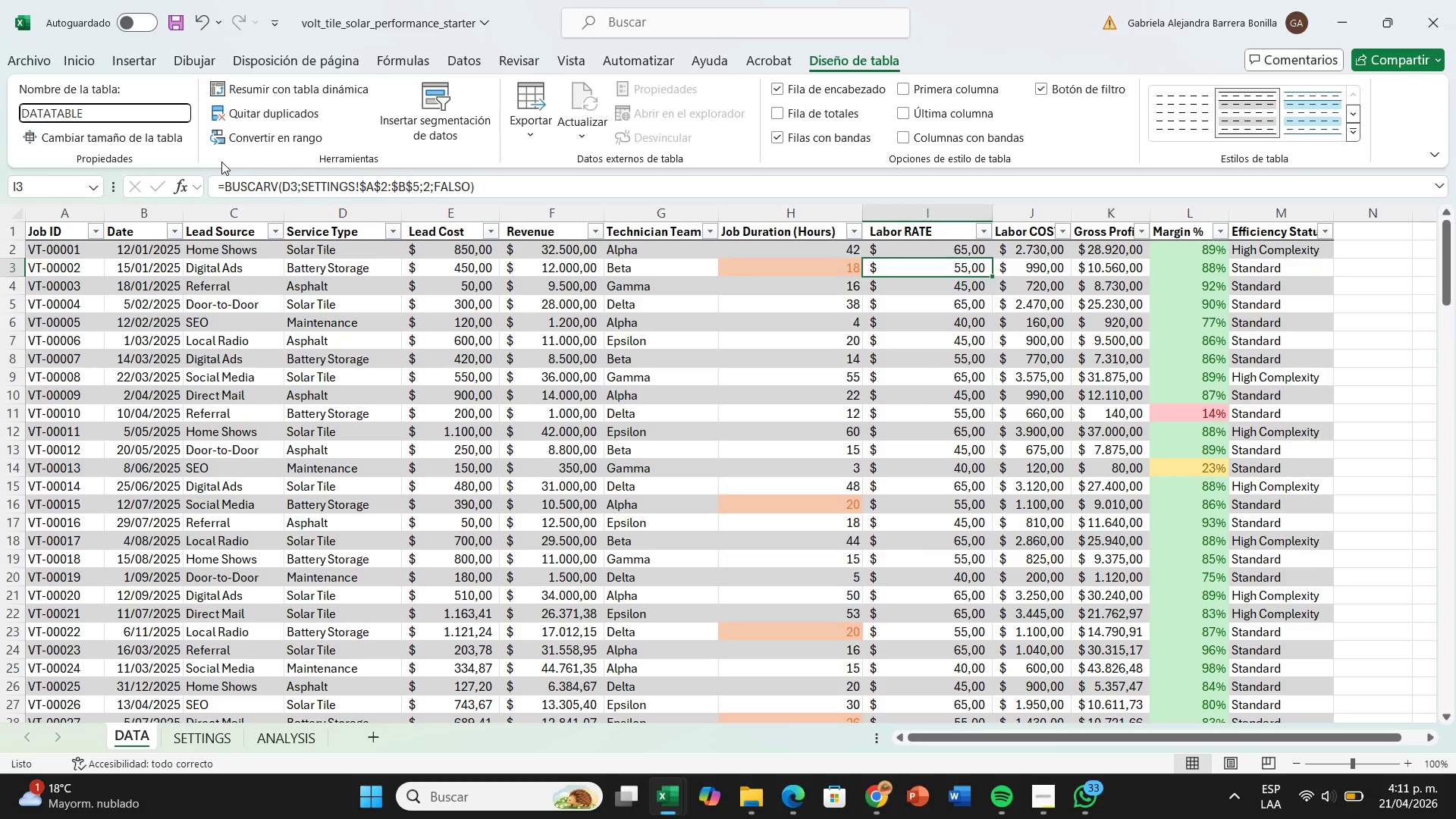 
key(Slash)
 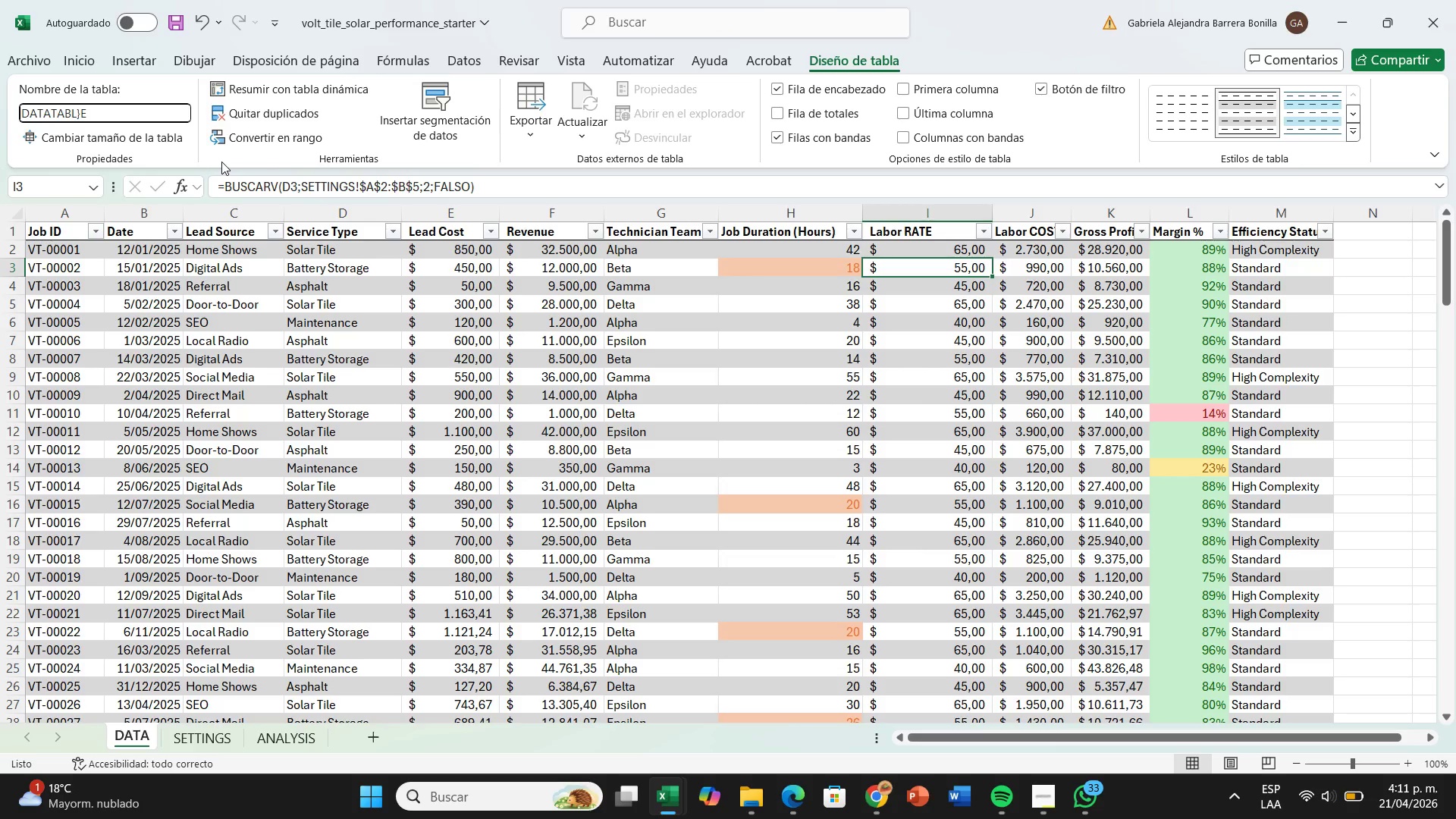 
key(Backspace)
 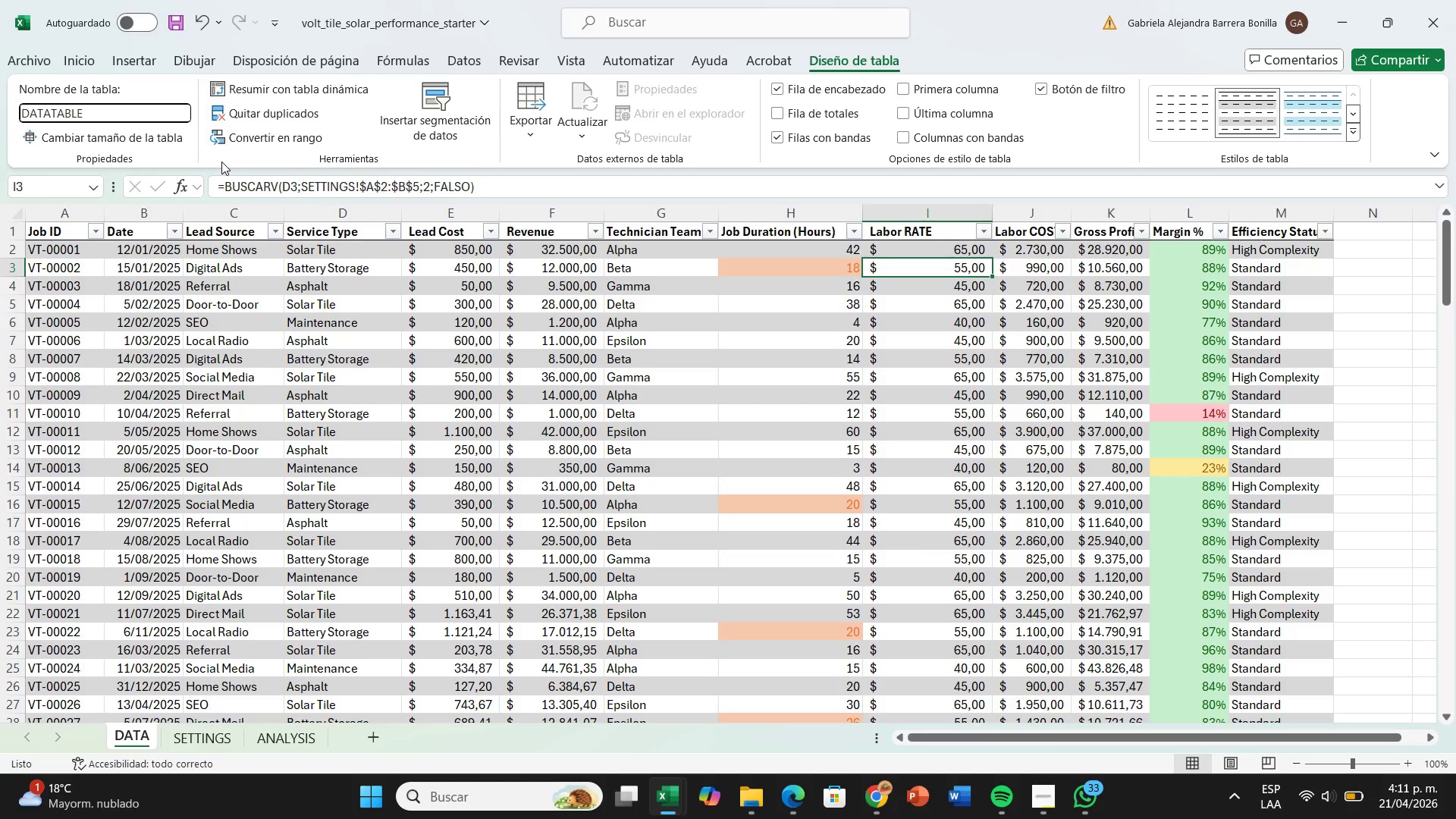 
key(Enter)
 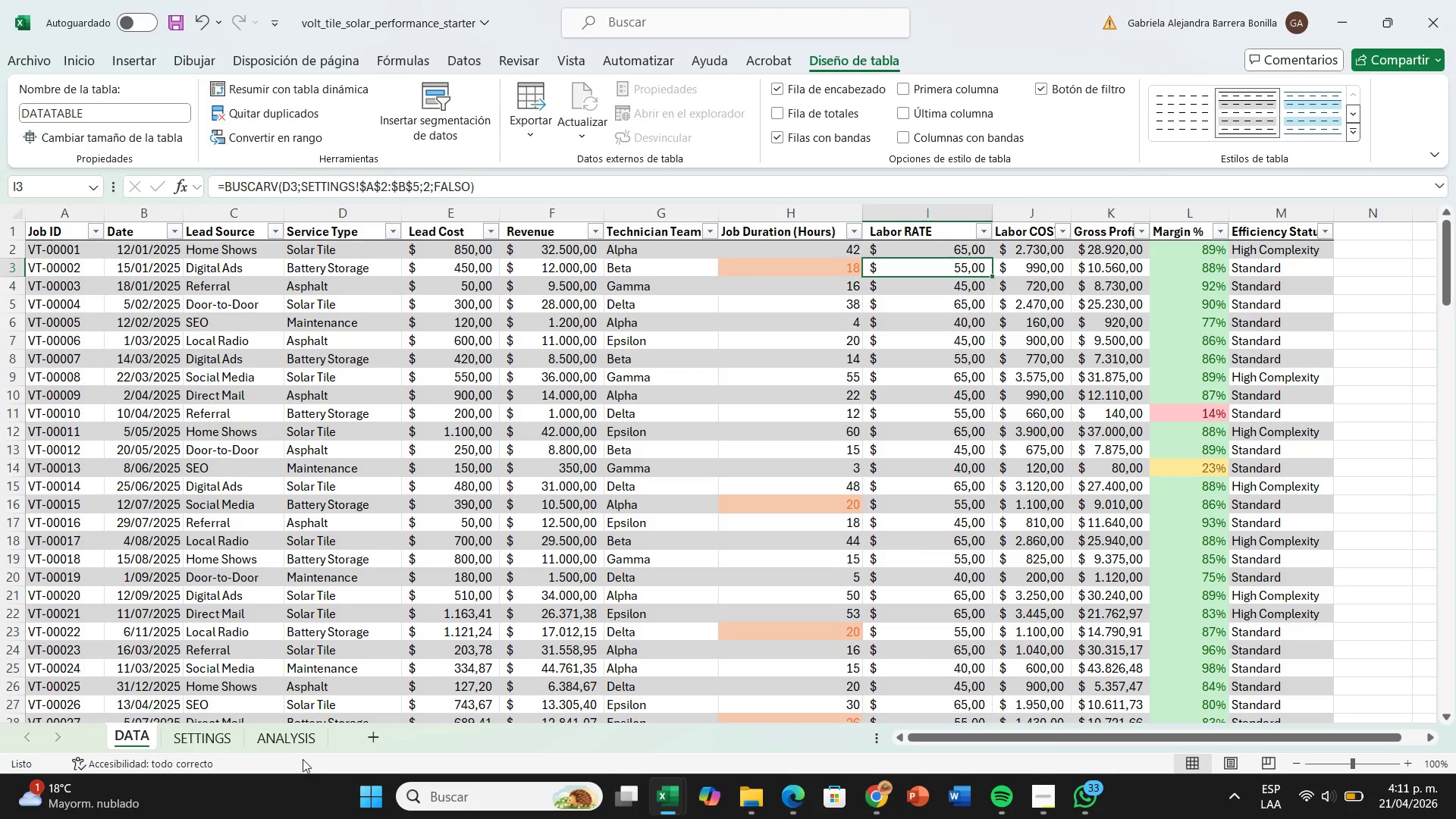 
left_click_drag(start_coordinate=[290, 749], to_coordinate=[284, 750])
 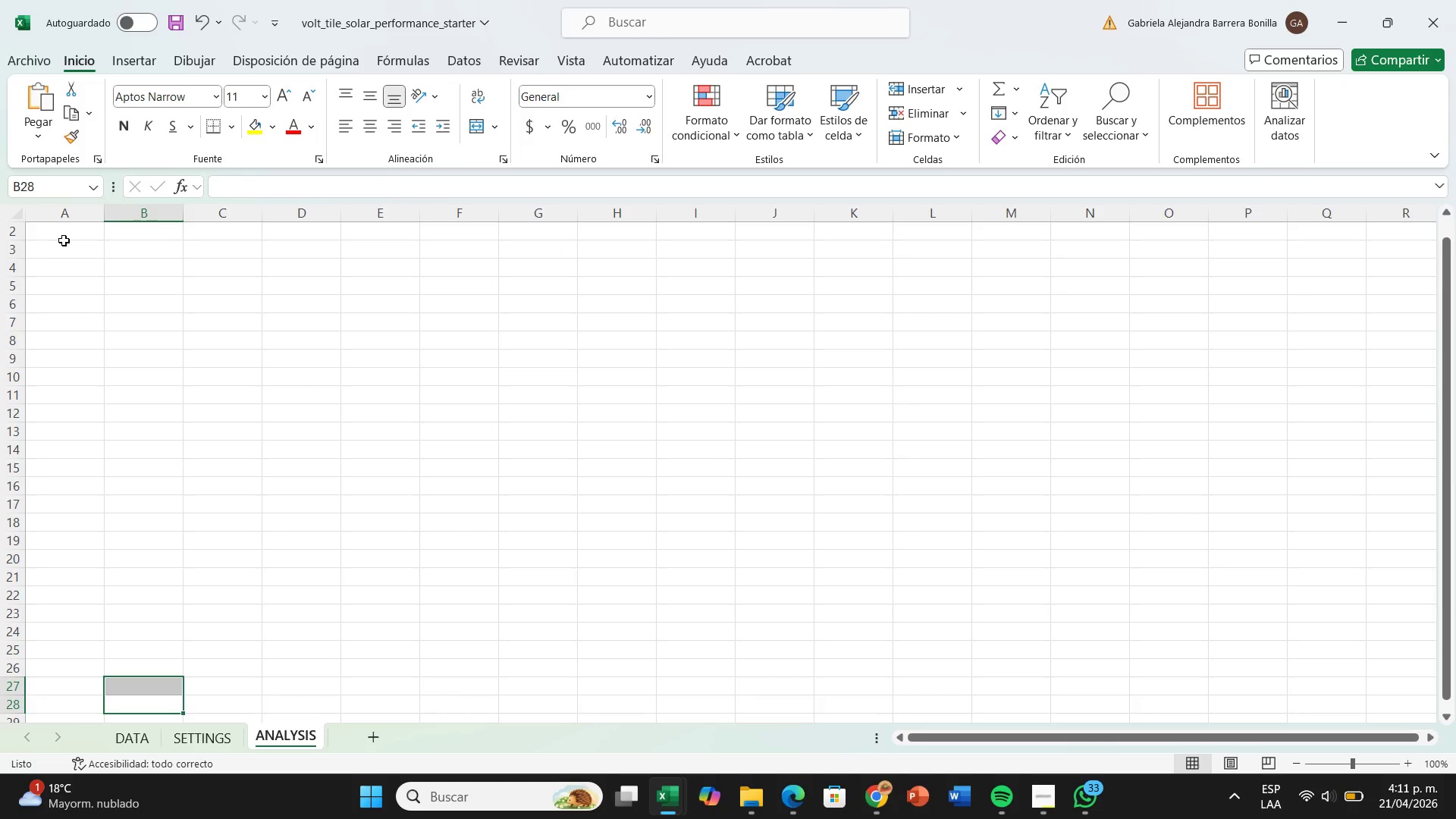 
left_click([64, 240])
 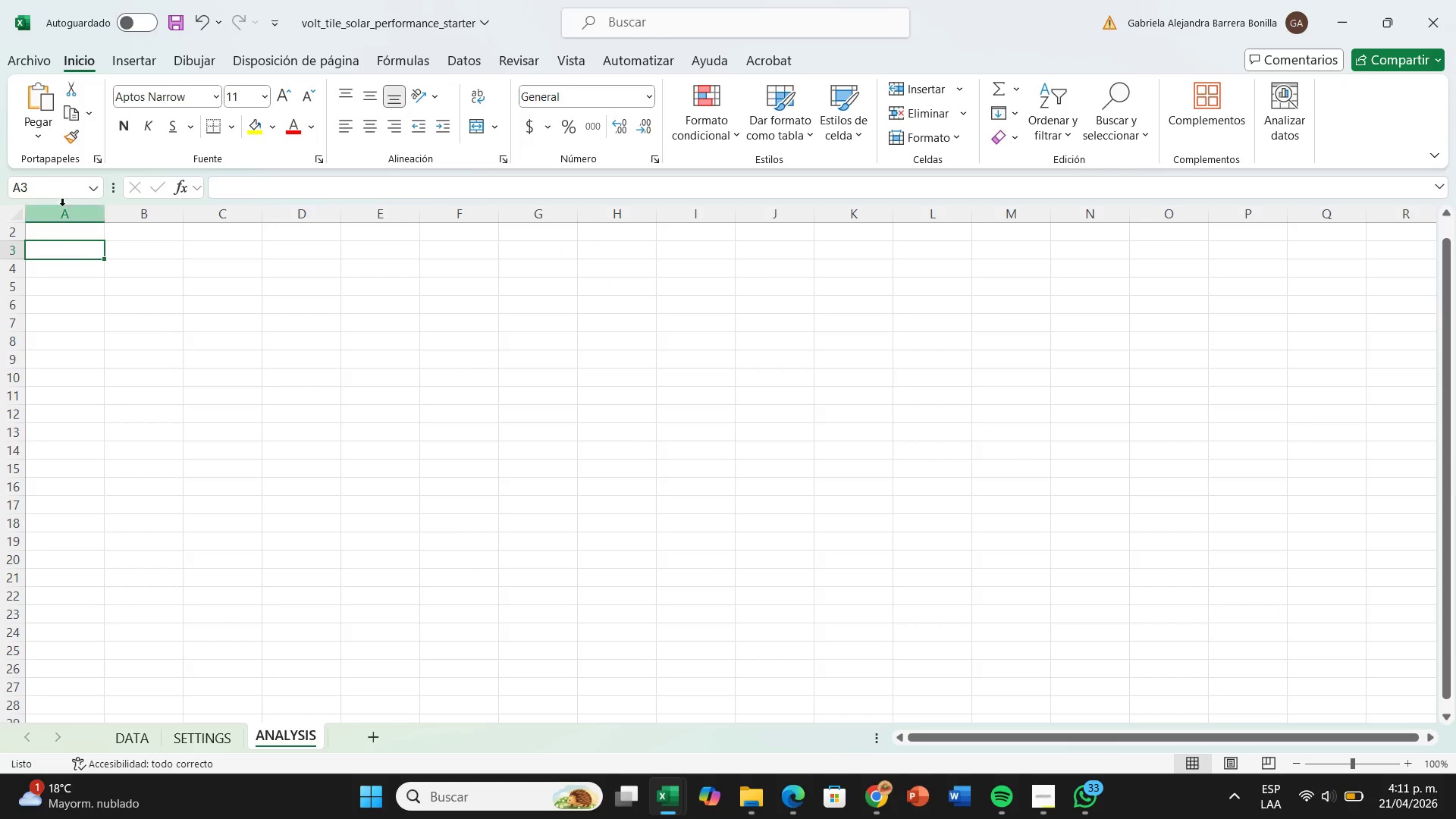 
left_click([149, 65])
 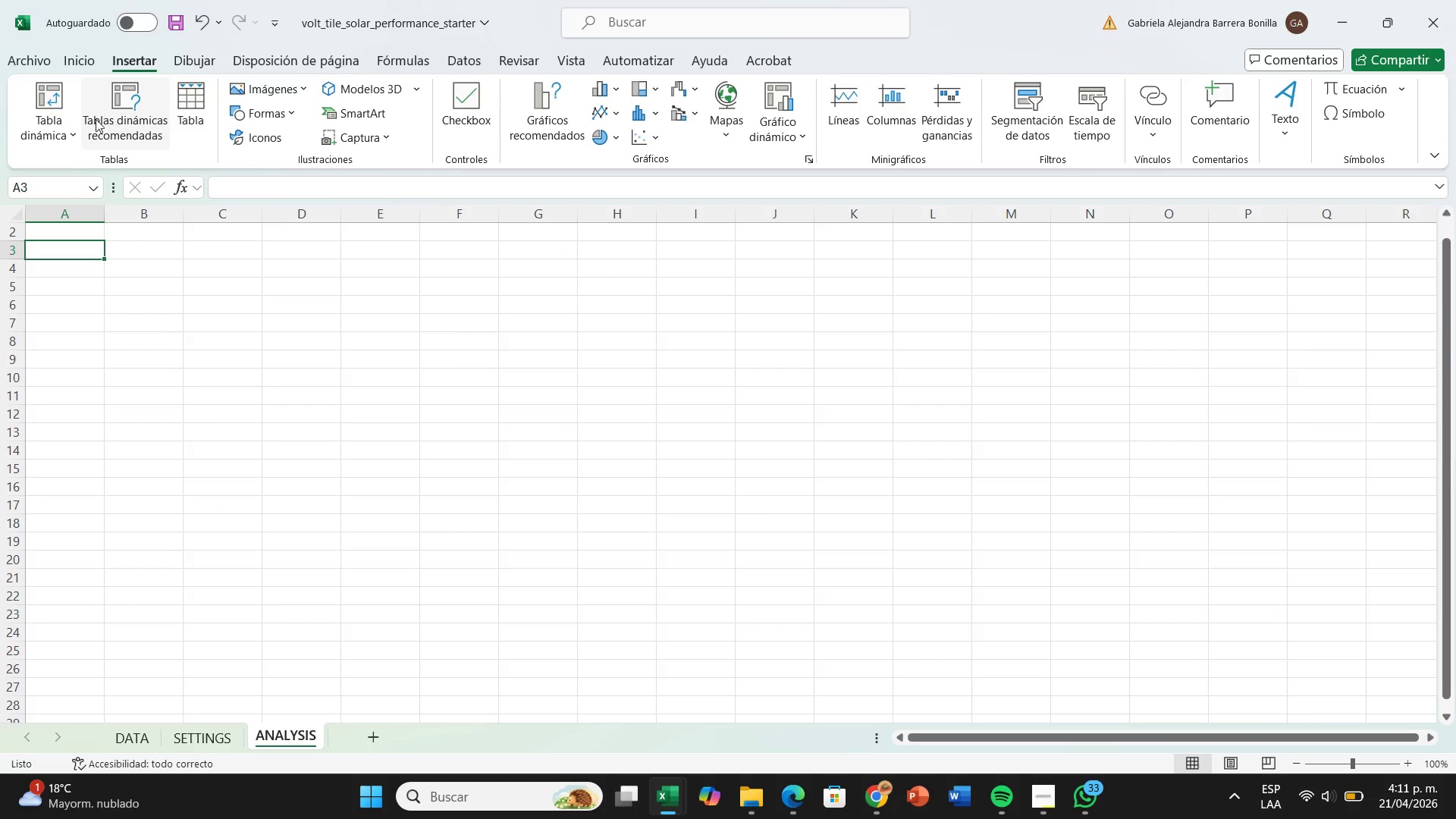 
left_click([57, 124])
 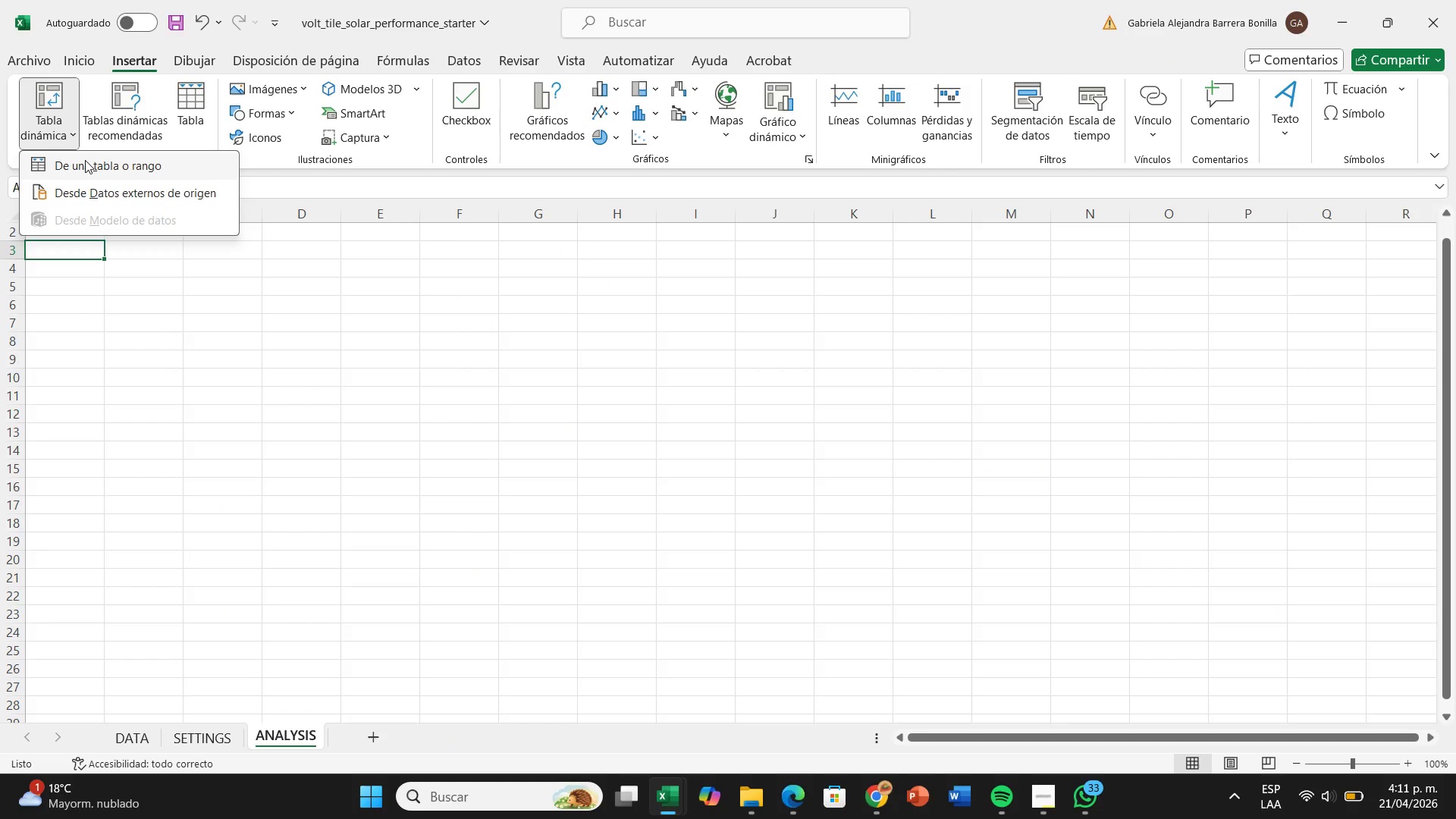 
left_click([85, 160])
 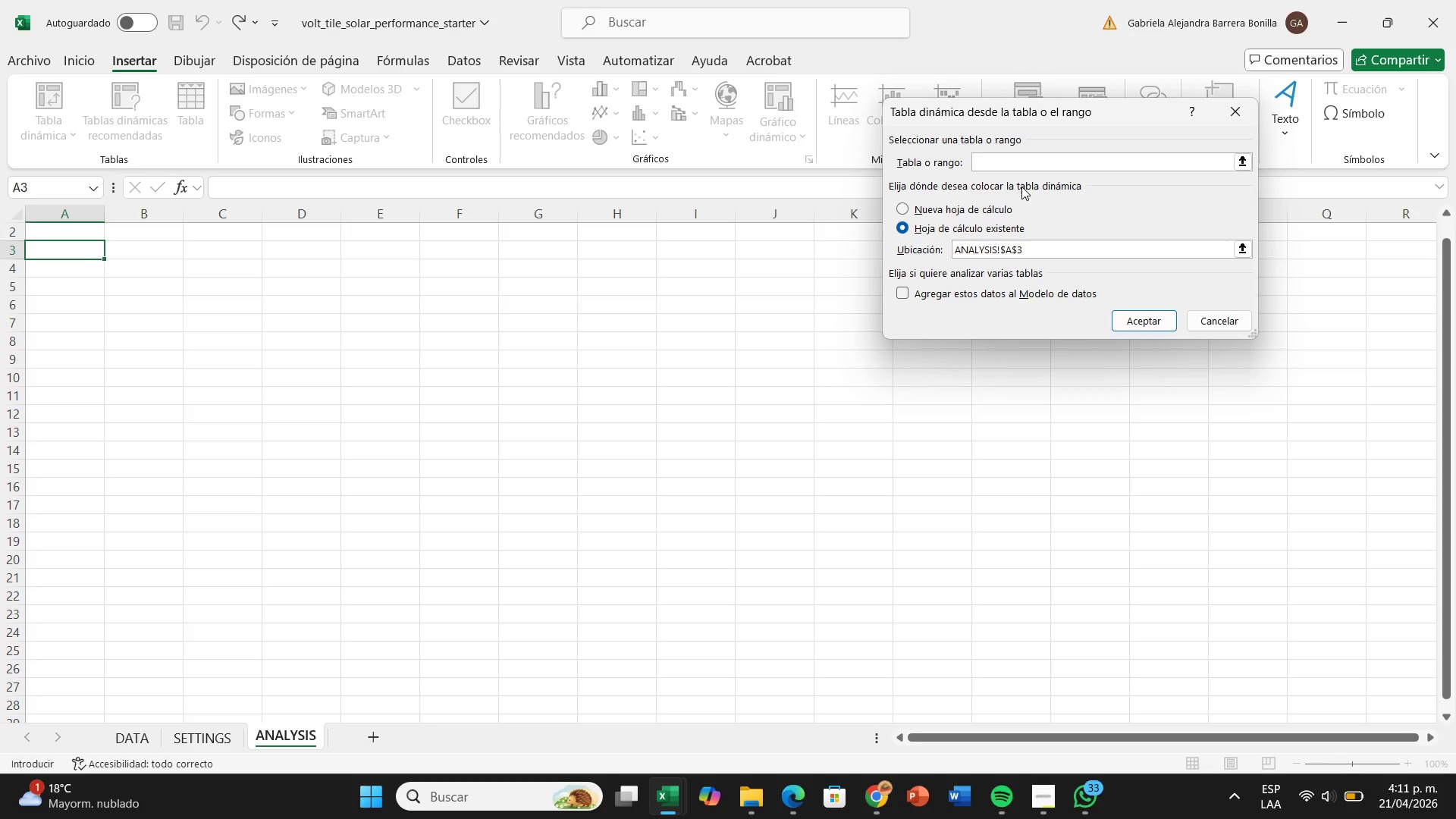 
type(DATATABLE)
 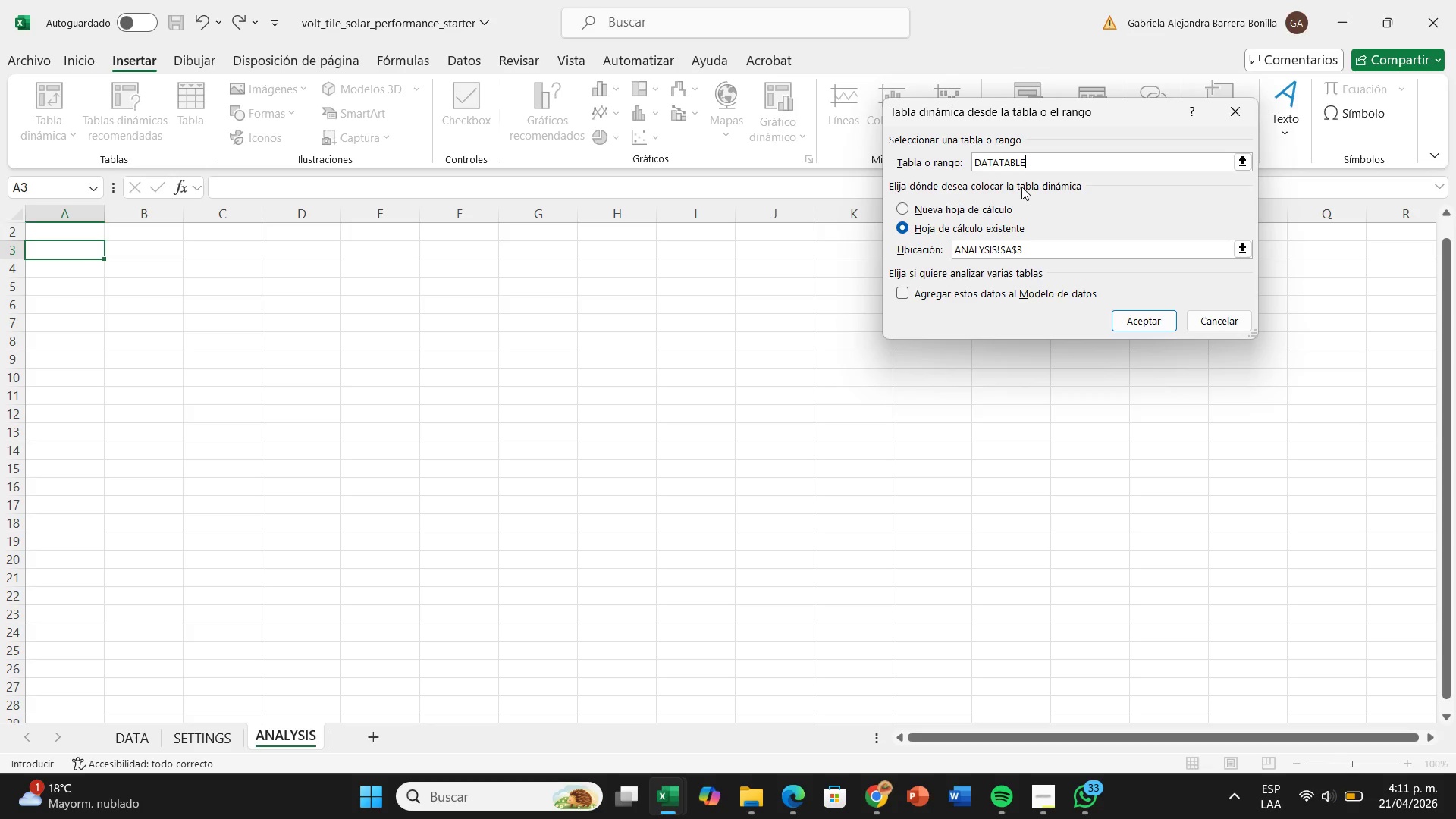 
key(Enter)
 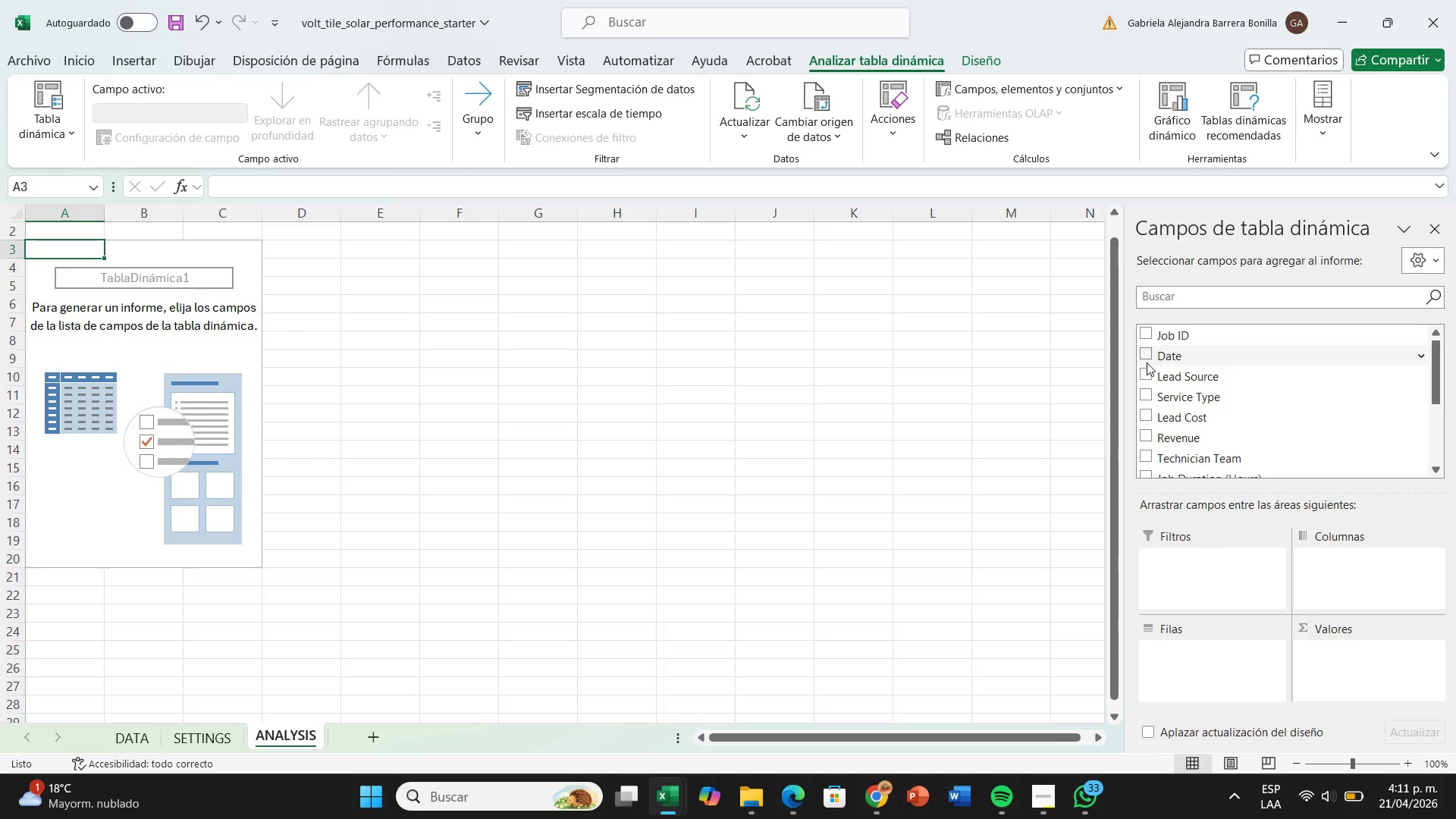 
wait(13.38)
 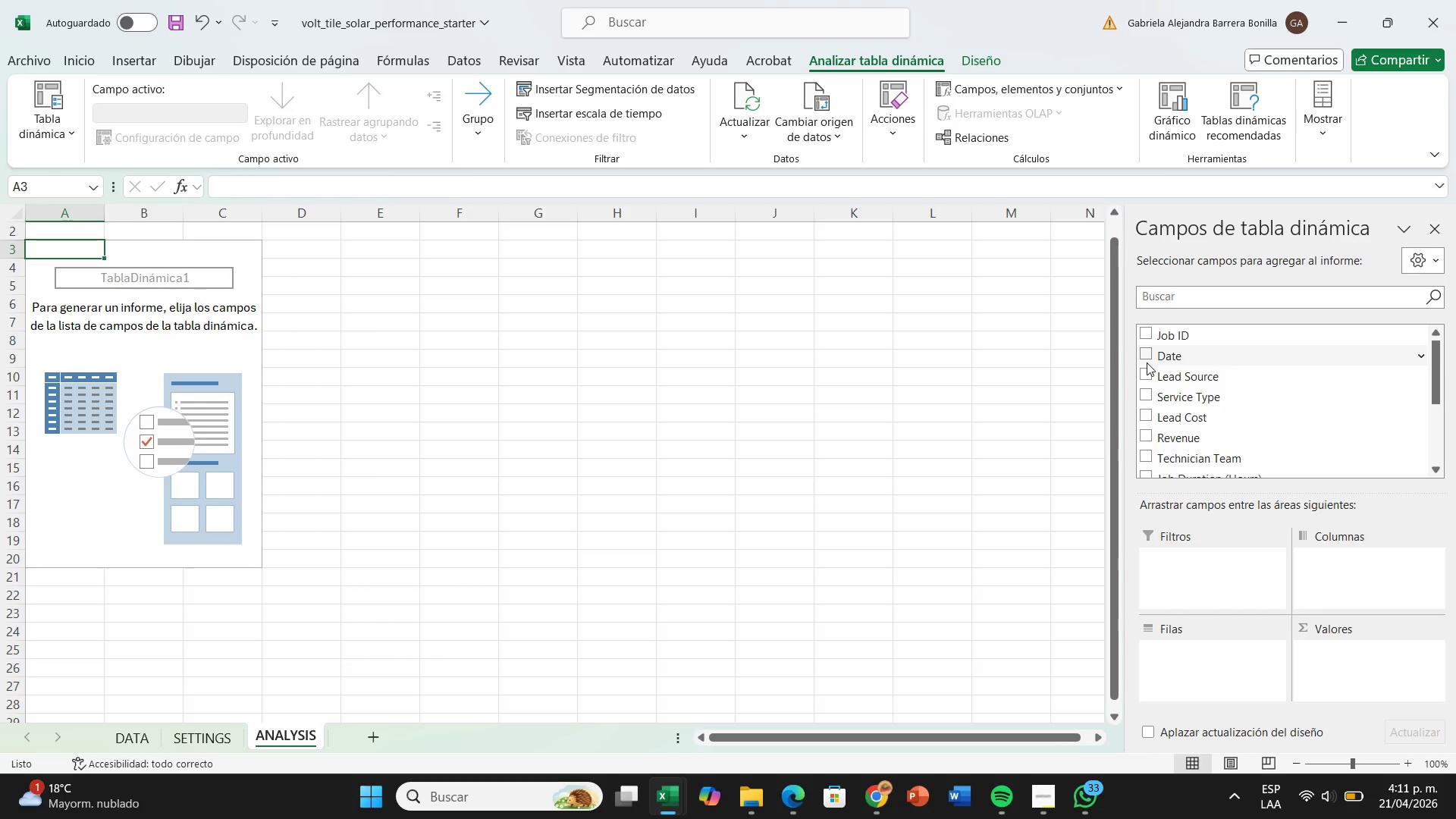 
left_click_drag(start_coordinate=[1147, 376], to_coordinate=[1189, 658])
 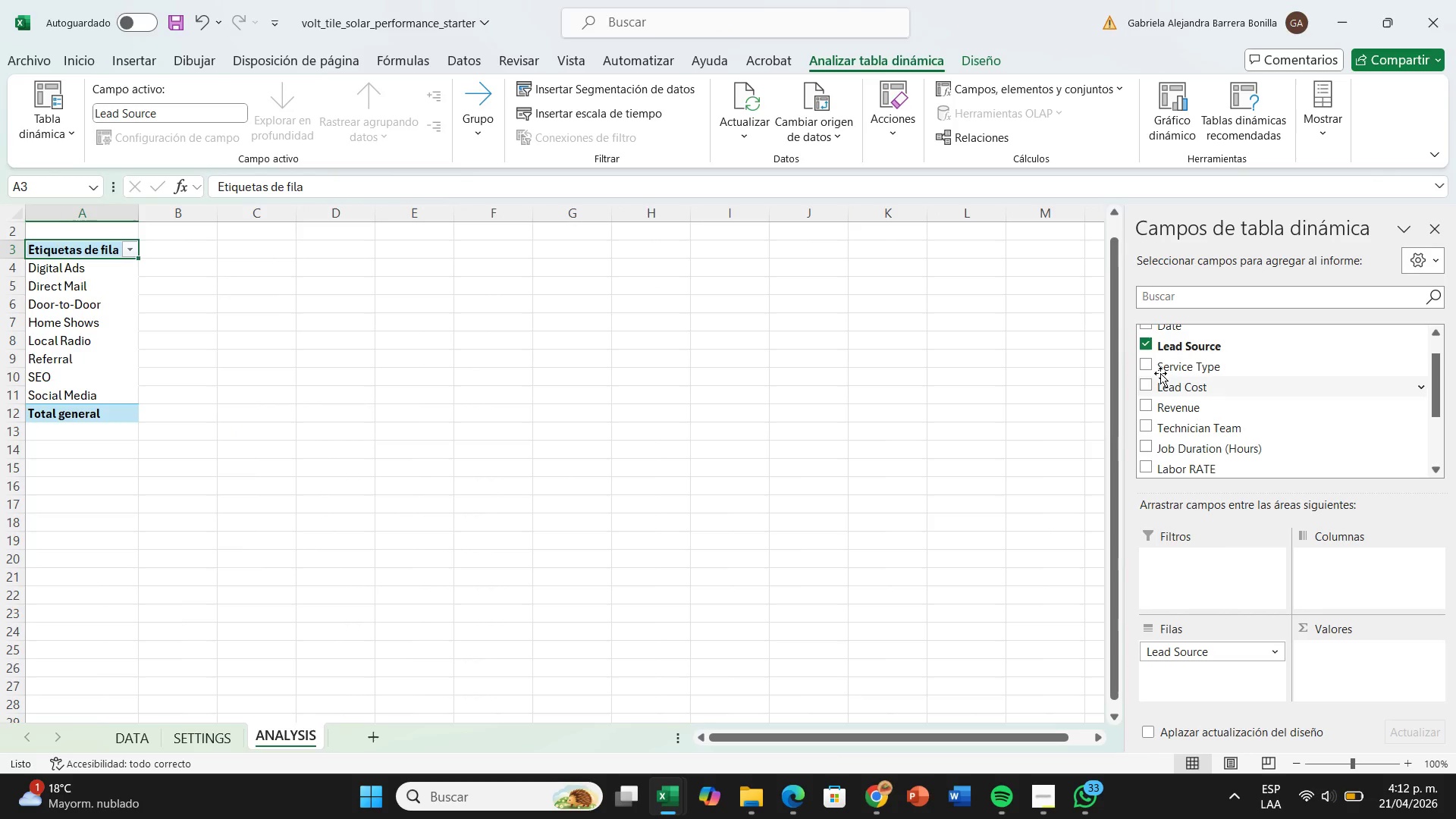 
left_click_drag(start_coordinate=[1145, 384], to_coordinate=[1326, 653])
 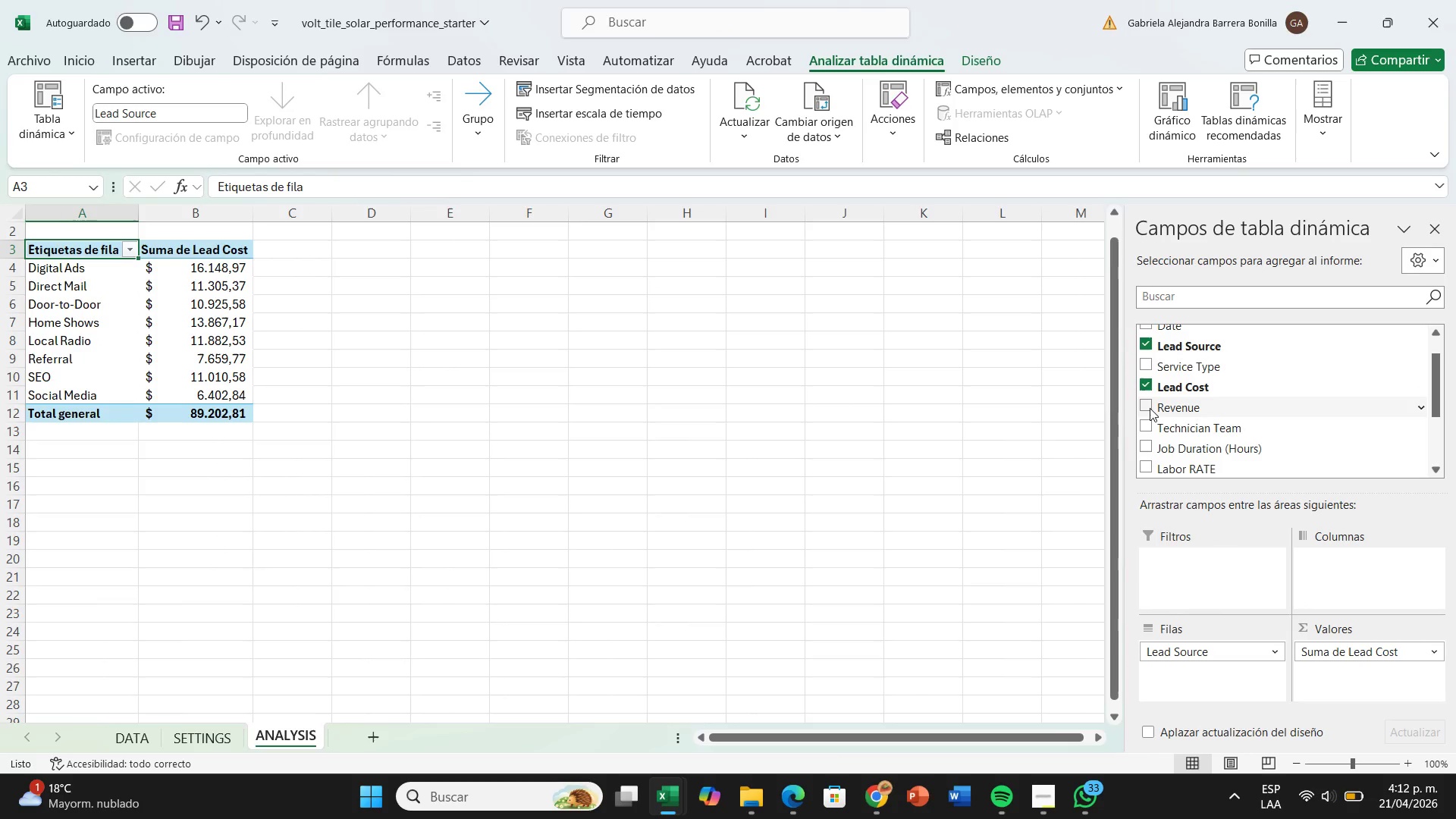 
left_click_drag(start_coordinate=[1150, 408], to_coordinate=[1367, 670])
 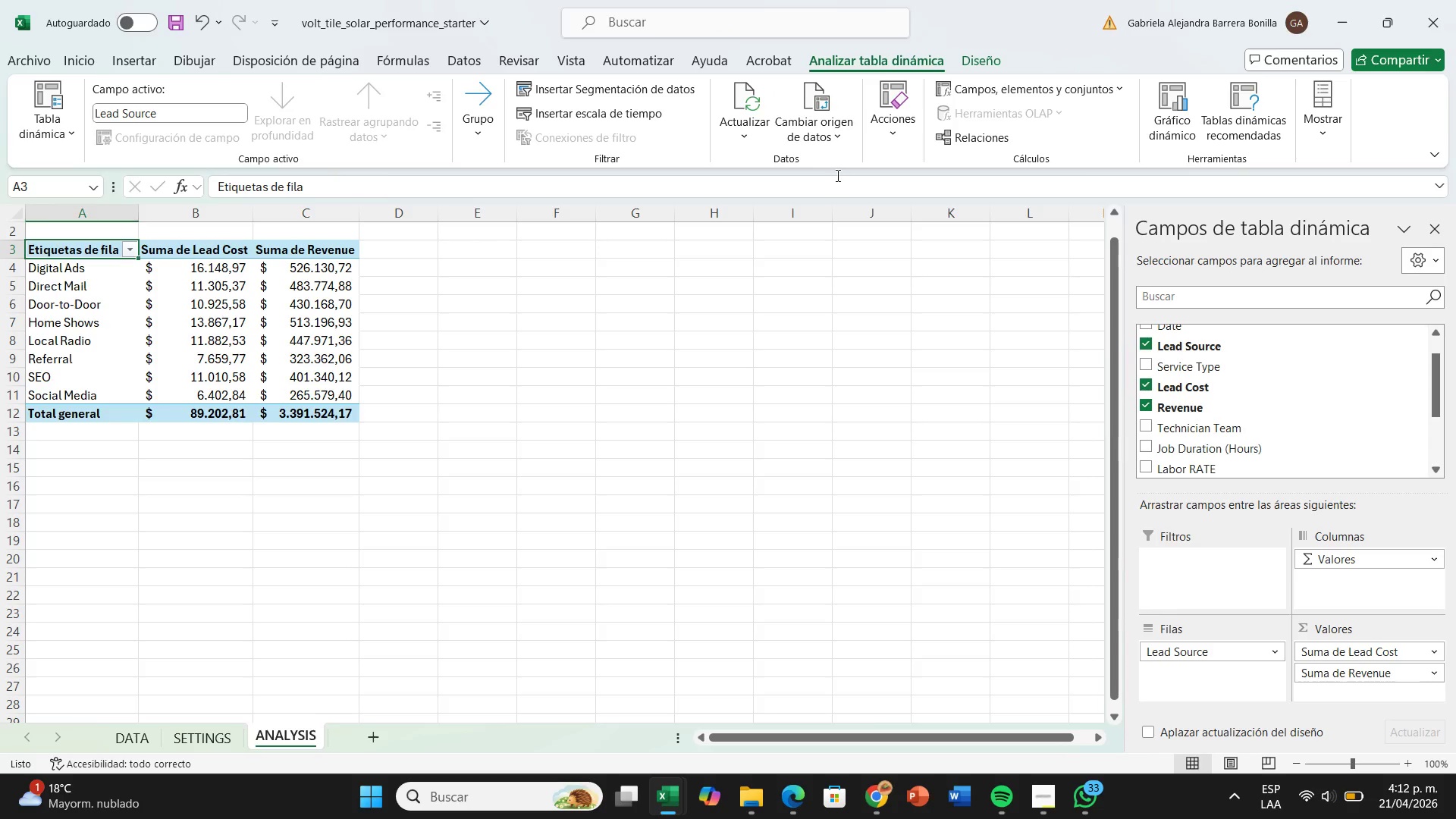 
wait(17.83)
 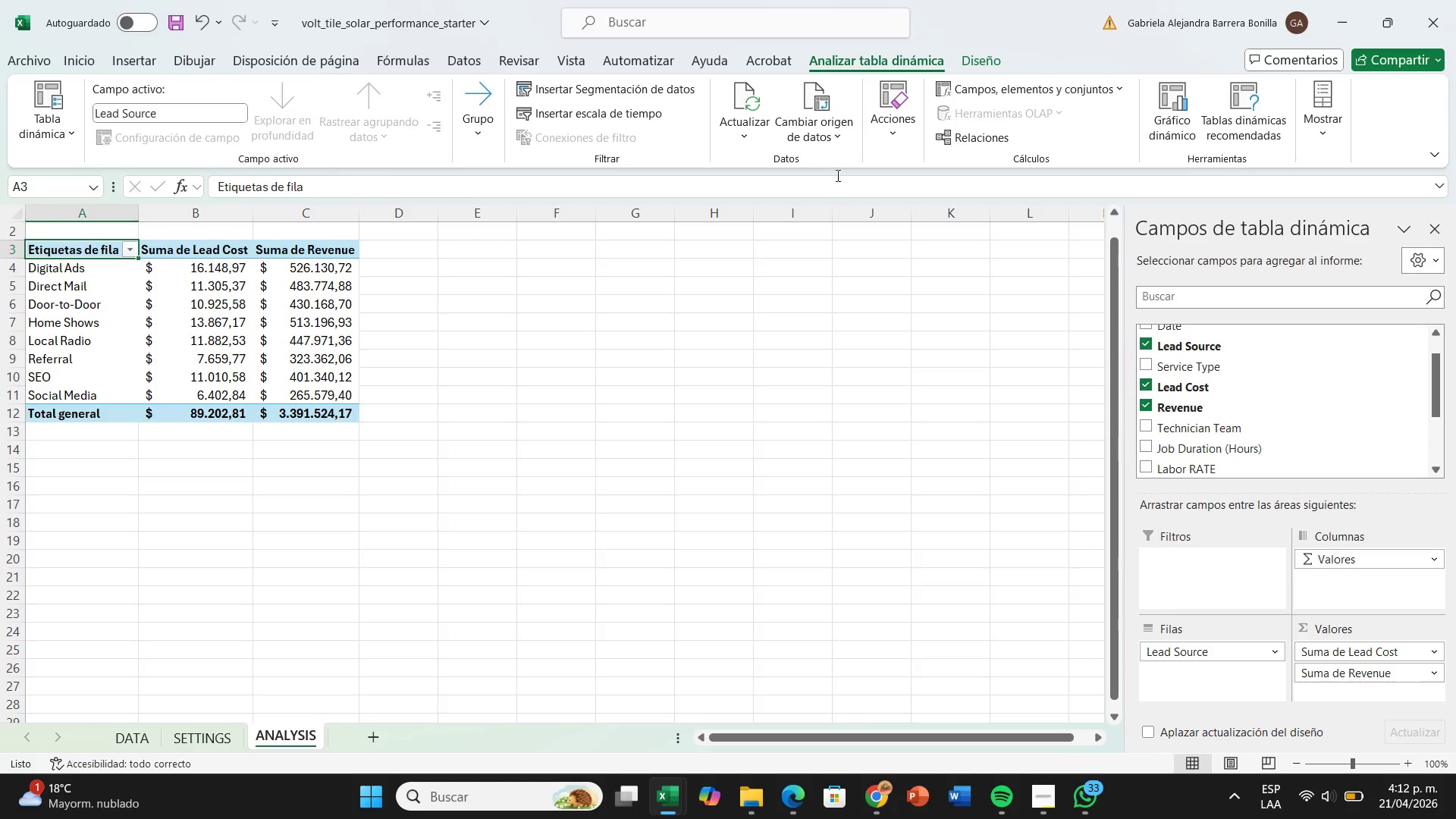 
left_click([802, 243])
 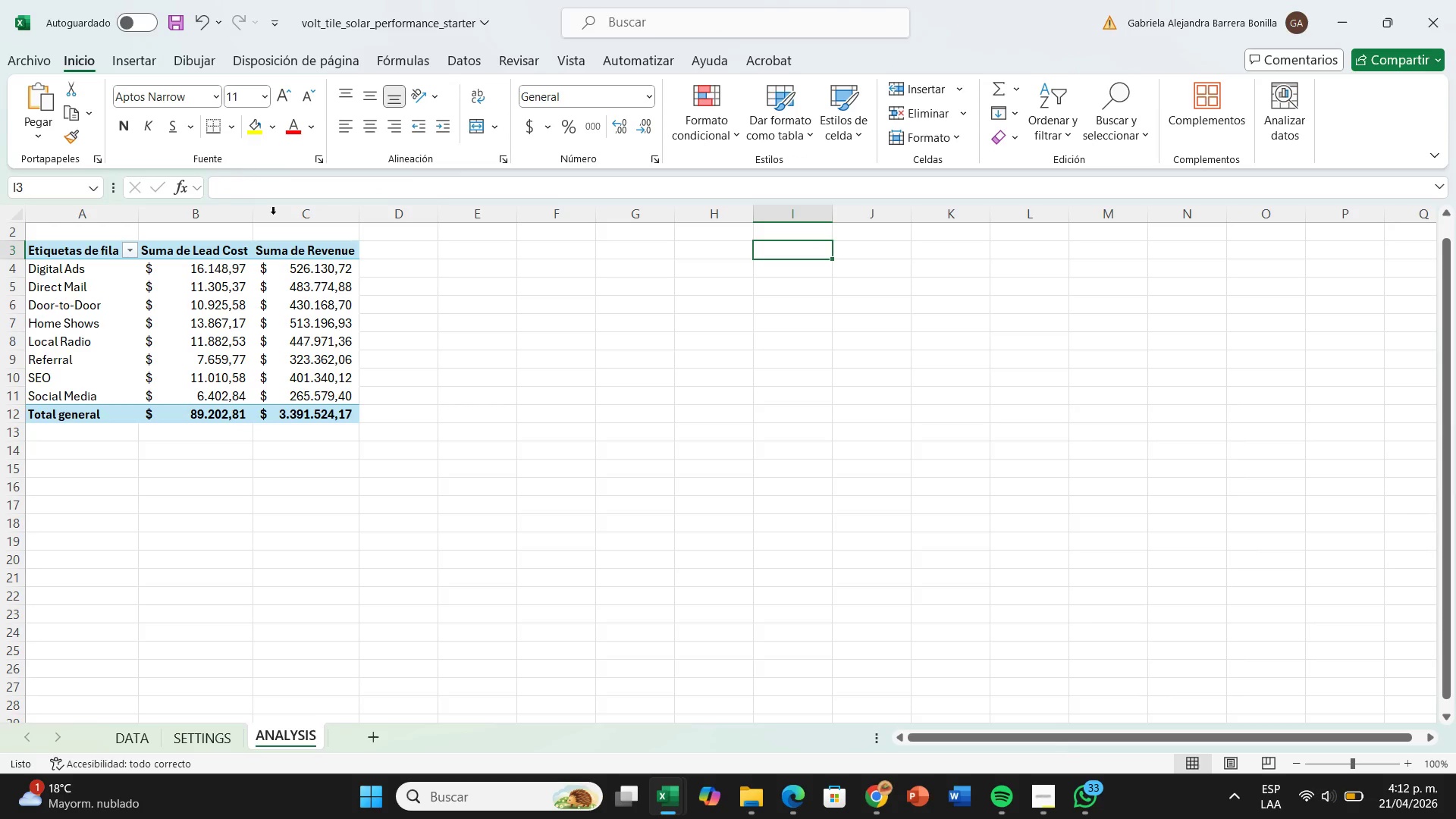 
left_click([290, 326])
 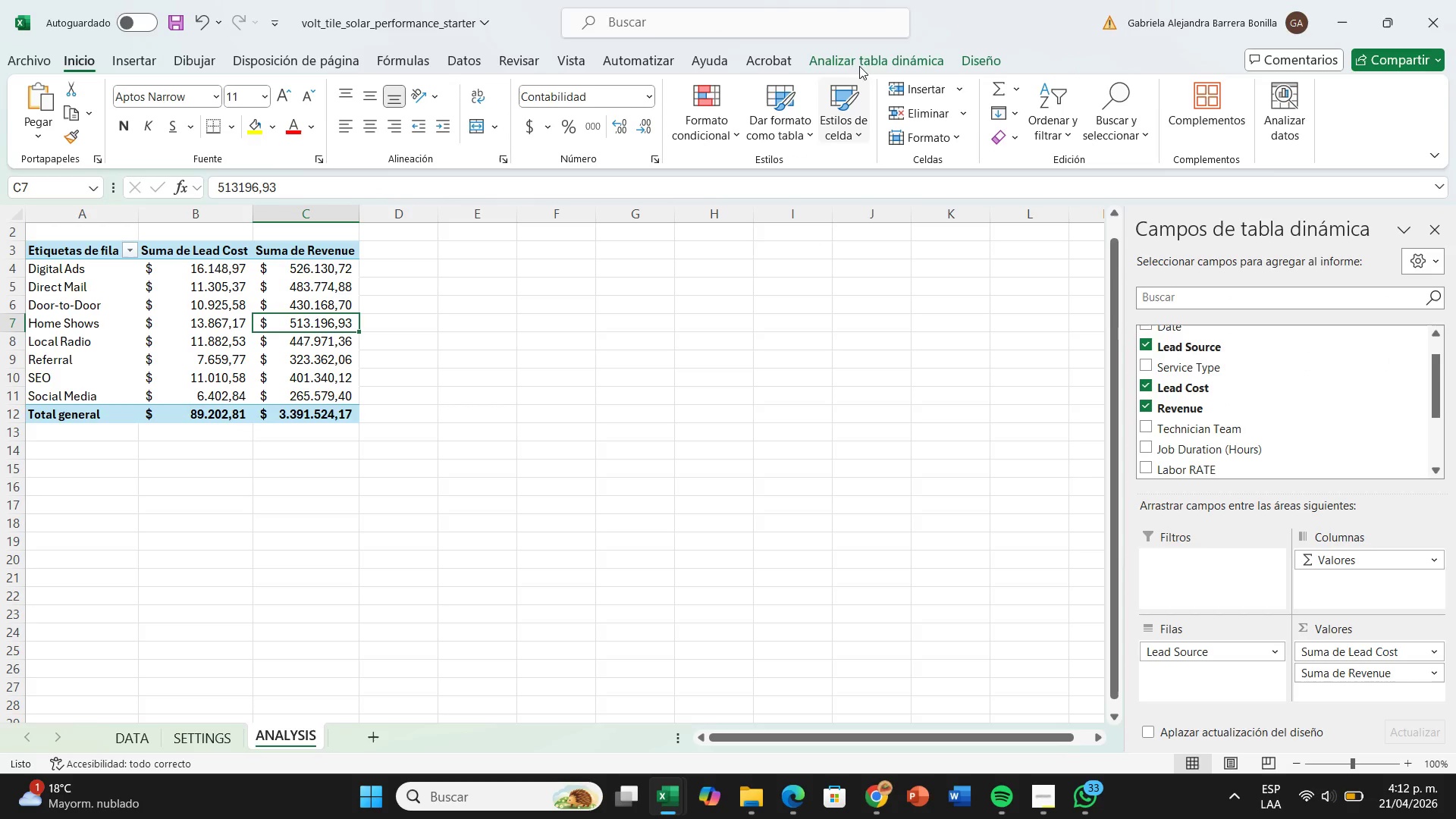 
left_click([871, 56])
 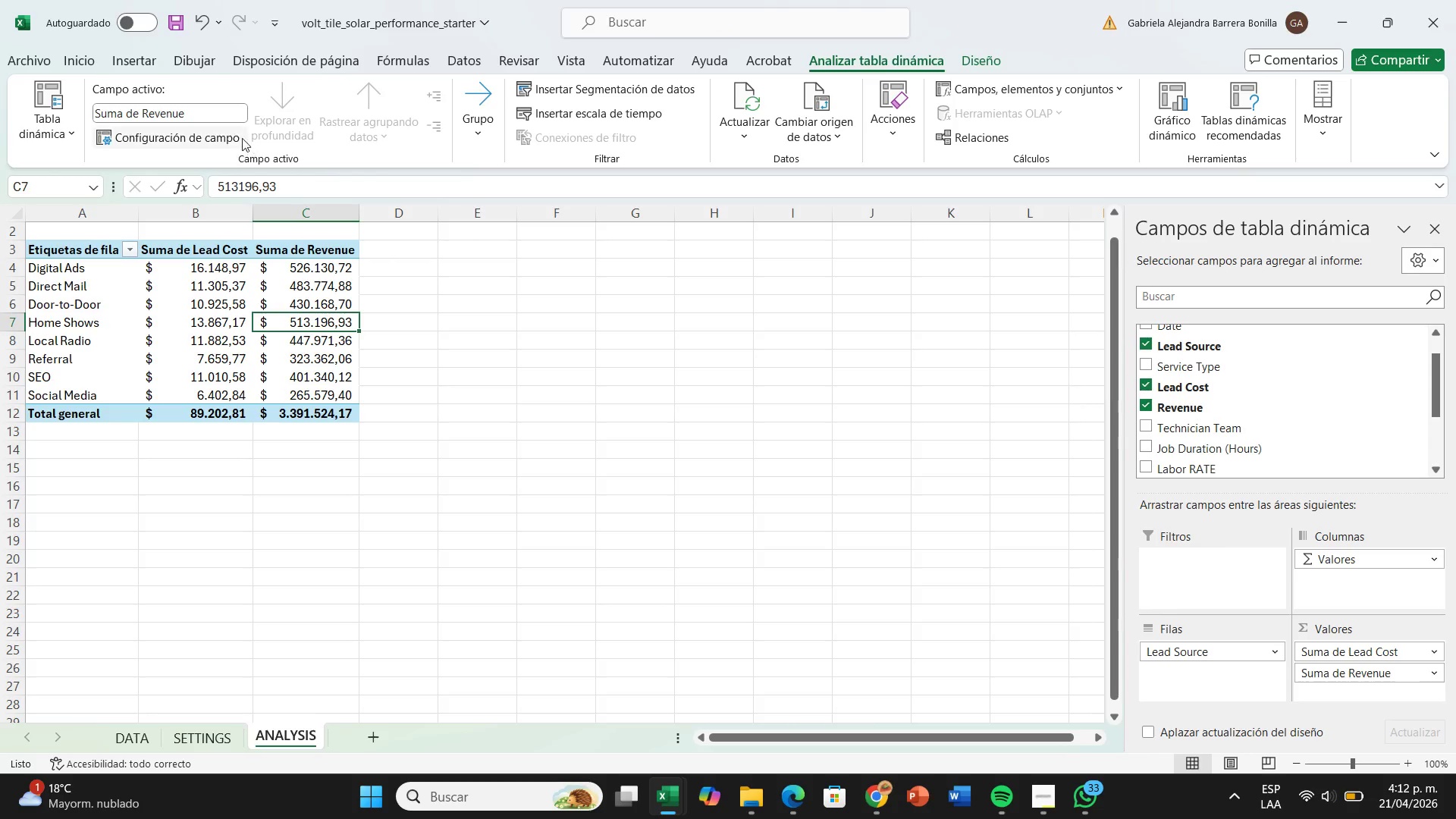 
wait(9.41)
 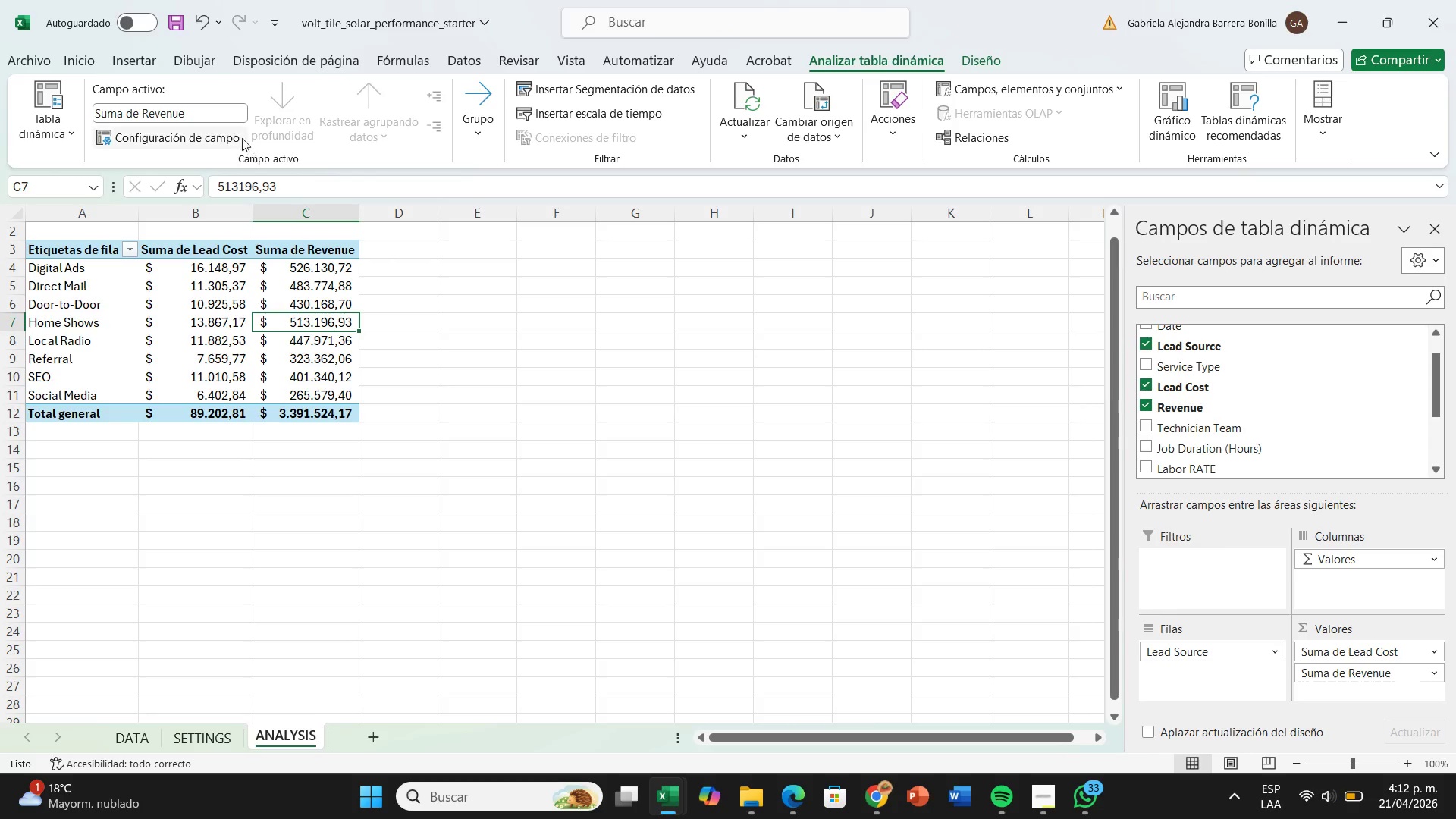 
left_click_drag(start_coordinate=[222, 281], to_coordinate=[218, 281])
 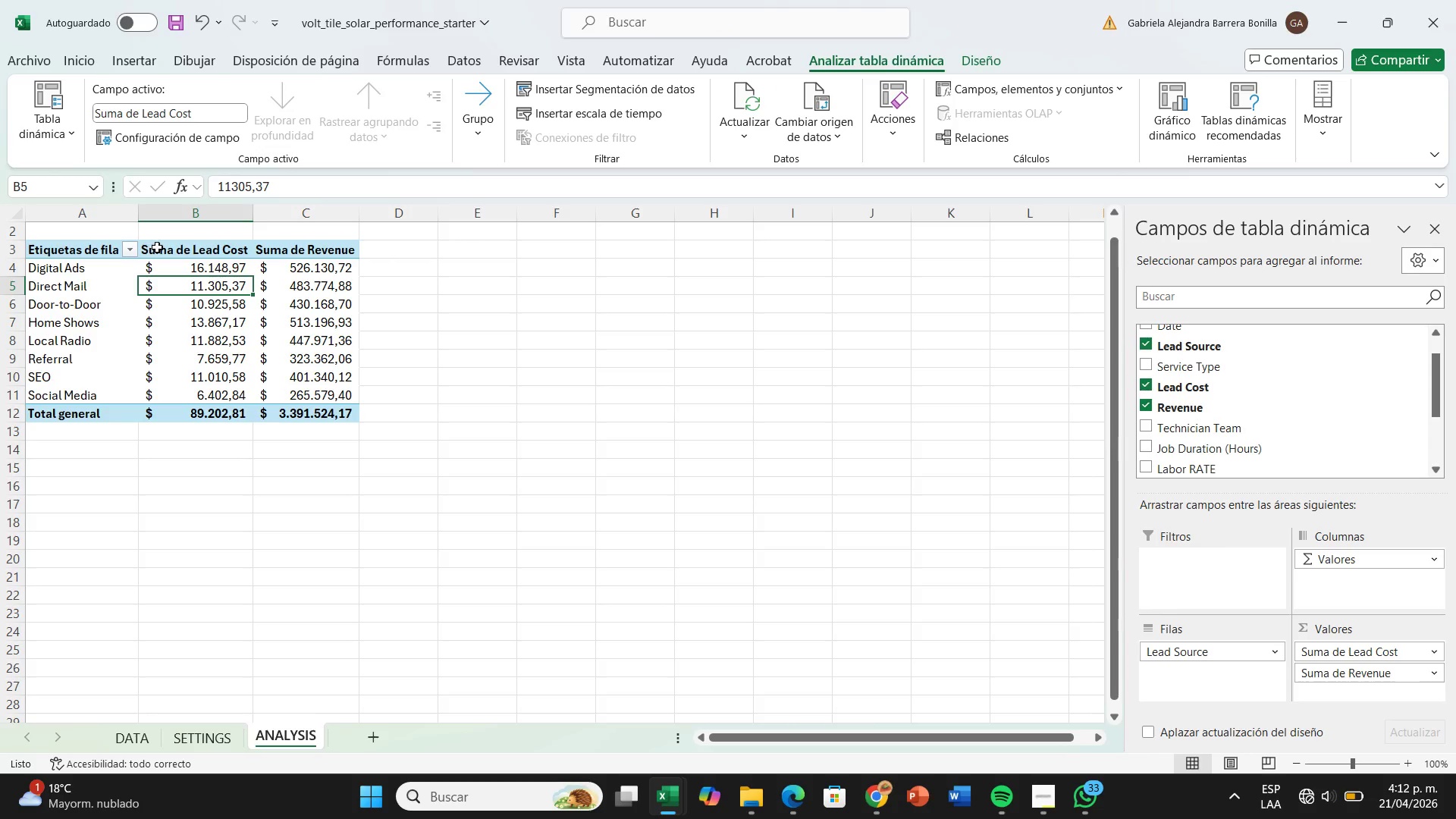 
left_click([158, 247])
 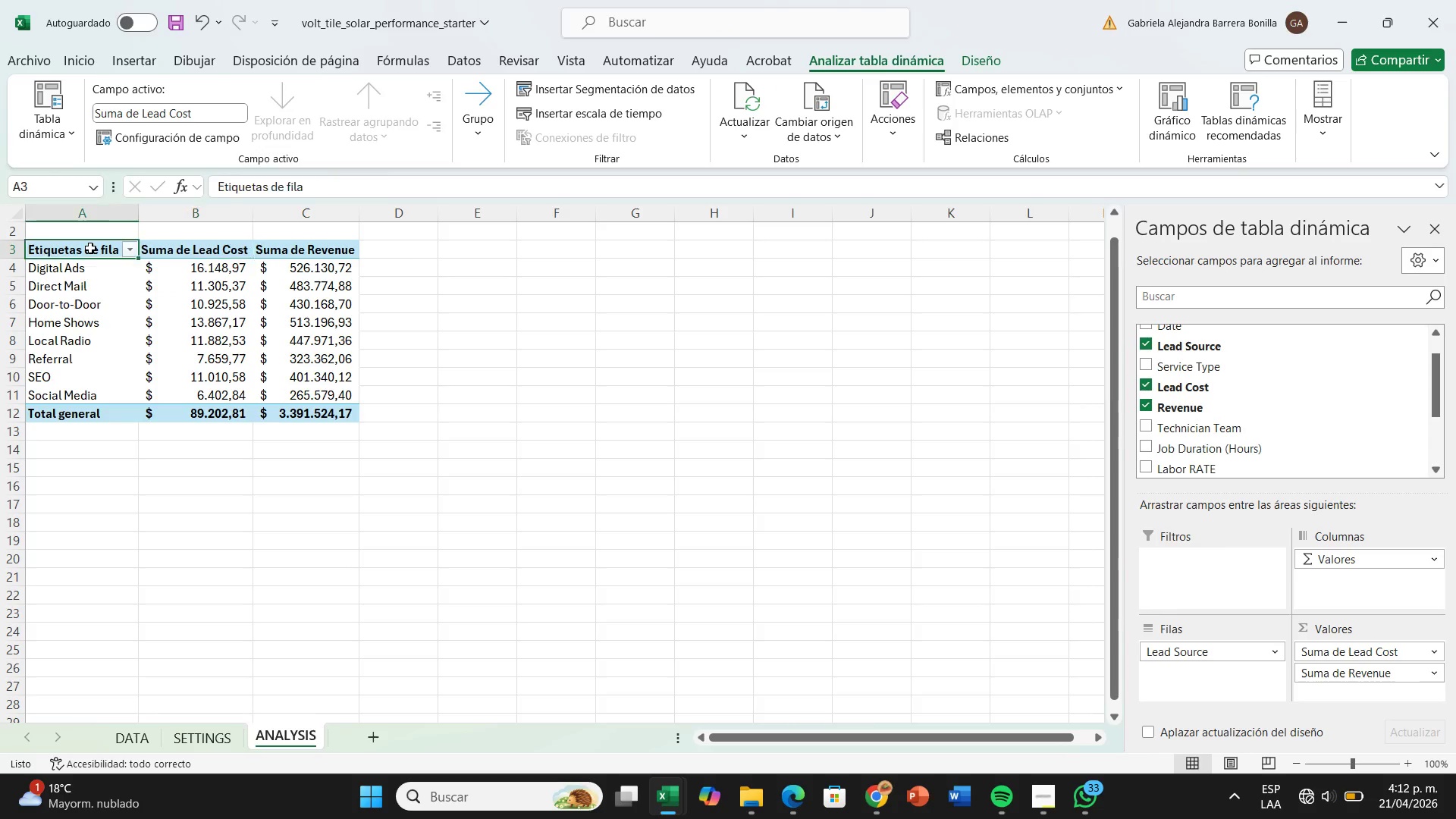 
left_click_drag(start_coordinate=[90, 248], to_coordinate=[324, 421])
 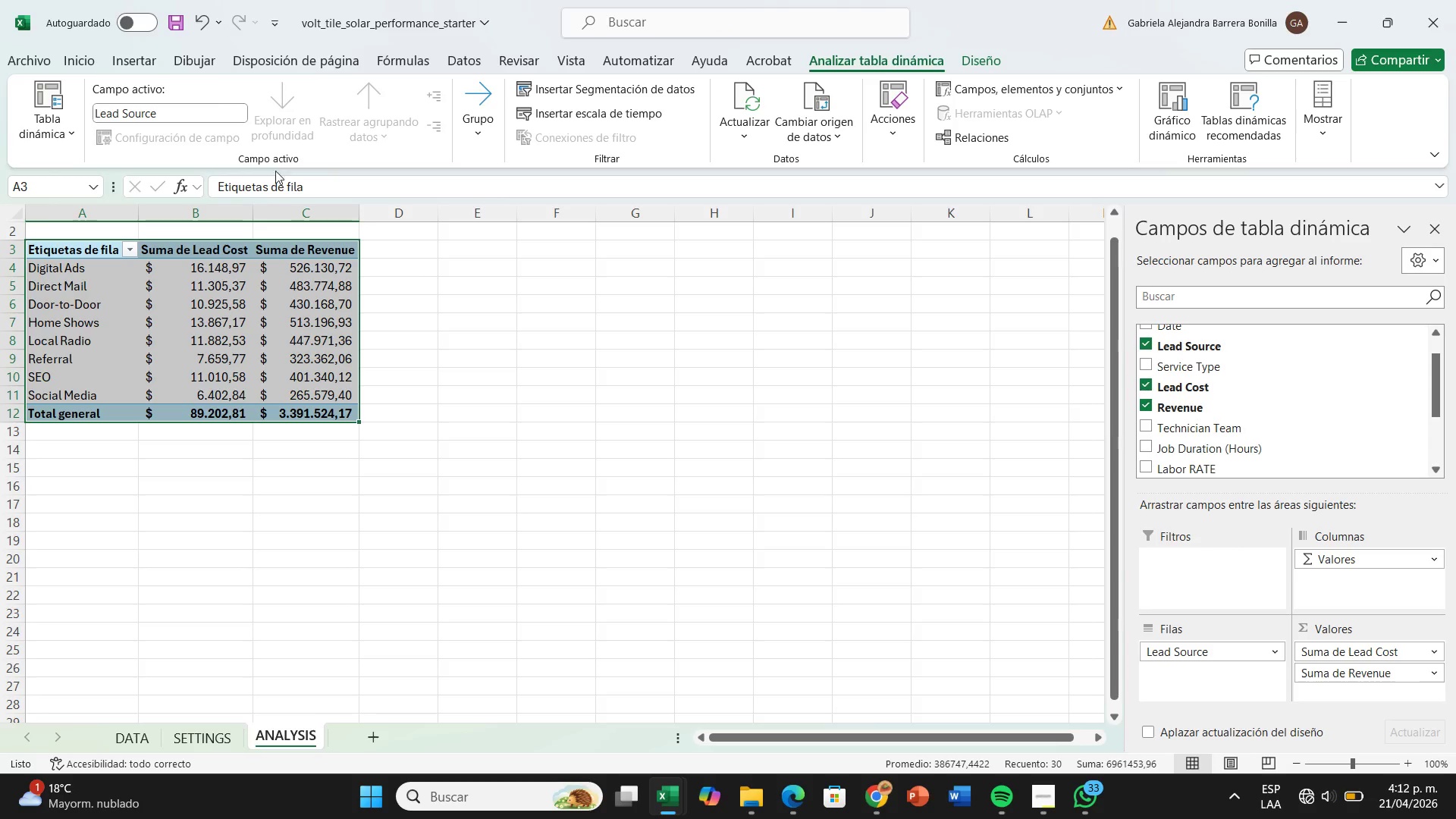 
left_click([431, 281])
 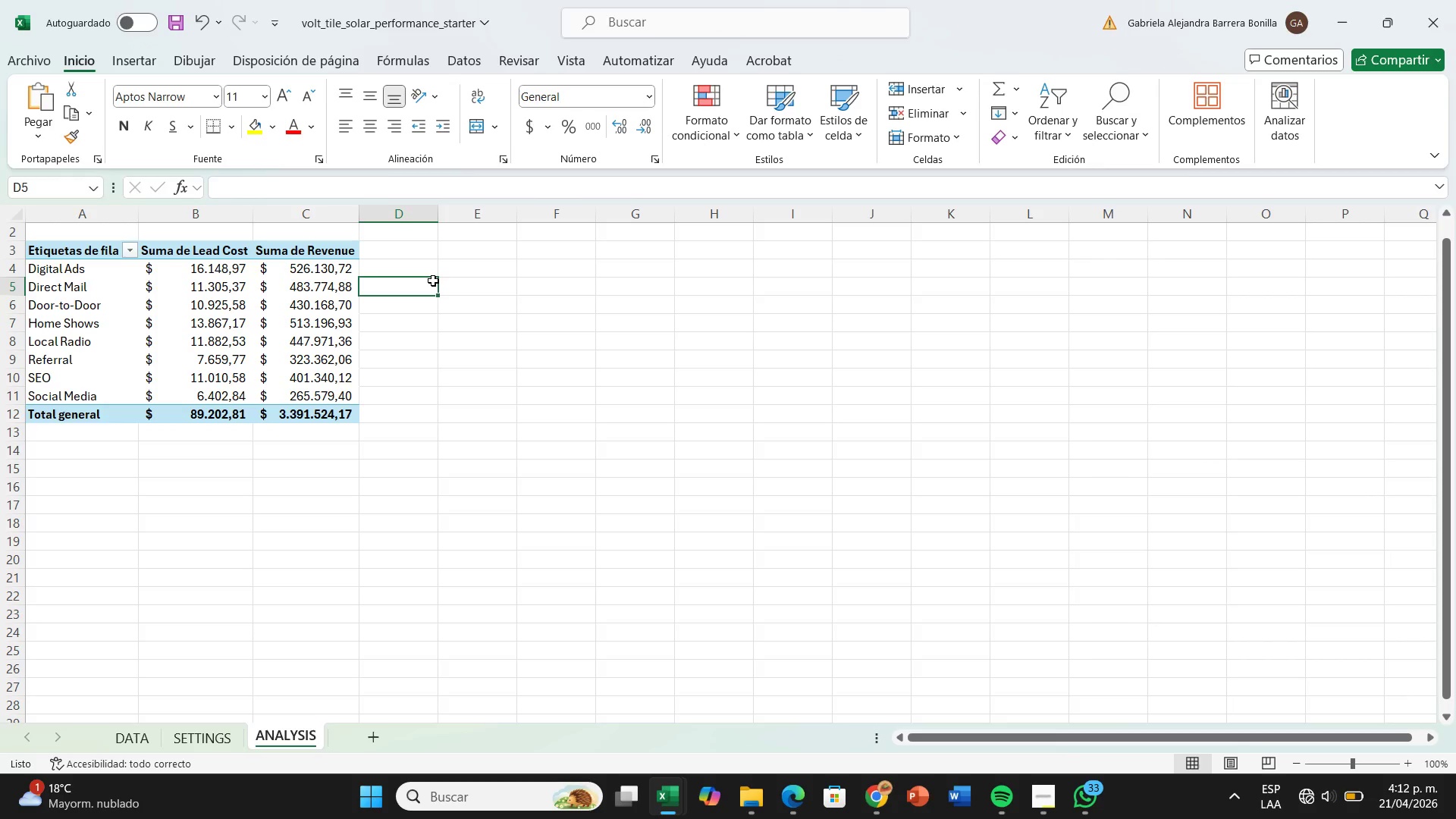 
wait(9.62)
 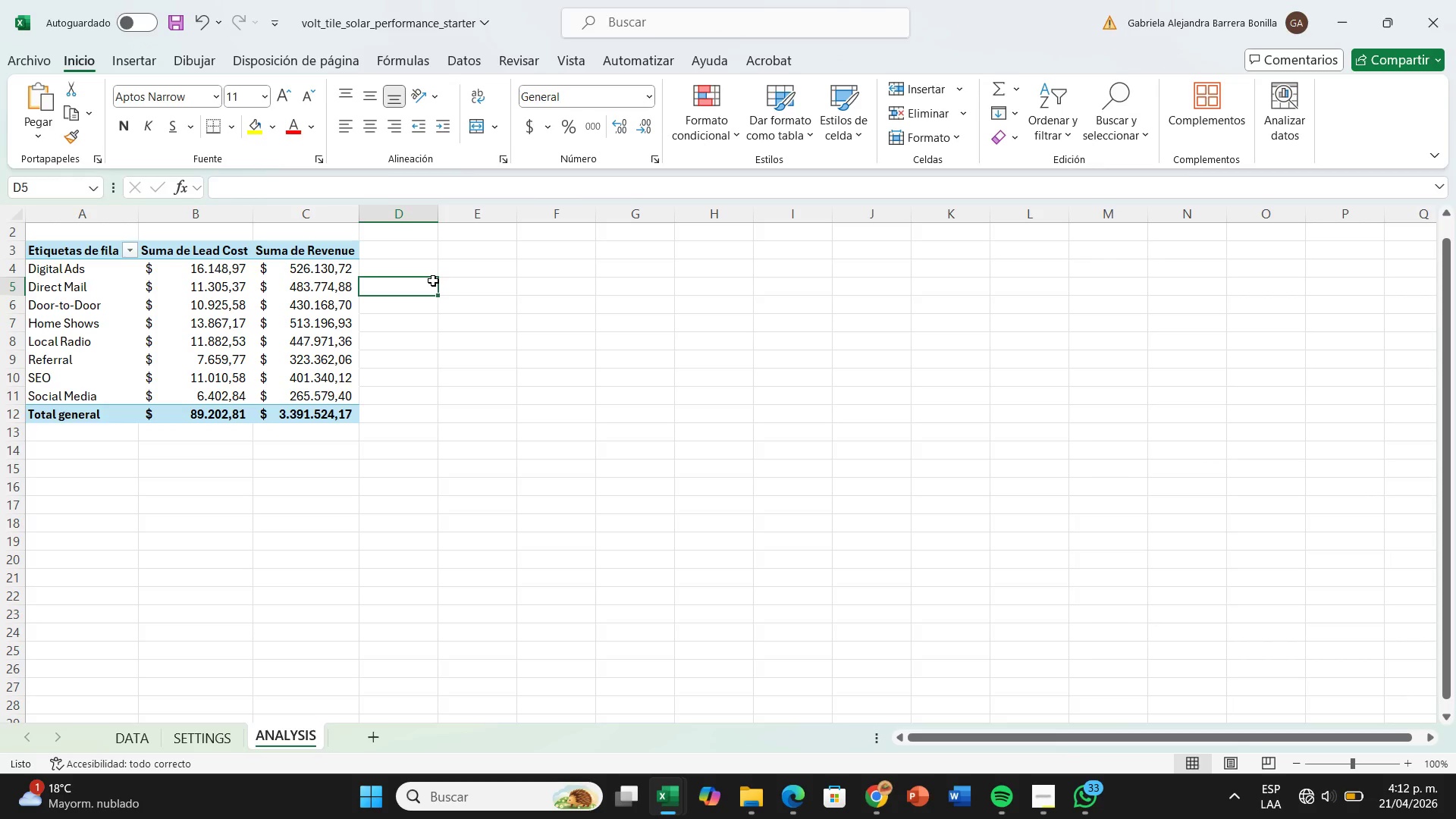 
left_click([162, 273])
 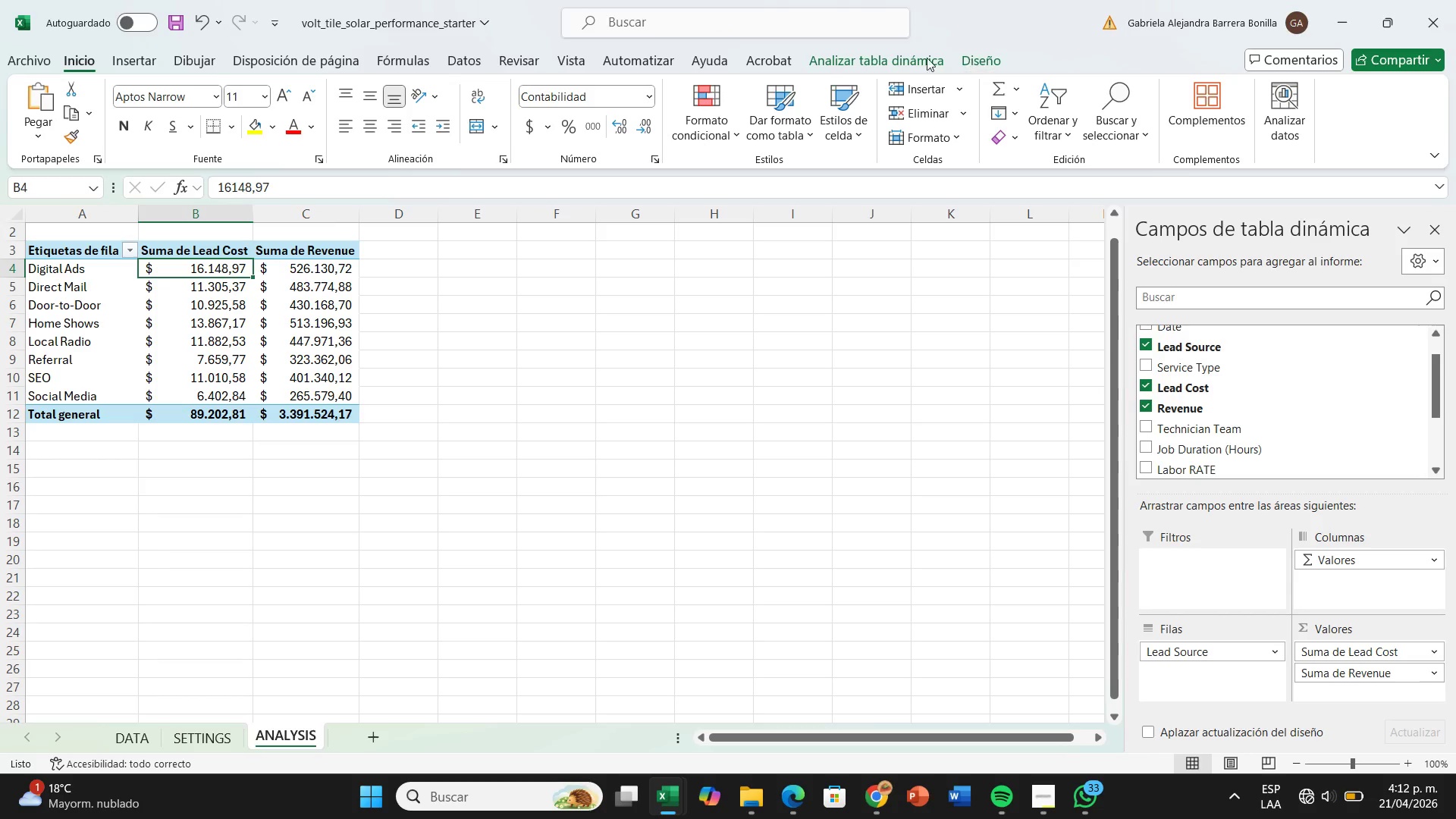 
left_click([869, 61])
 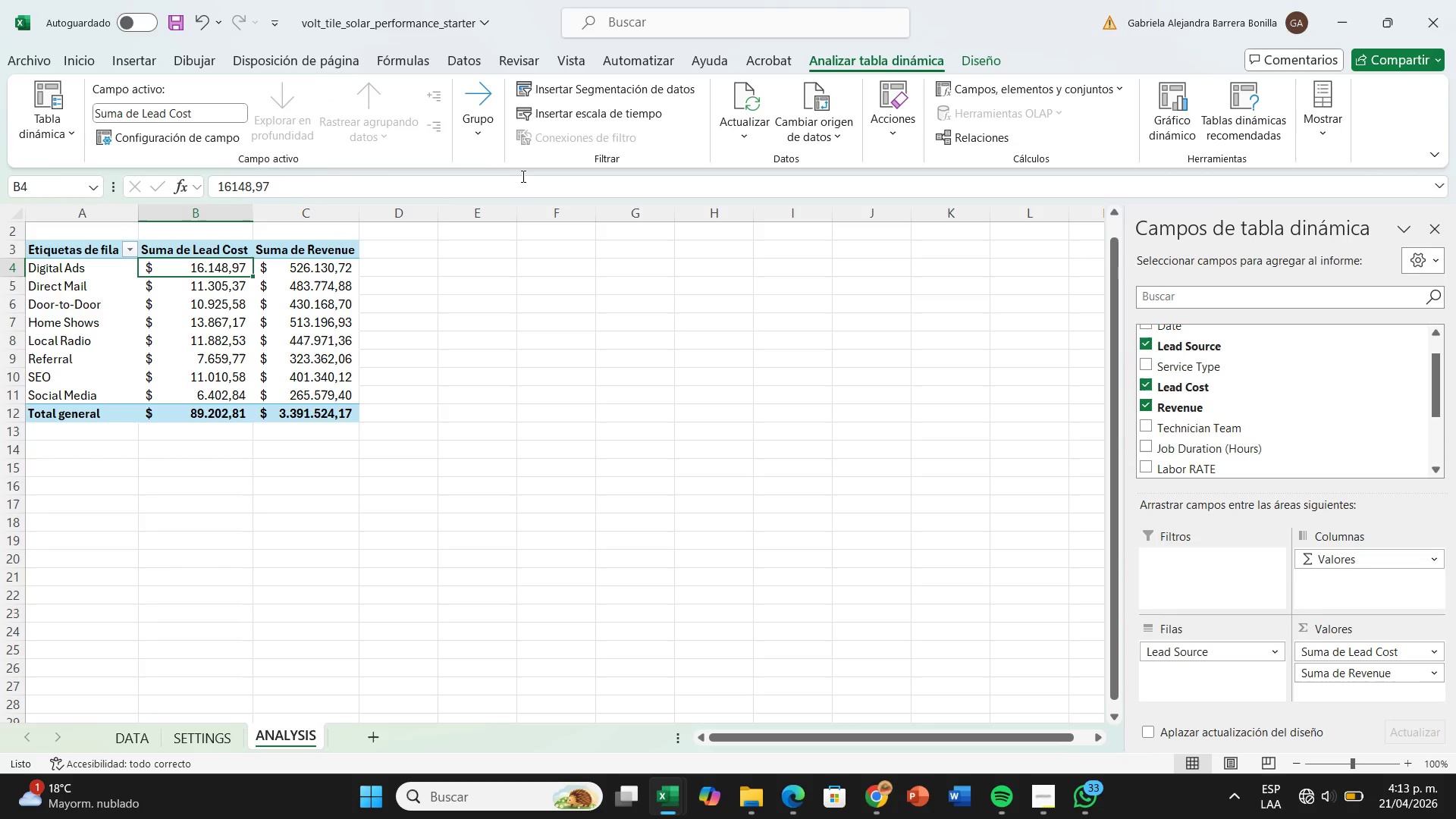 
wait(5.67)
 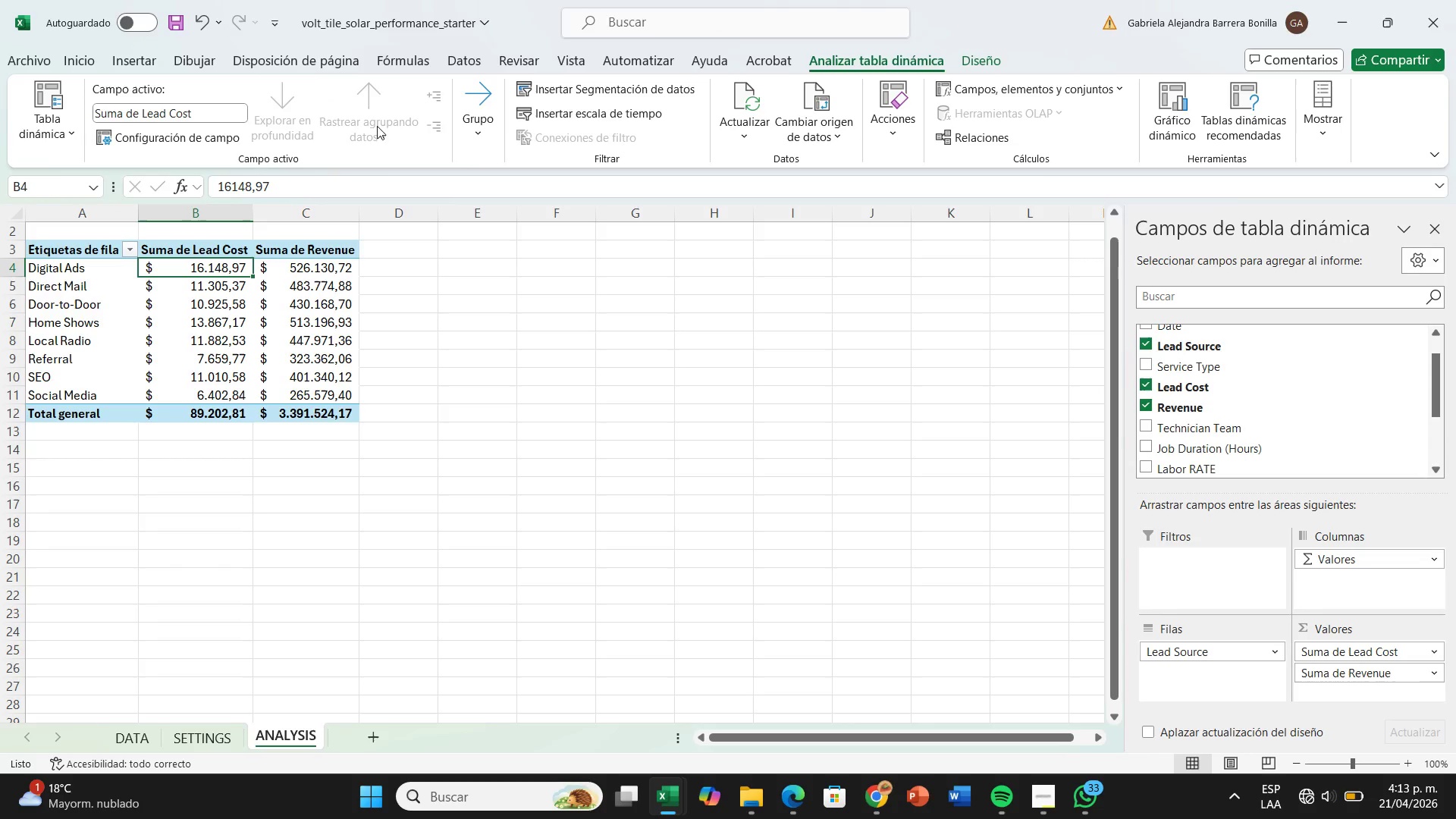 
left_click([958, 85])
 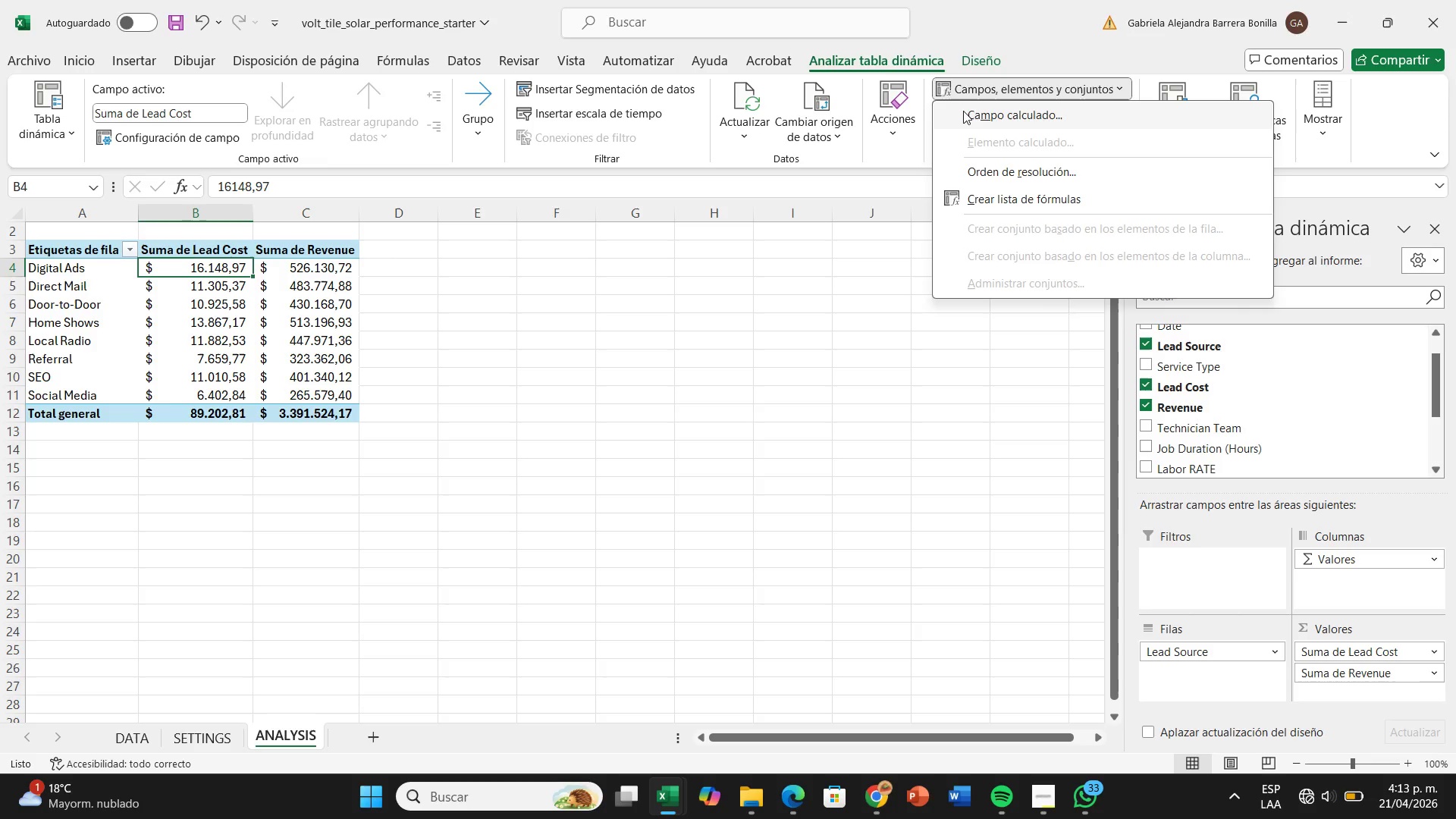 
wait(6.12)
 